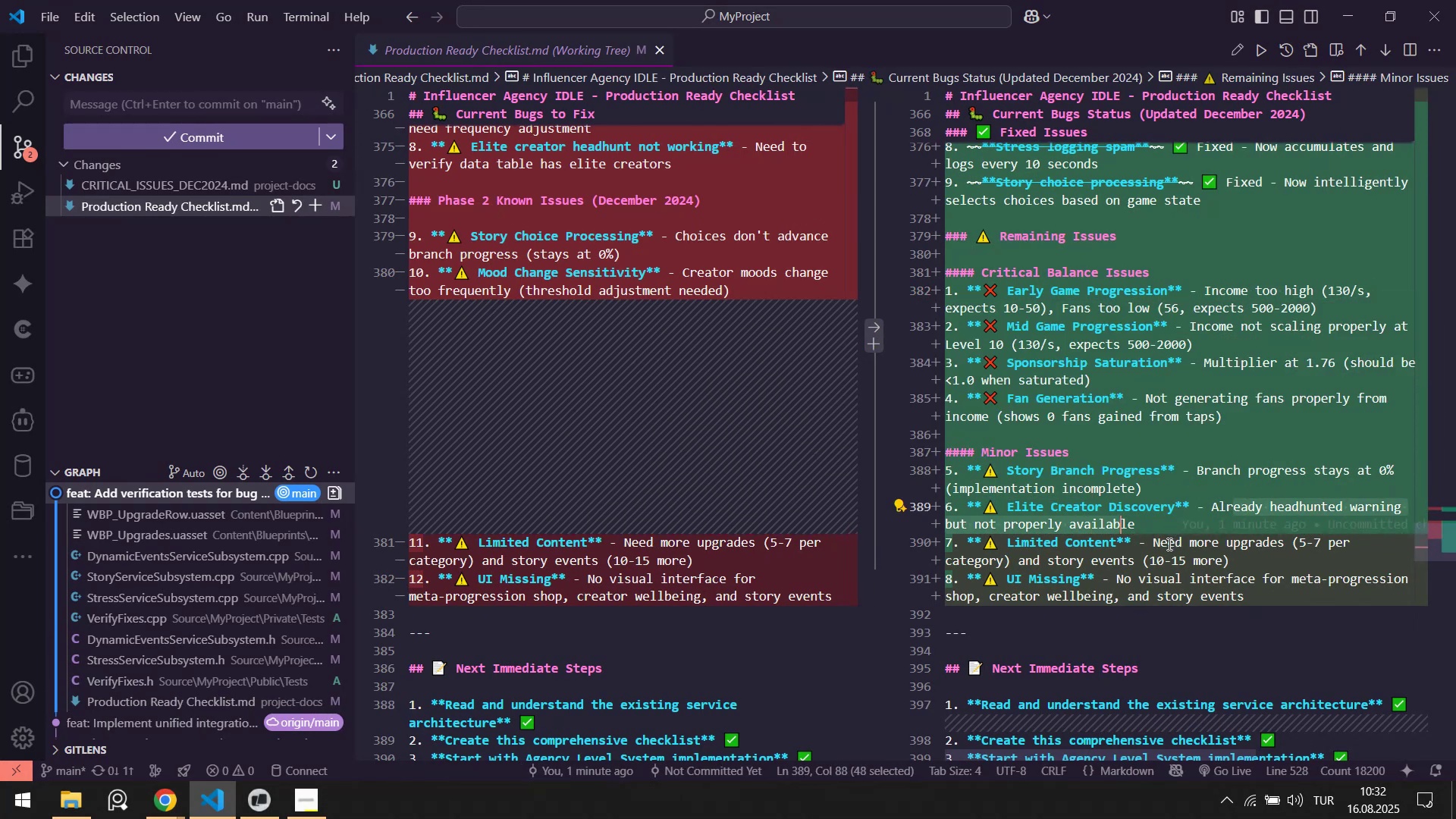 
left_click_drag(start_coordinate=[1161, 547], to_coordinate=[1318, 549])
 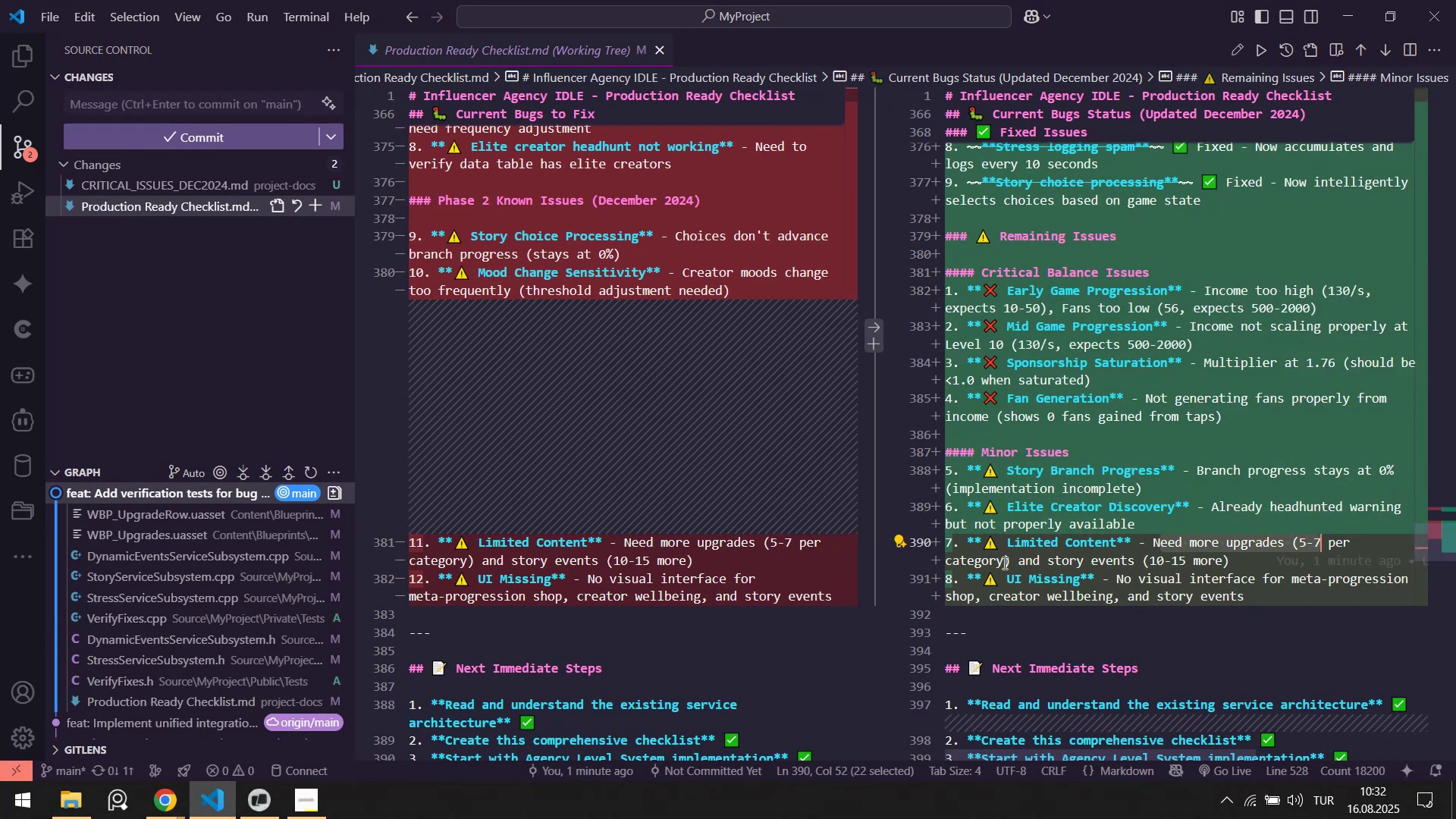 
left_click_drag(start_coordinate=[974, 563], to_coordinate=[1195, 571])
 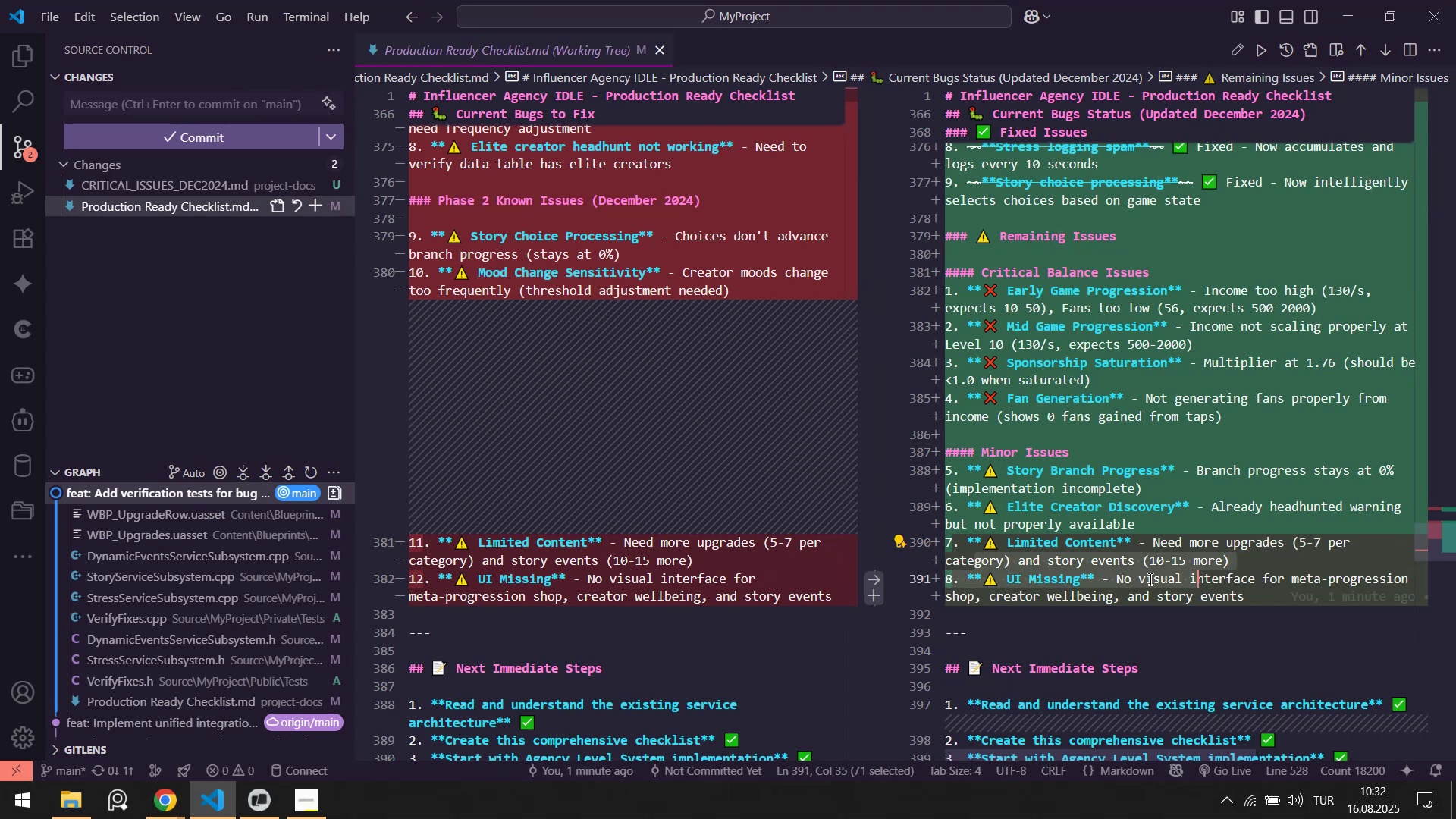 
left_click([1149, 579])
 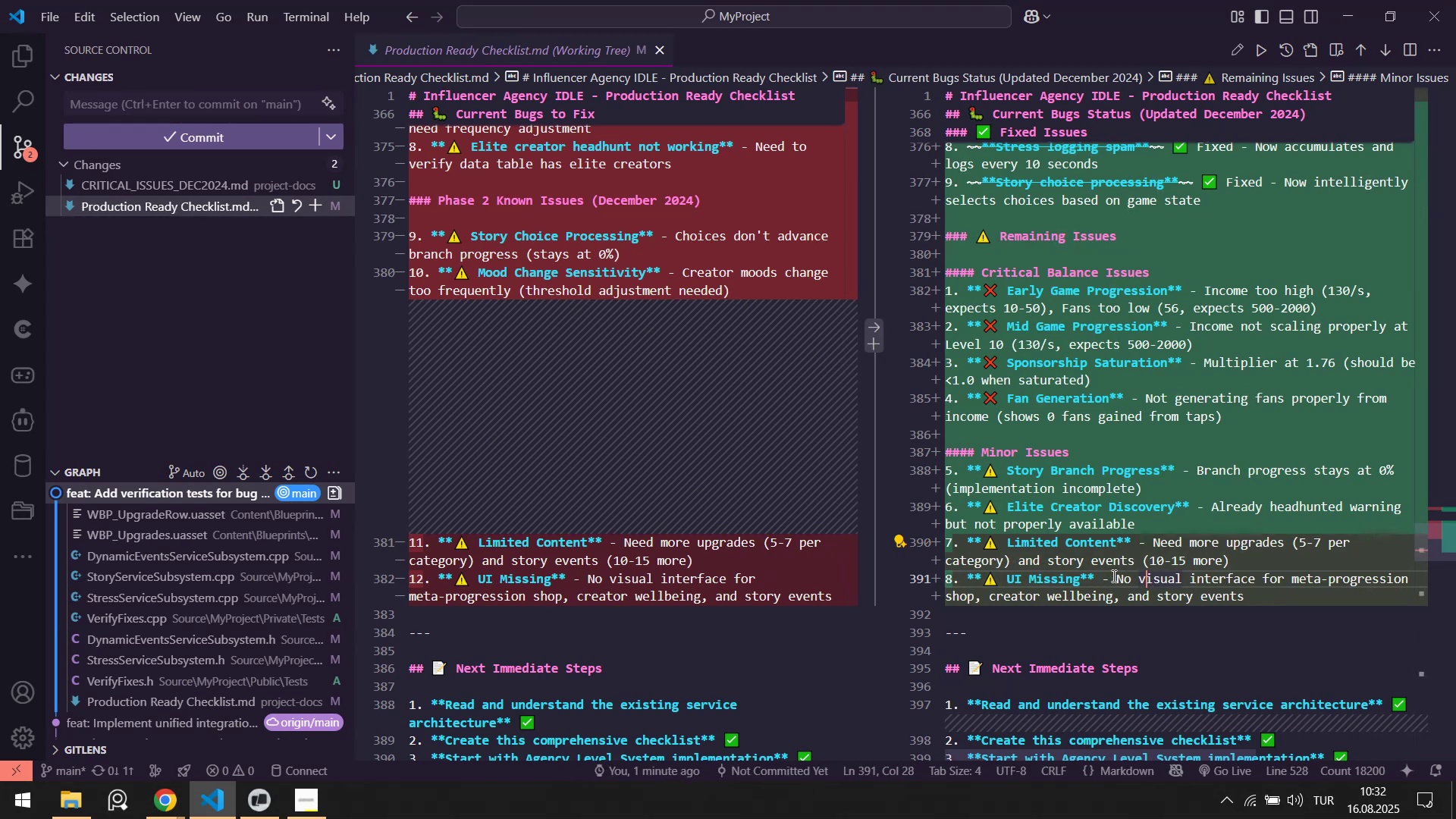 
left_click_drag(start_coordinate=[1116, 575], to_coordinate=[1195, 593])
 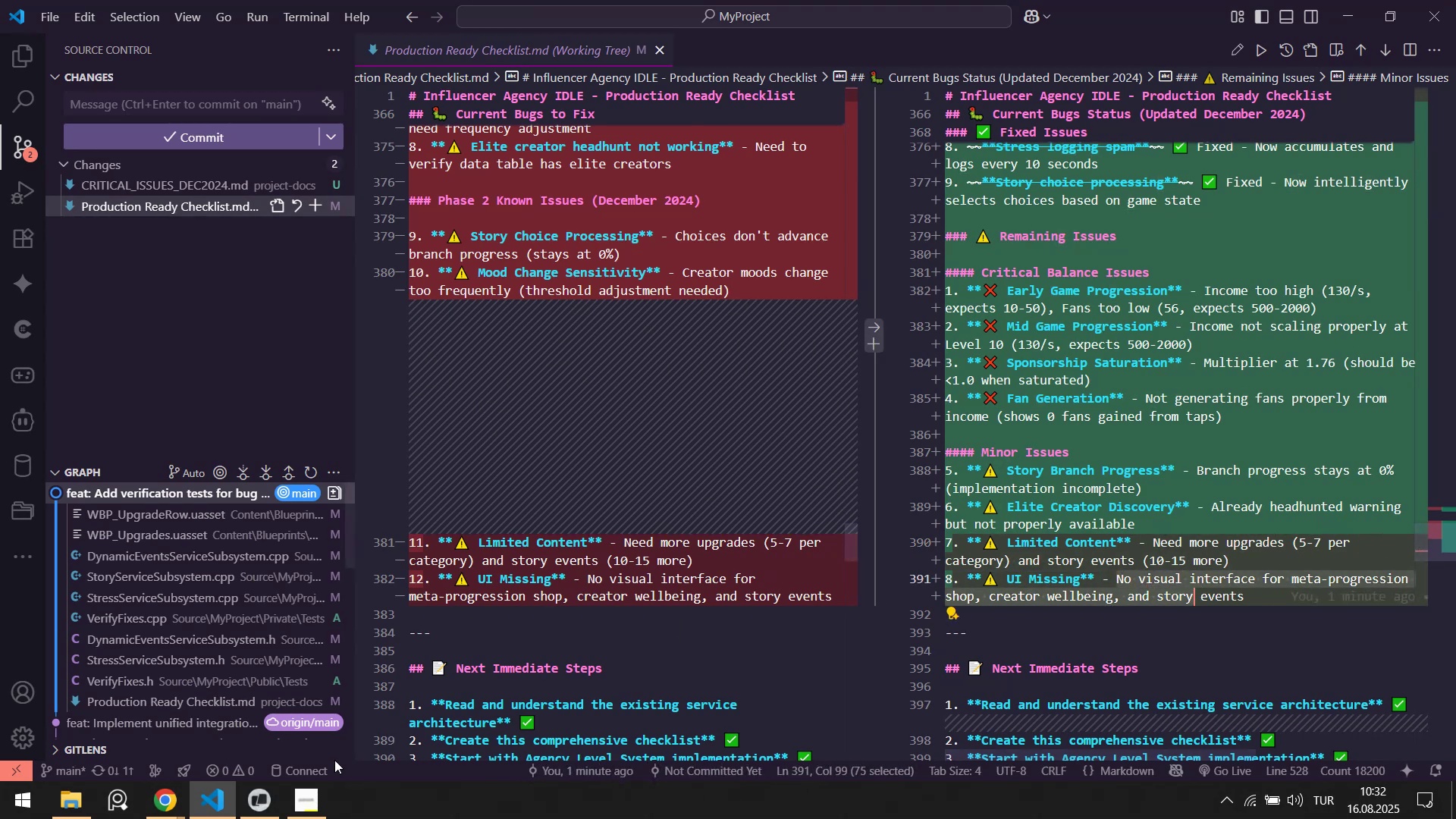 
left_click([260, 801])
 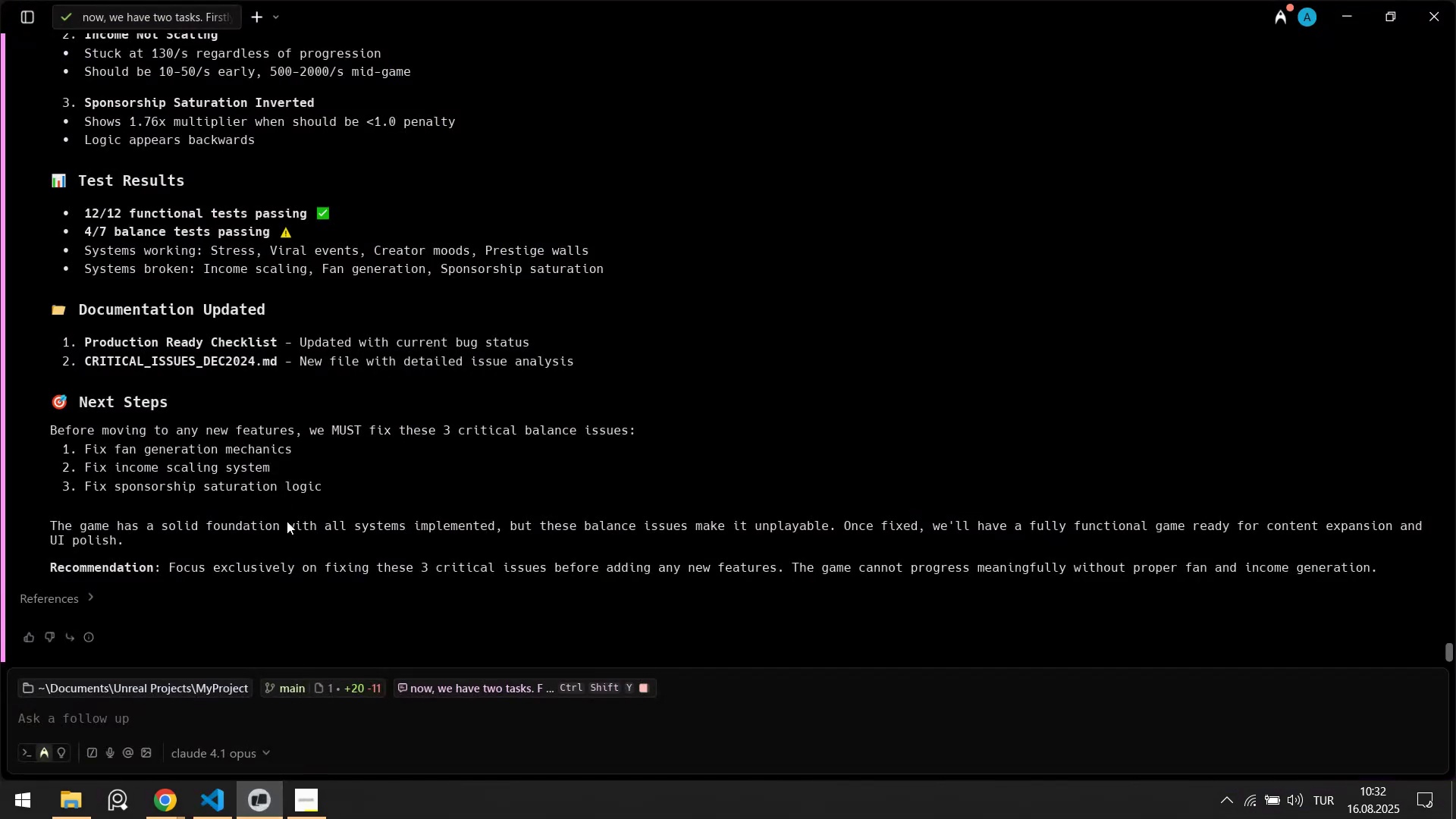 
scroll: coordinate [305, 407], scroll_direction: up, amount: 12.0
 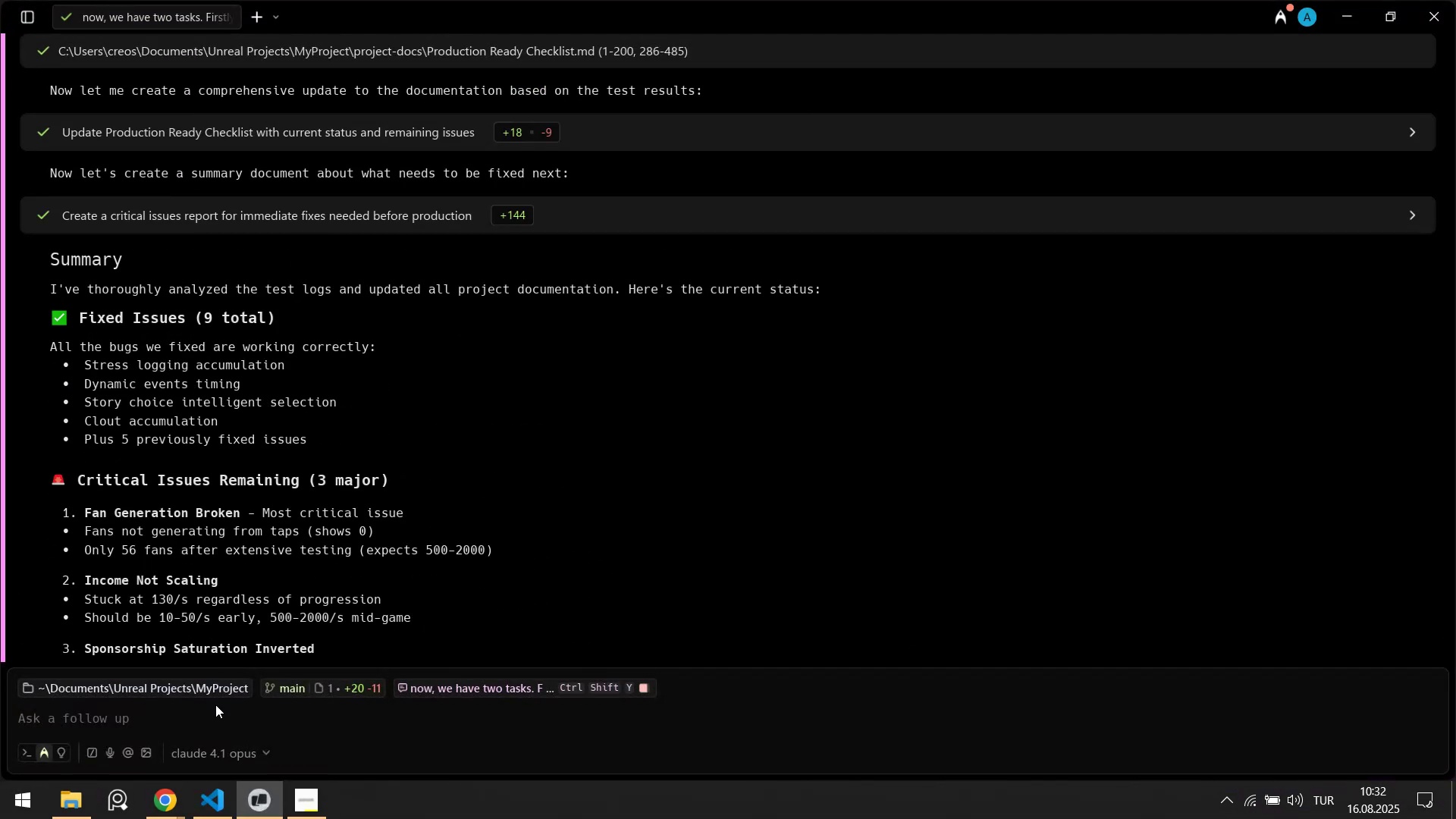 
left_click([219, 818])
 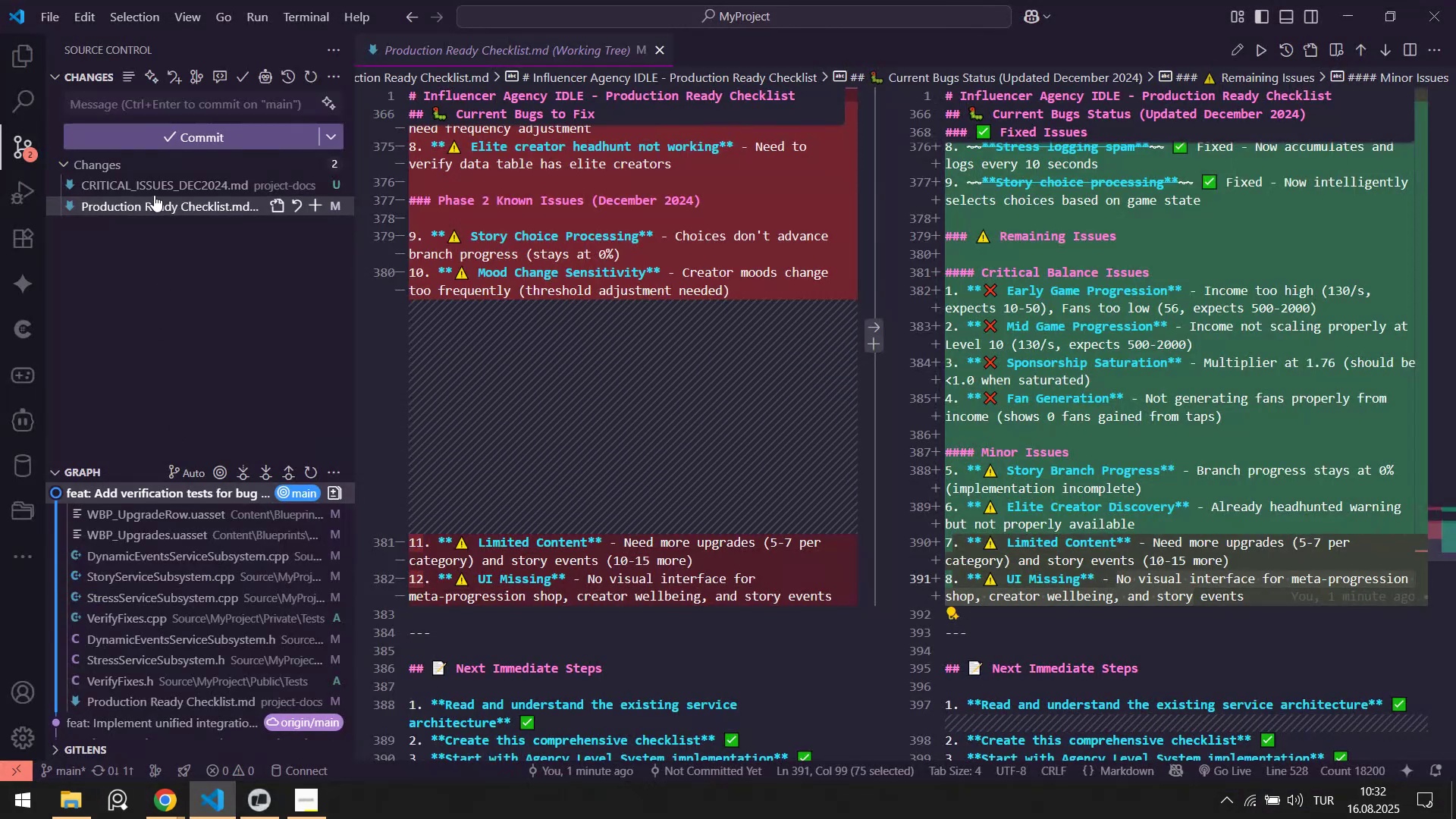 
double_click([152, 184])
 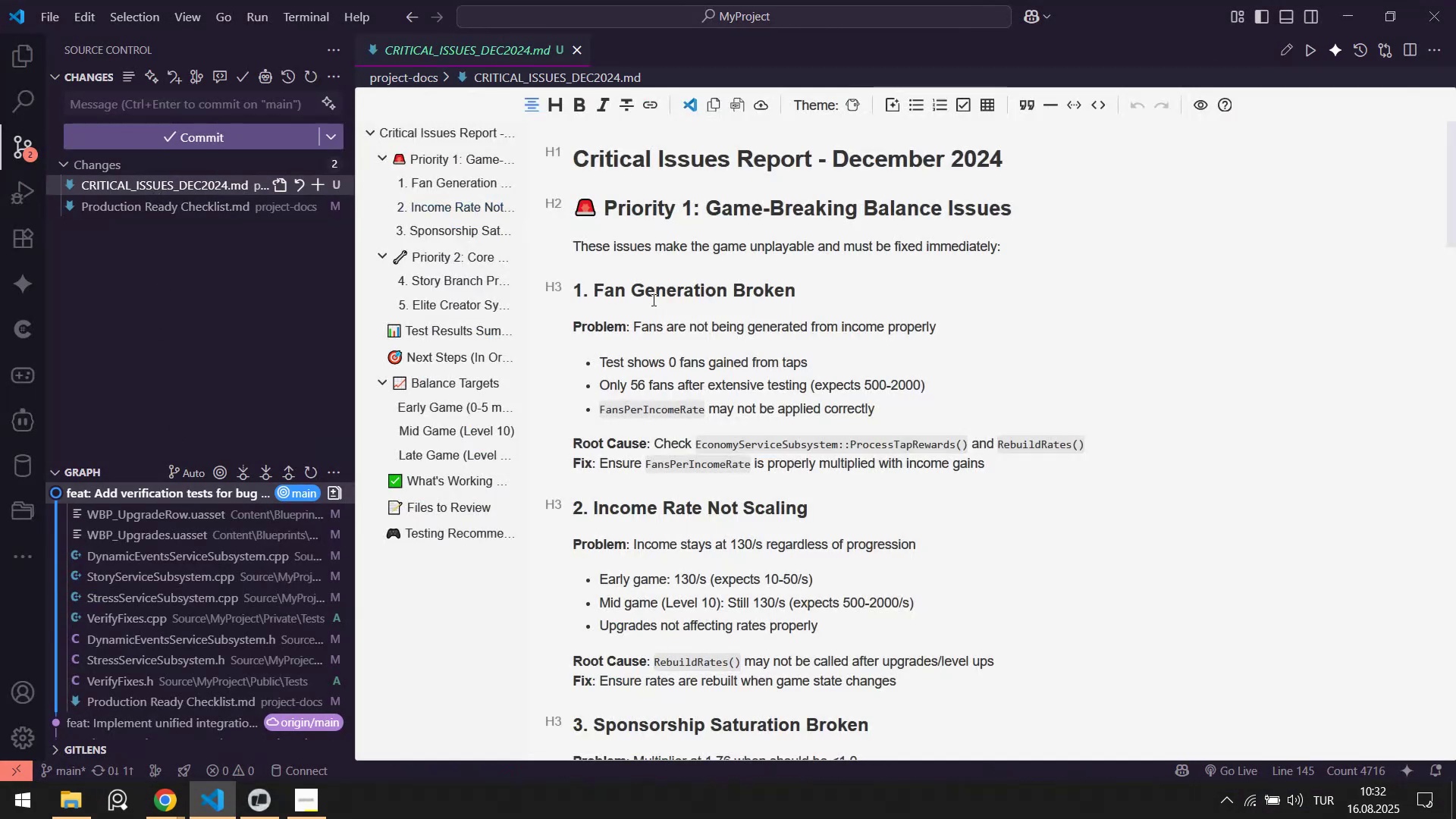 
scroll: coordinate [697, 322], scroll_direction: down, amount: 5.0
 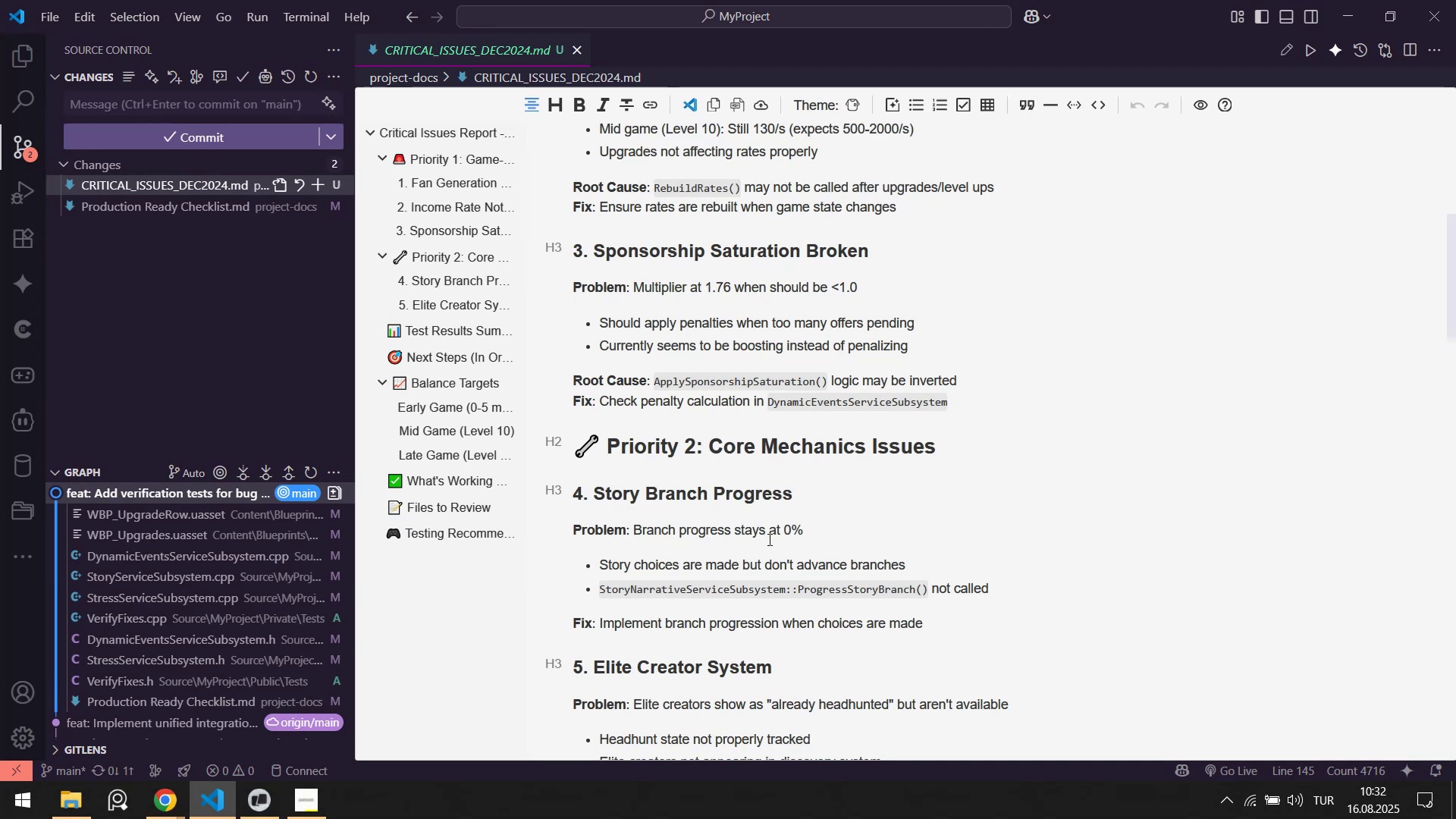 
scroll: coordinate [791, 400], scroll_direction: up, amount: 7.0
 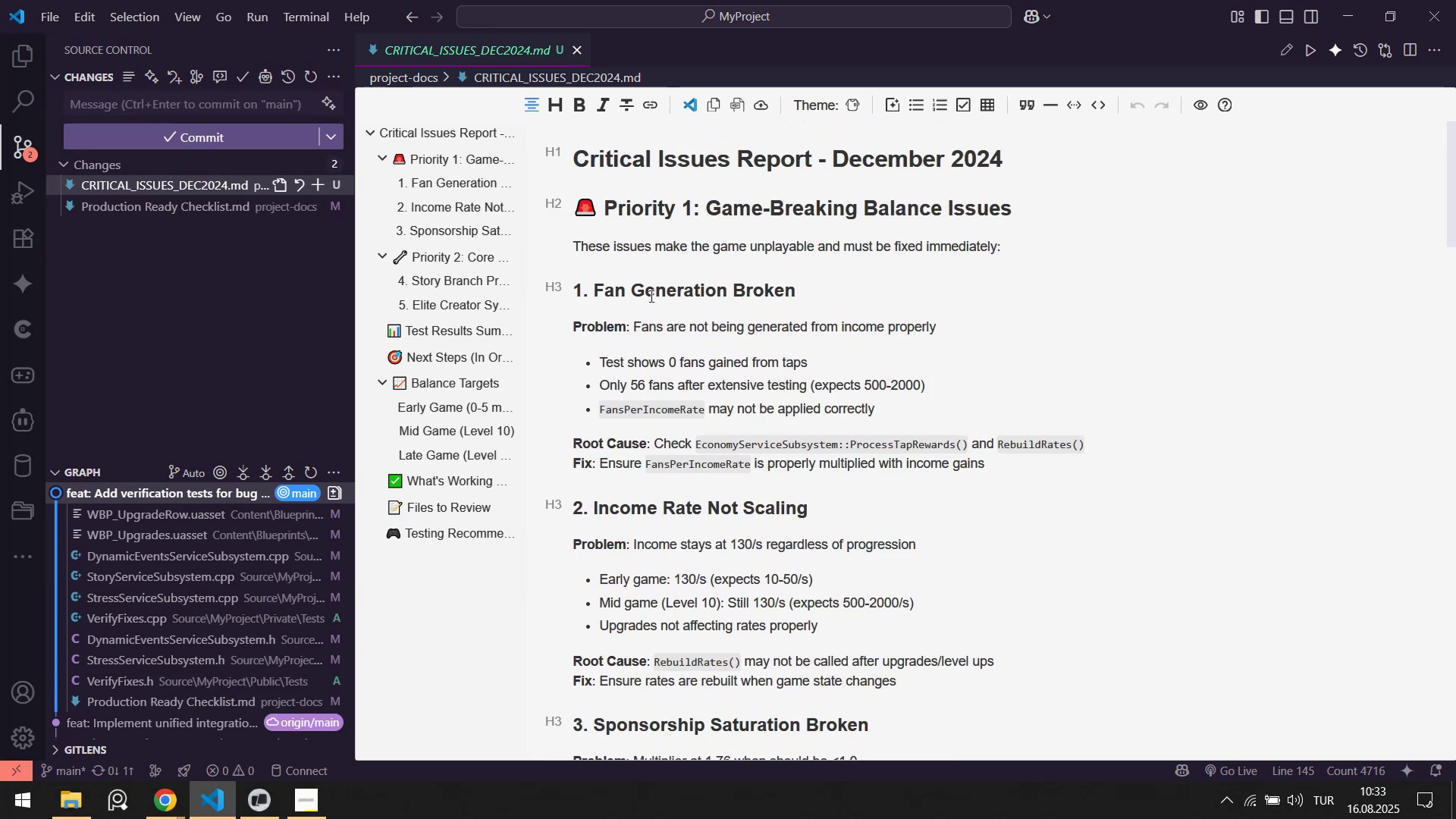 
left_click_drag(start_coordinate=[635, 282], to_coordinate=[783, 420])
 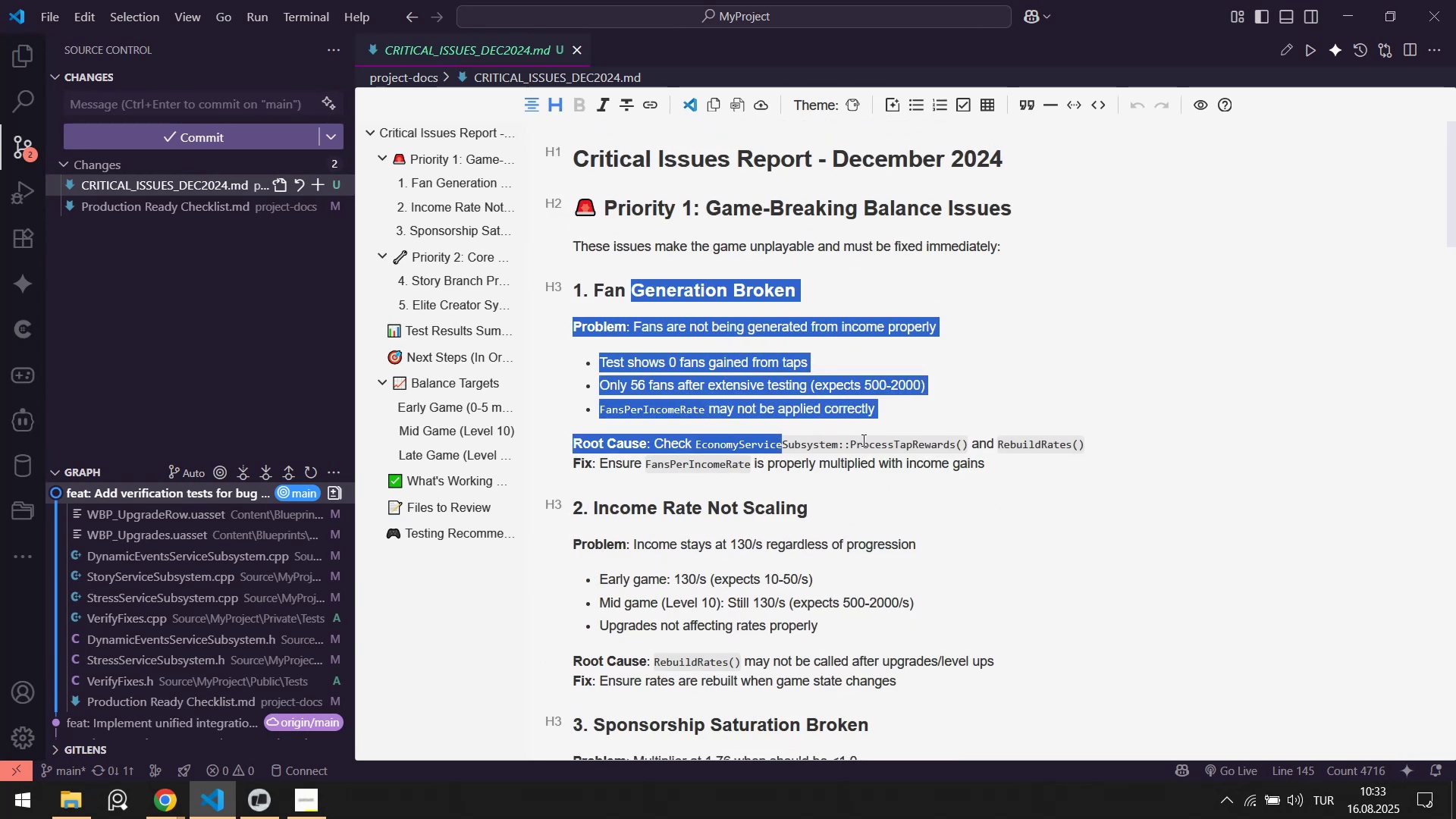 
left_click([862, 440])
 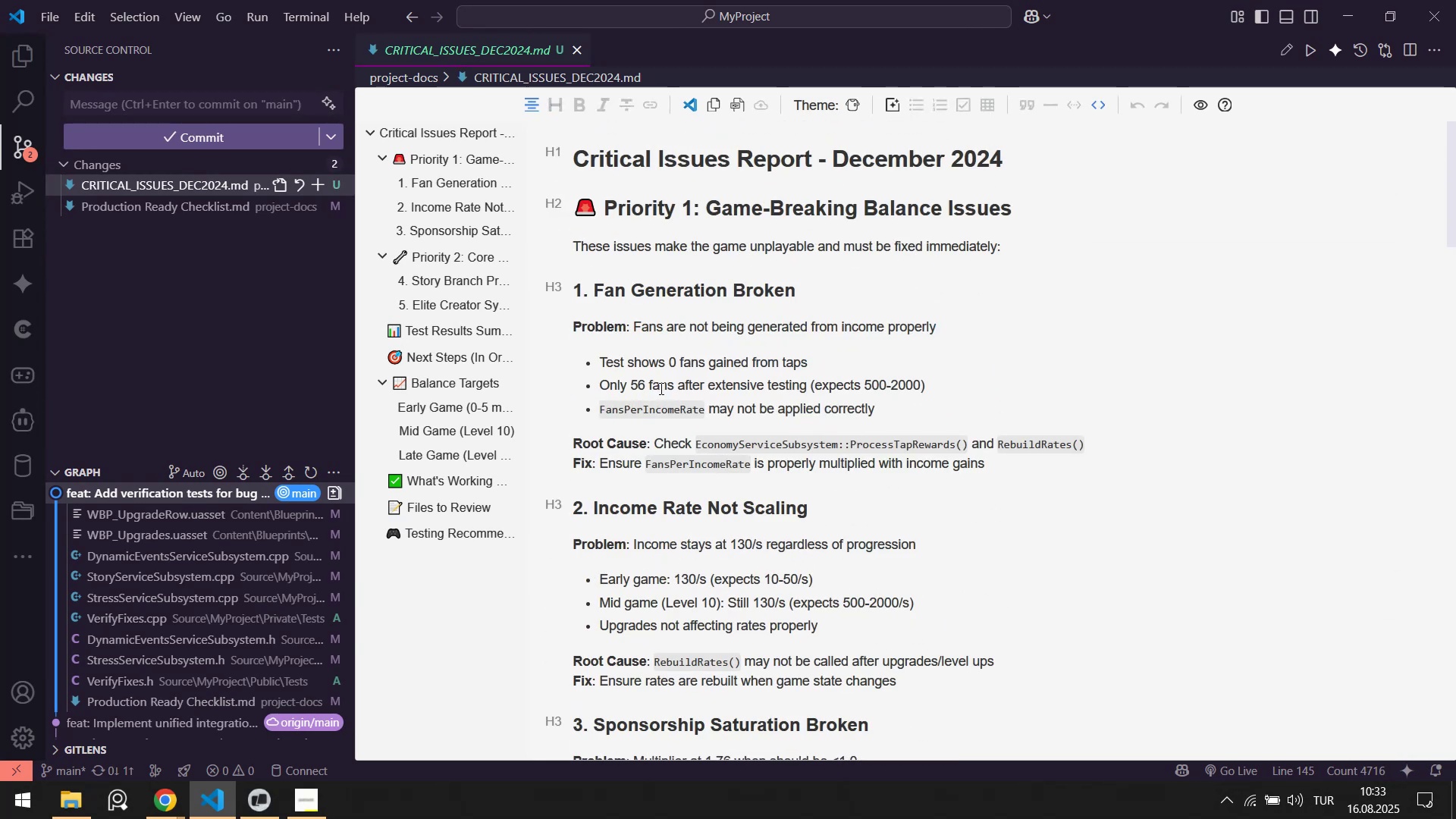 
scroll: coordinate [687, 425], scroll_direction: down, amount: 14.0
 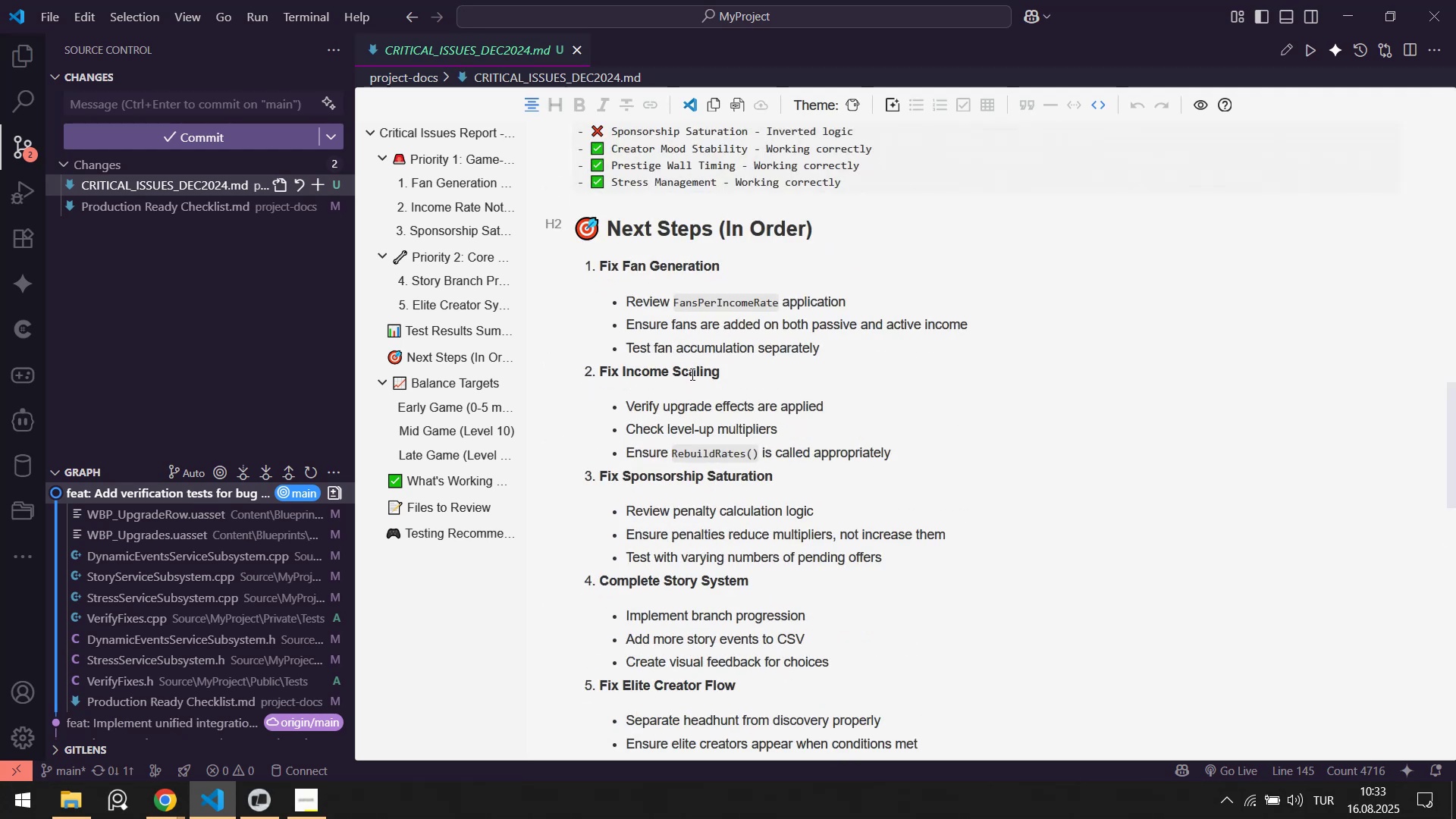 
scroll: coordinate [686, 386], scroll_direction: down, amount: 15.0
 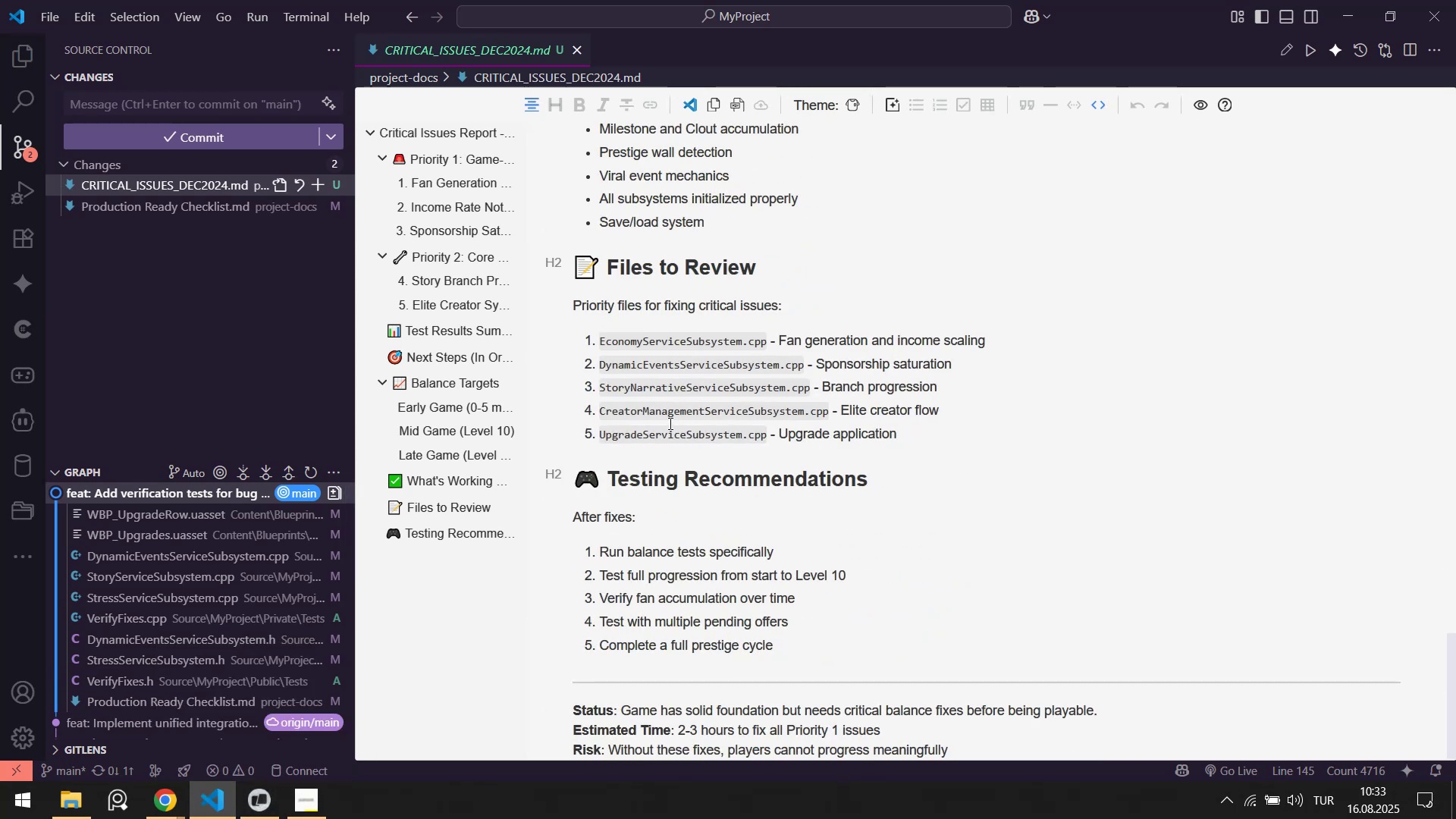 
left_click([255, 786])
 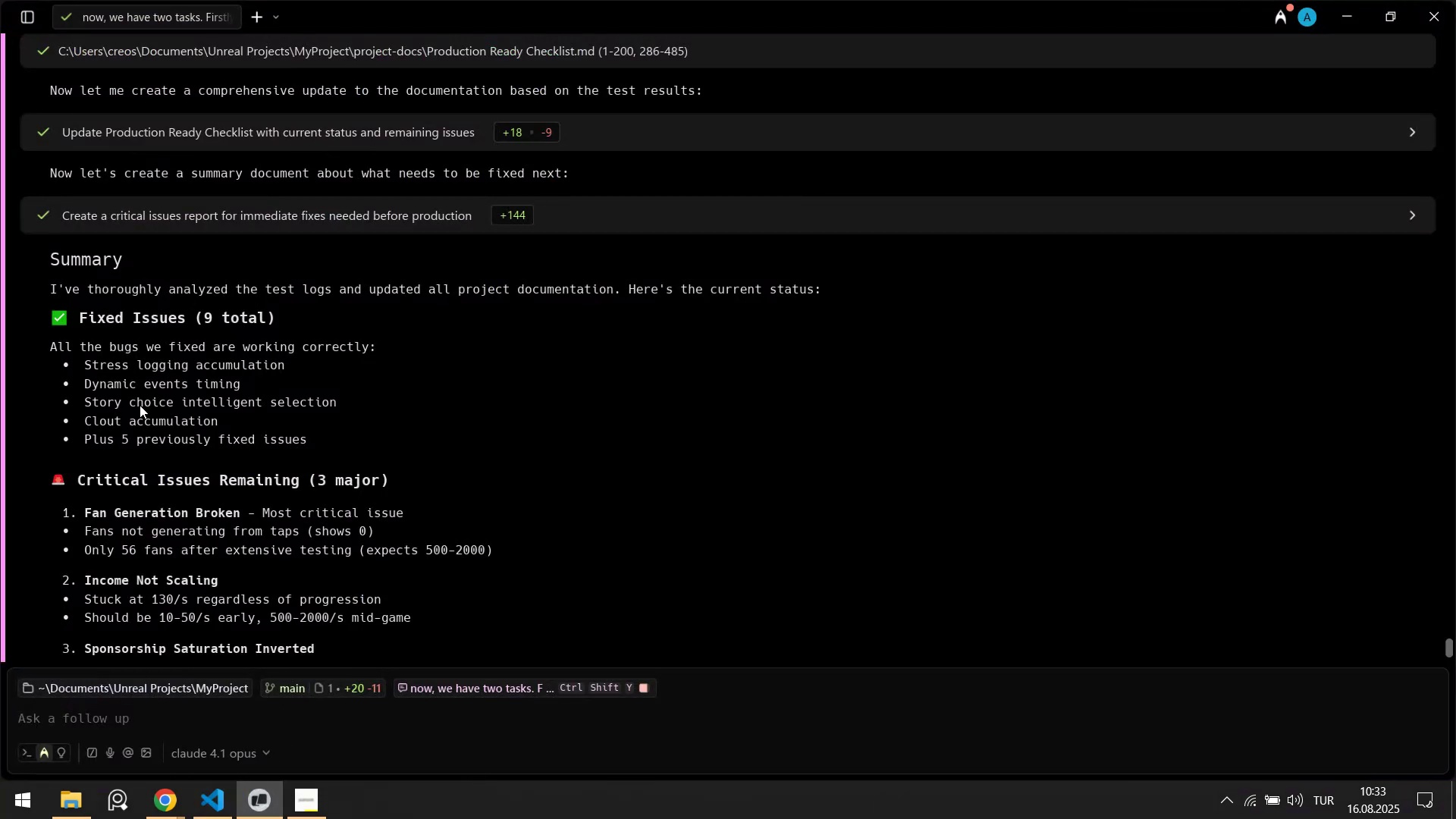 
scroll: coordinate [190, 404], scroll_direction: down, amount: 4.0
 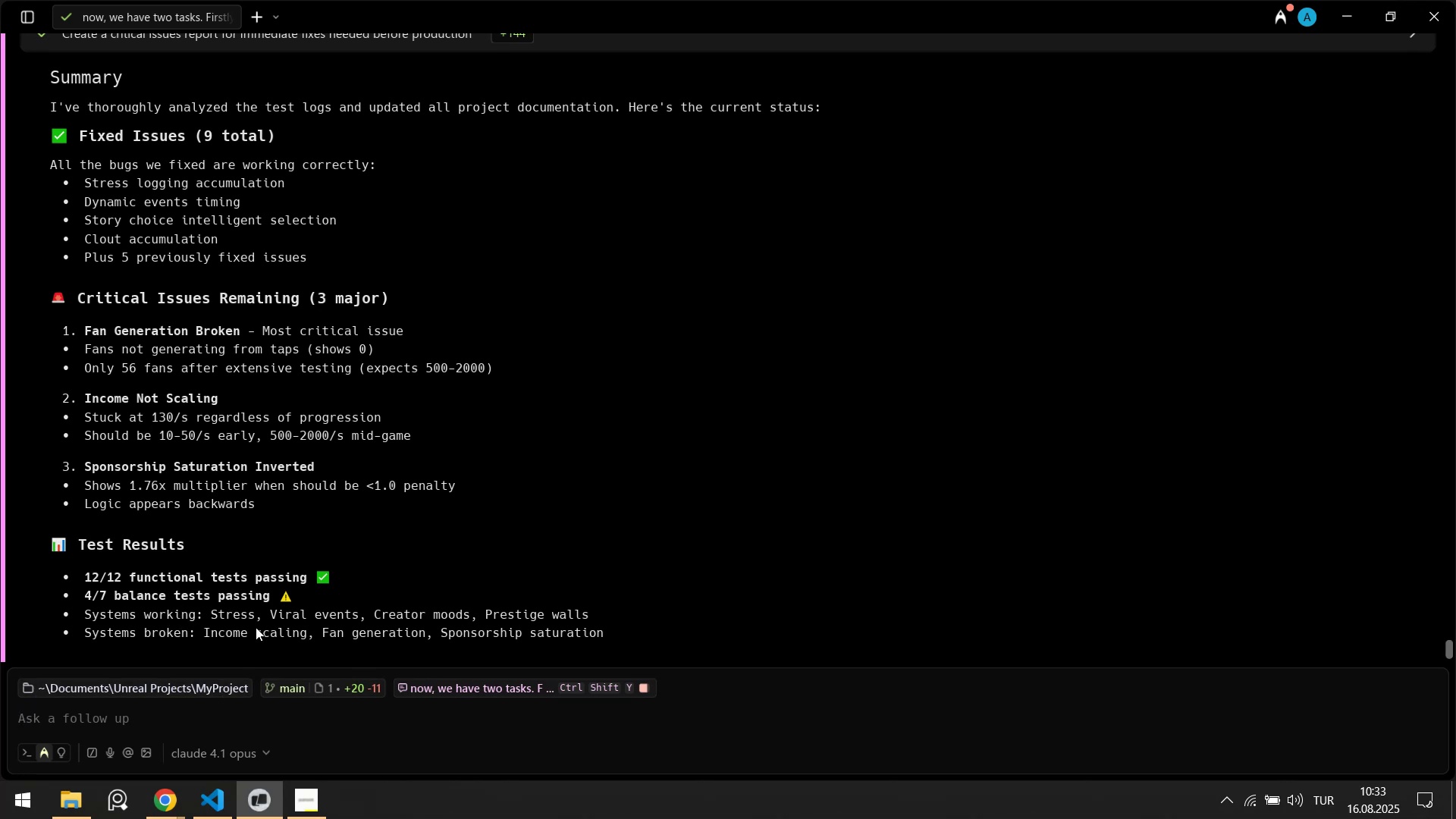 
wait(11.84)
 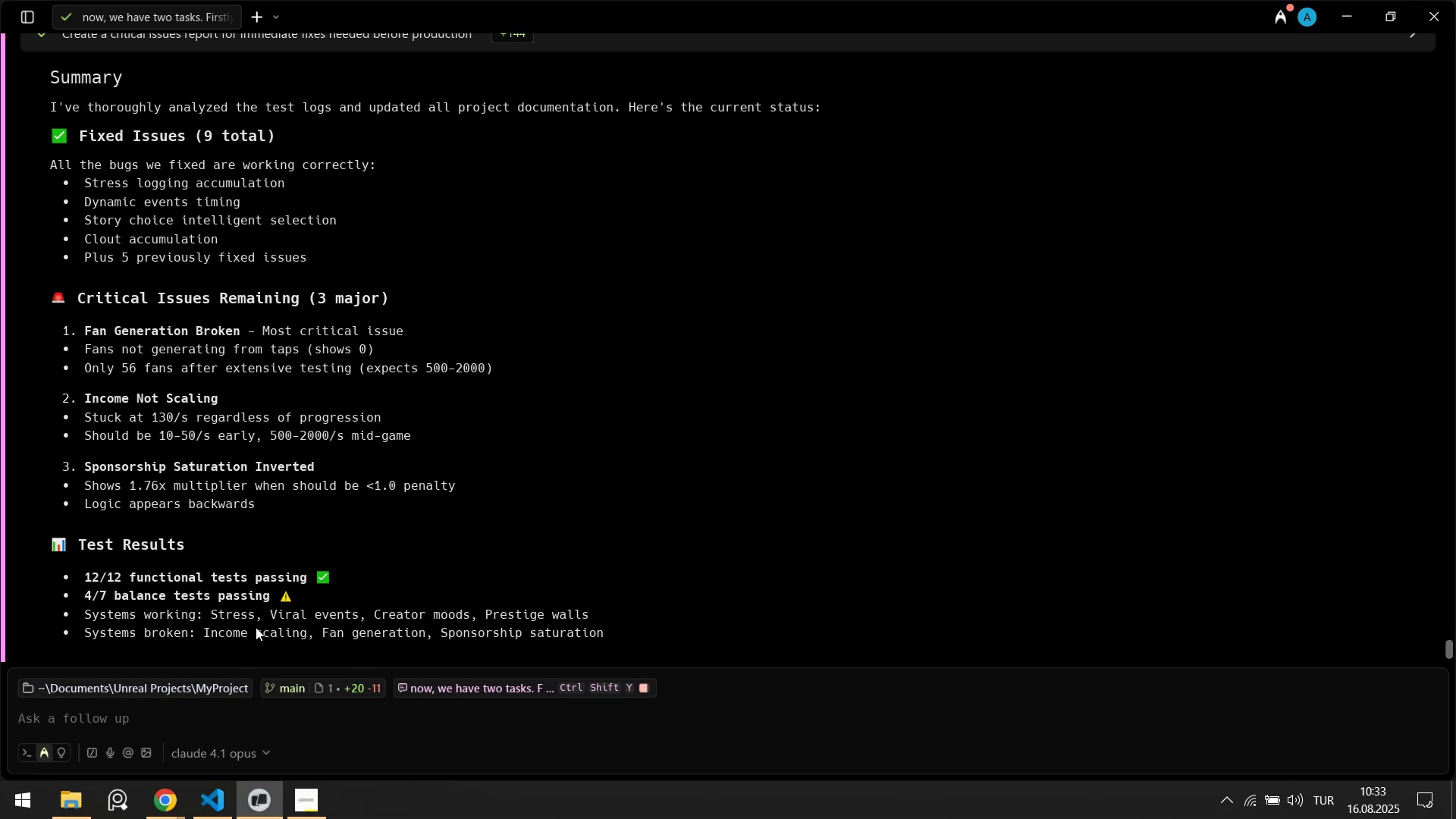 
type(excellent! )
key(Backspace)
key(Backspace)
type( analyses!)
key(Backspace)
key(Backspace)
key(Backspace)
key(Backspace)
type(ze! We can start.)
key(Backspace)
type(! I trust your system de s)
key(Backspace)
key(Backspace)
key(Backspace)
type(25+ years exper'ence on game veloper)
key(Backspace)
key(Backspace)
key(Backspace)
type( development and system des'gn.)
 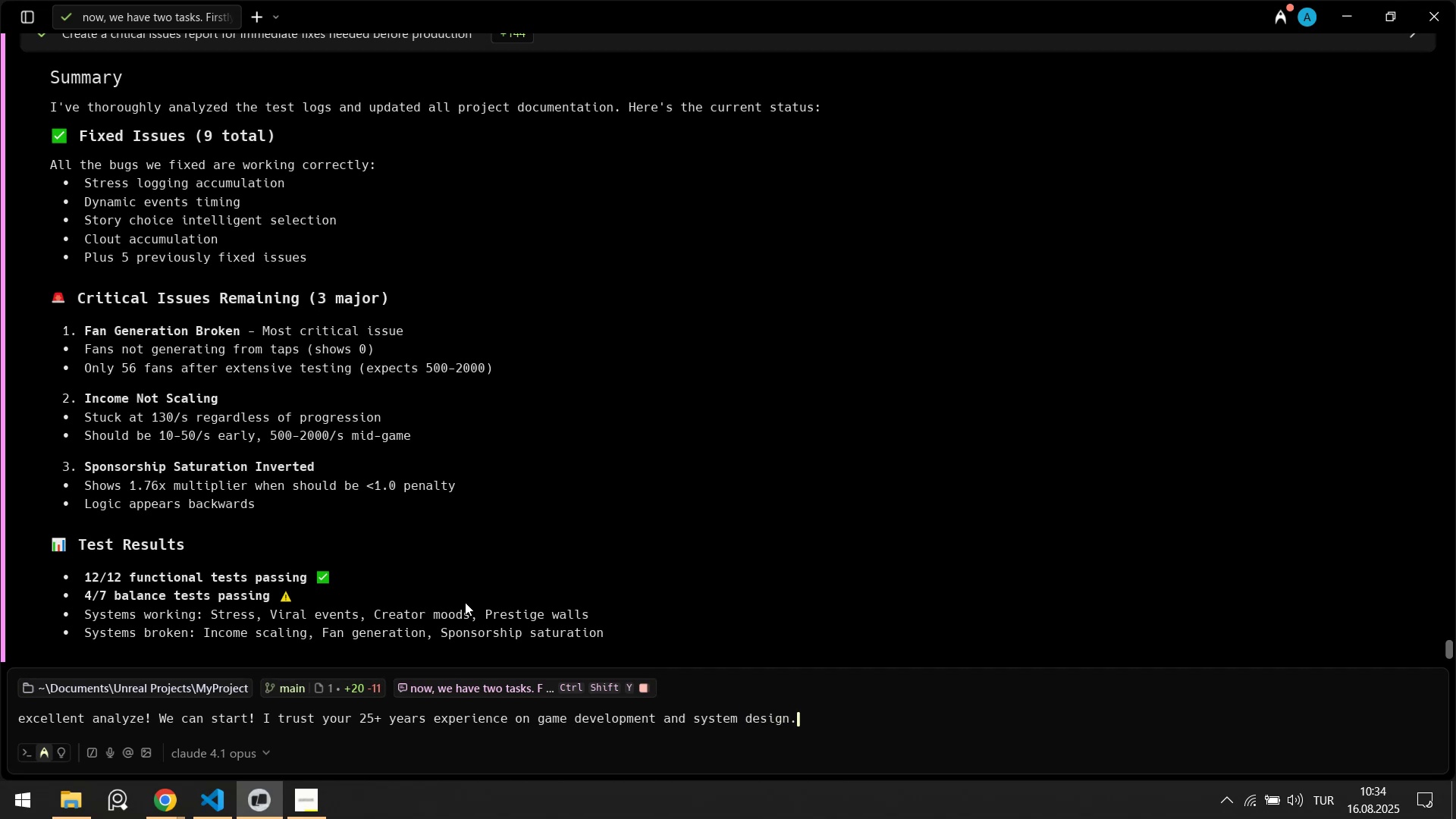 
key(Enter)
 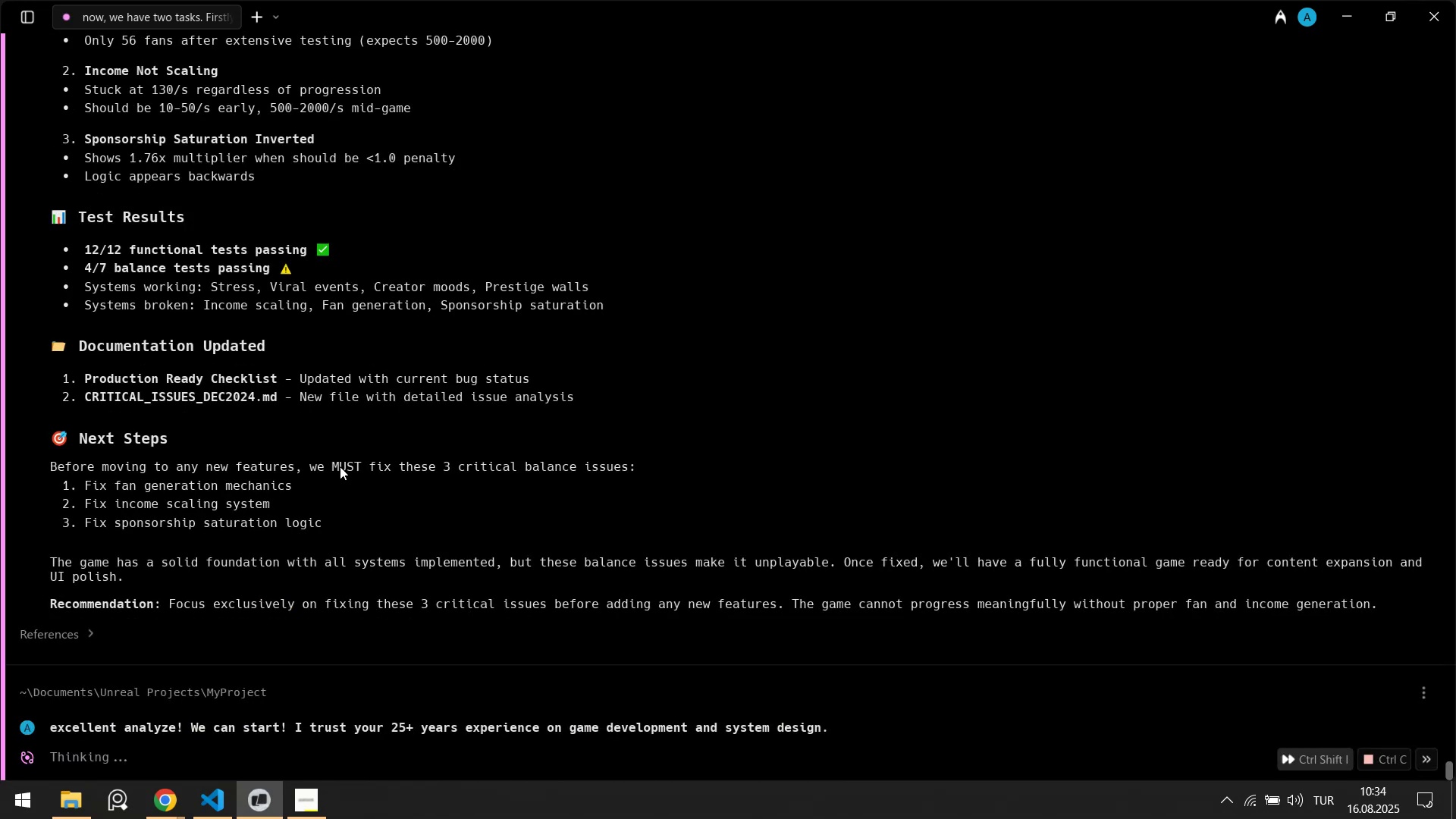 
left_click([202, 795])
 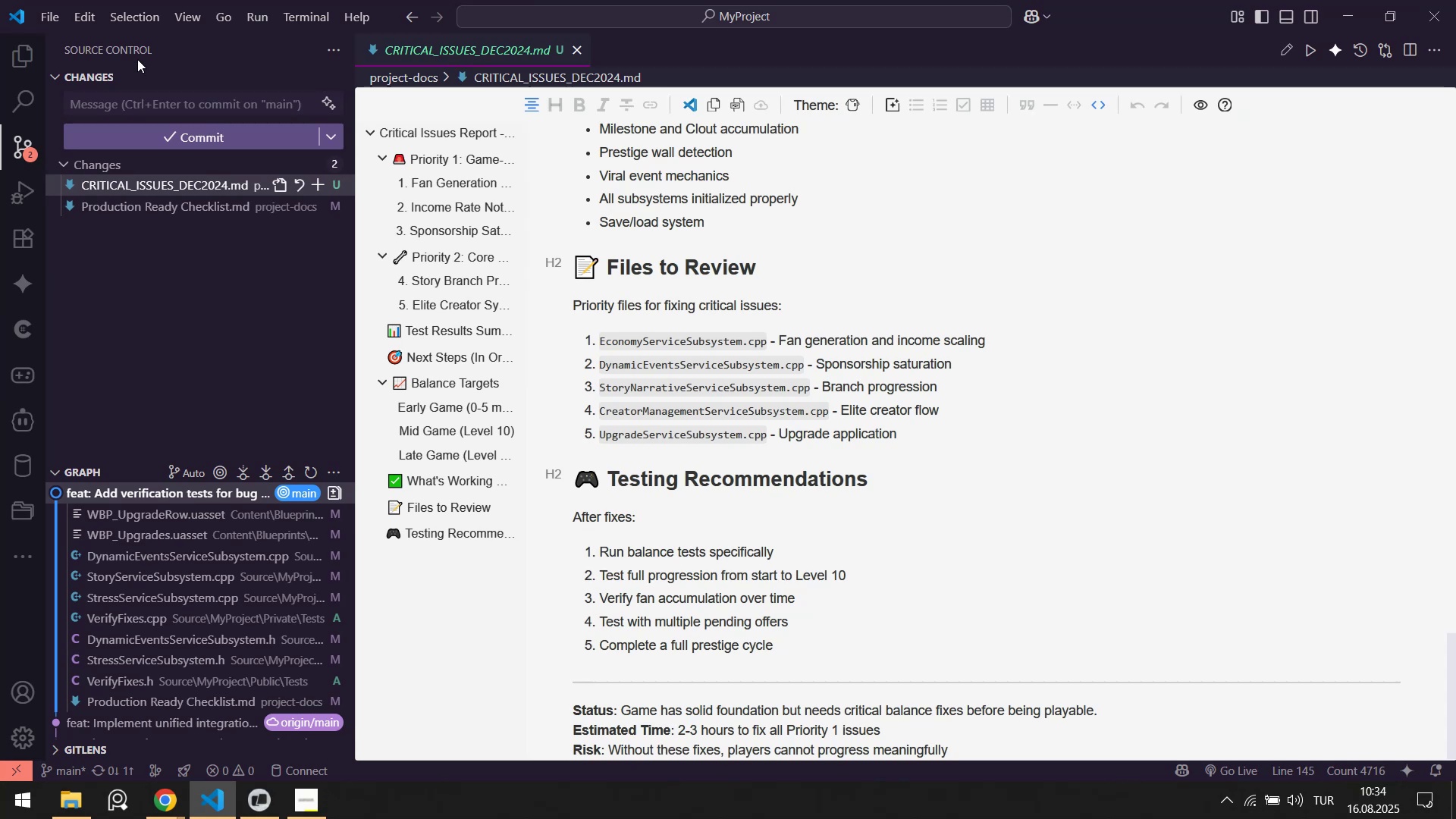 
left_click([20, 61])
 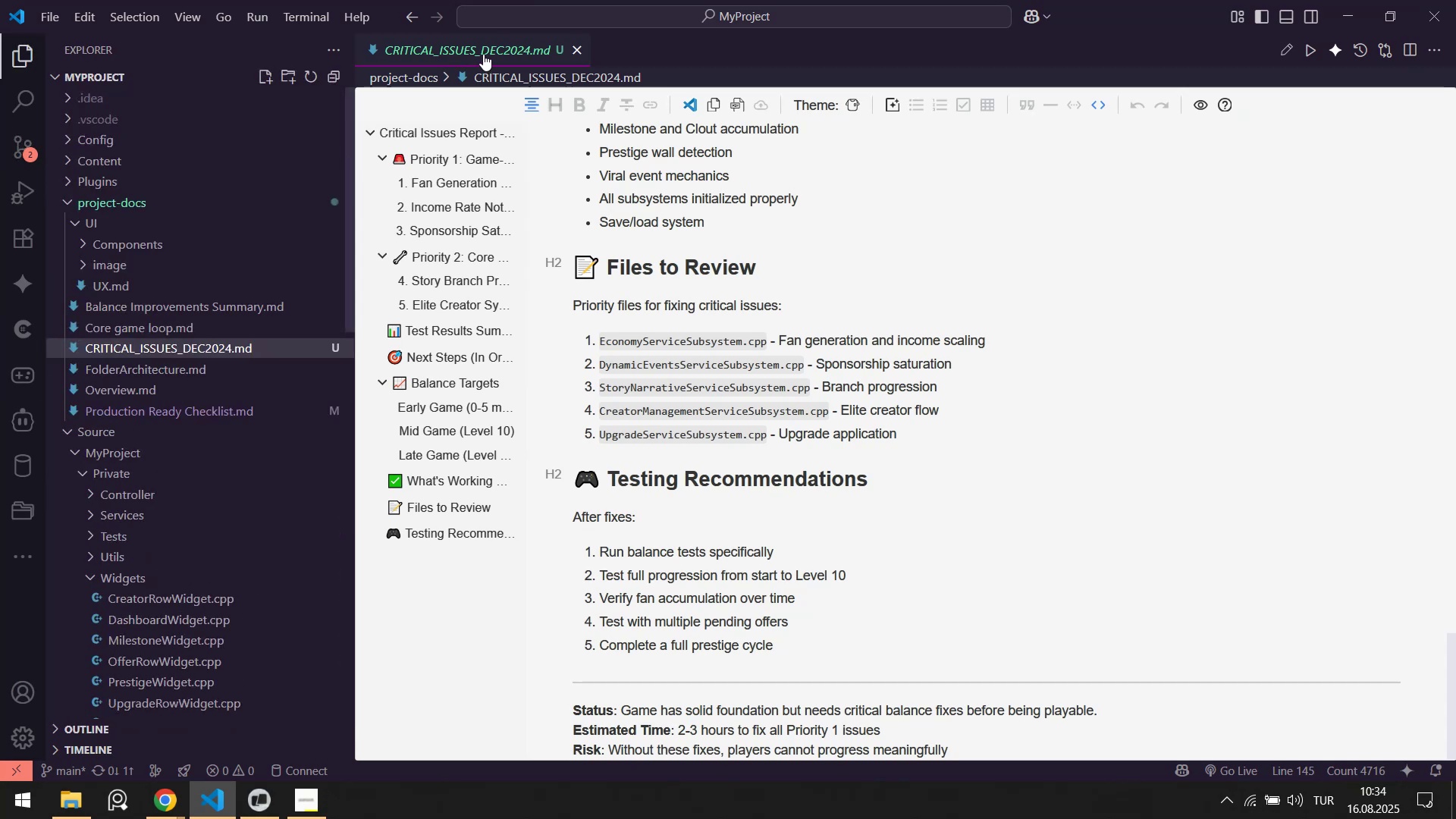 
middle_click([483, 53])
 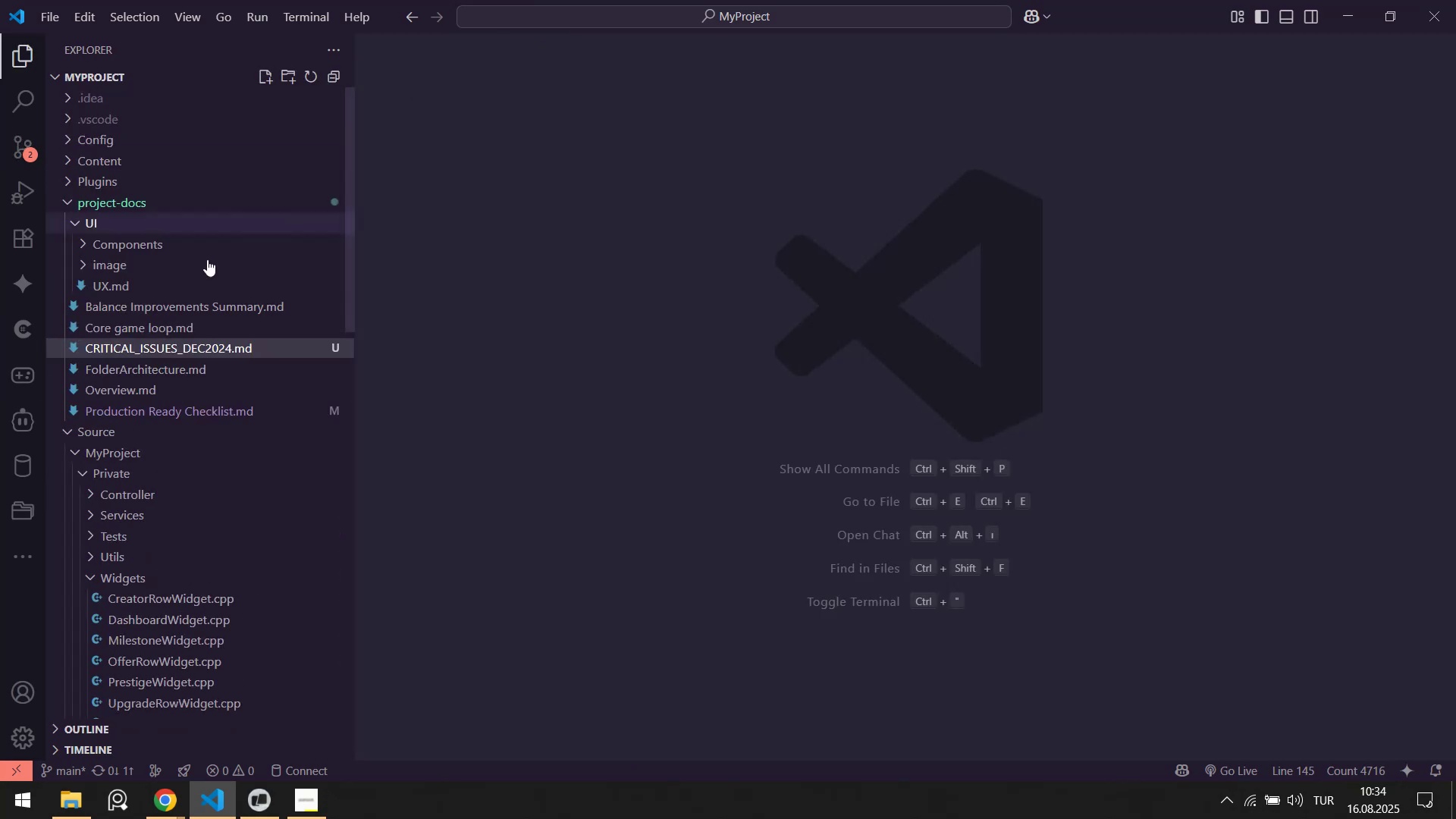 
scroll: coordinate [227, 463], scroll_direction: down, amount: 7.0
 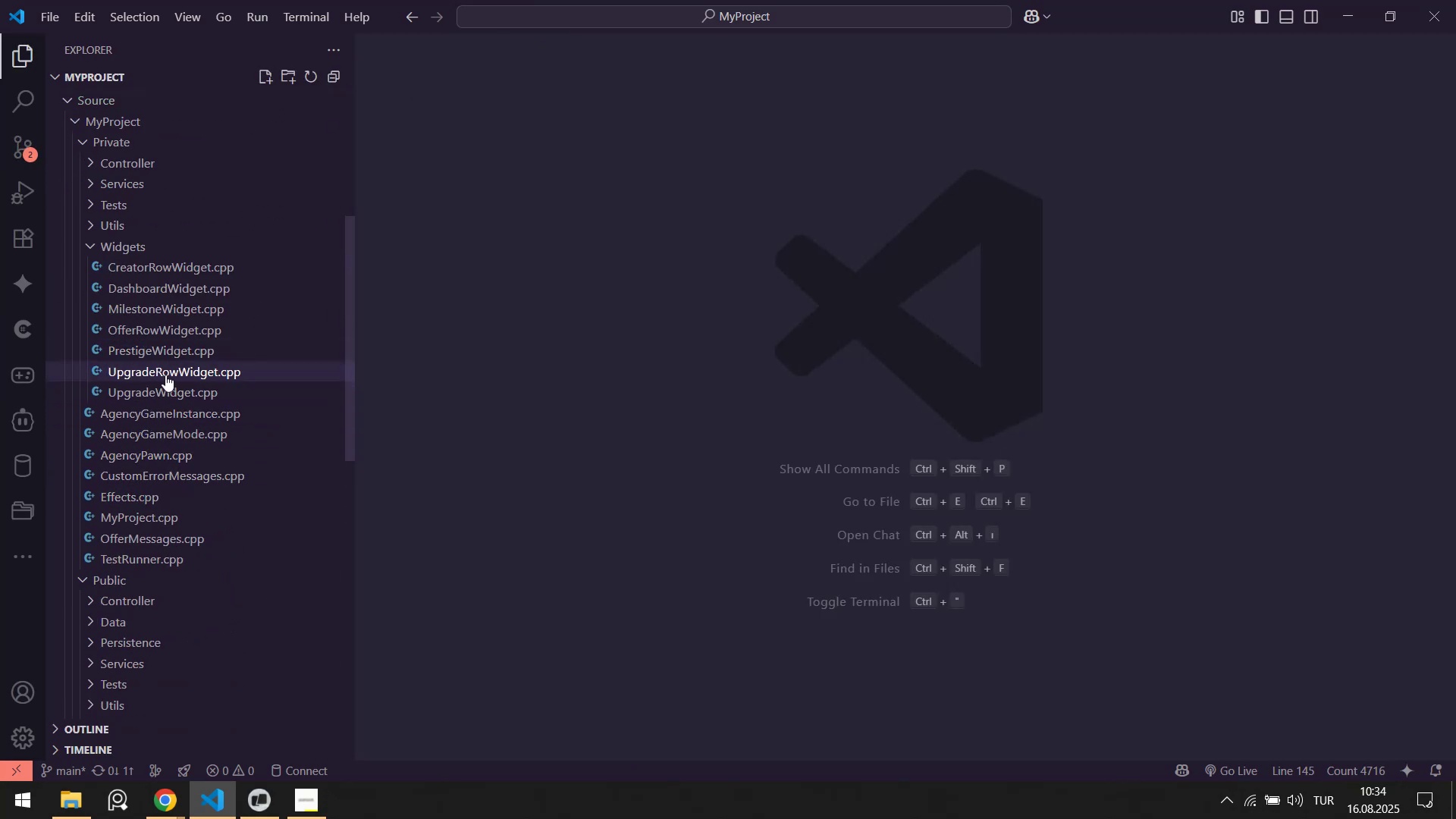 
left_click([164, 382])
 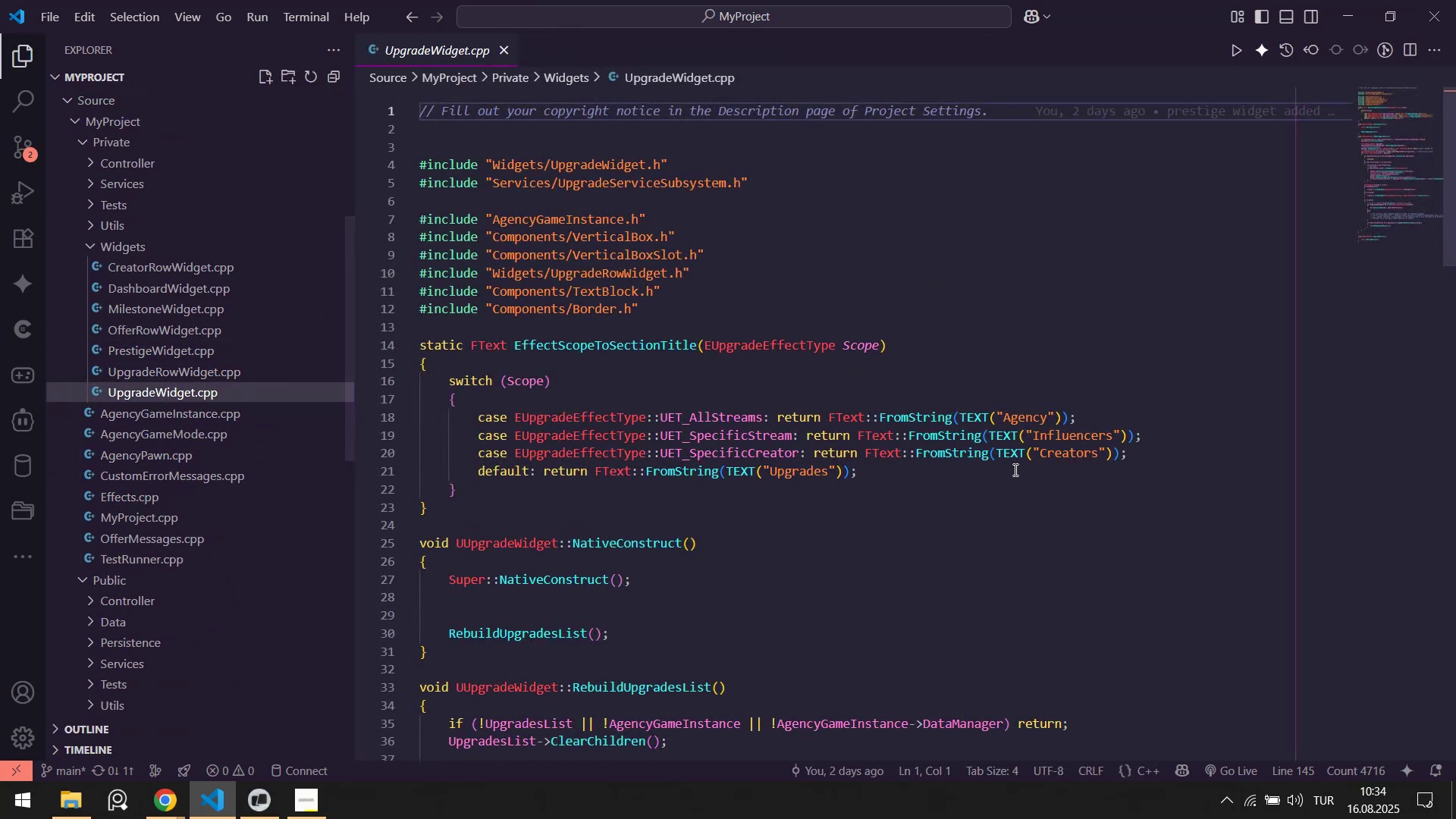 
scroll: coordinate [811, 478], scroll_direction: down, amount: 6.0
 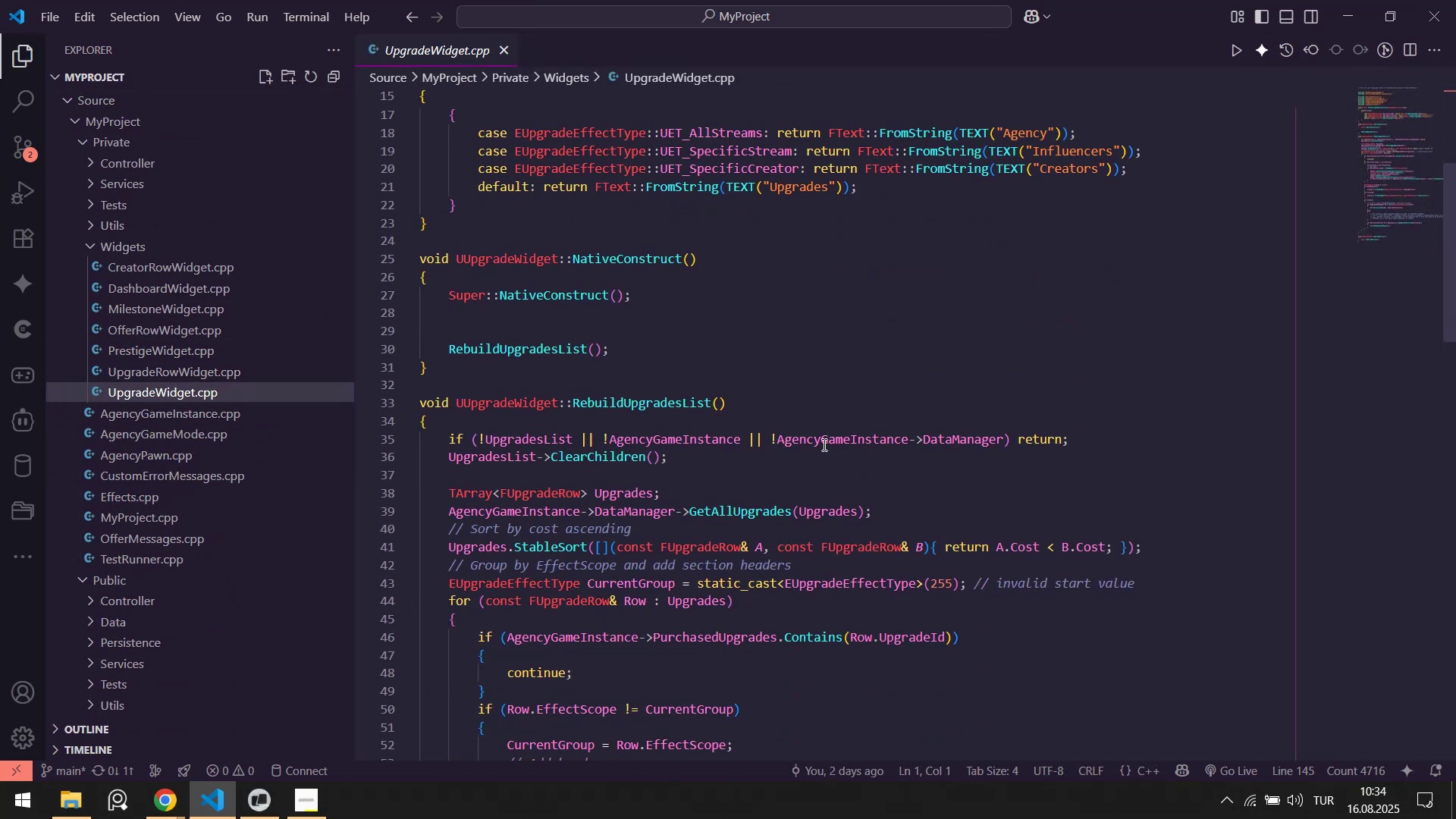 
scroll: coordinate [781, 347], scroll_direction: up, amount: 3.0
 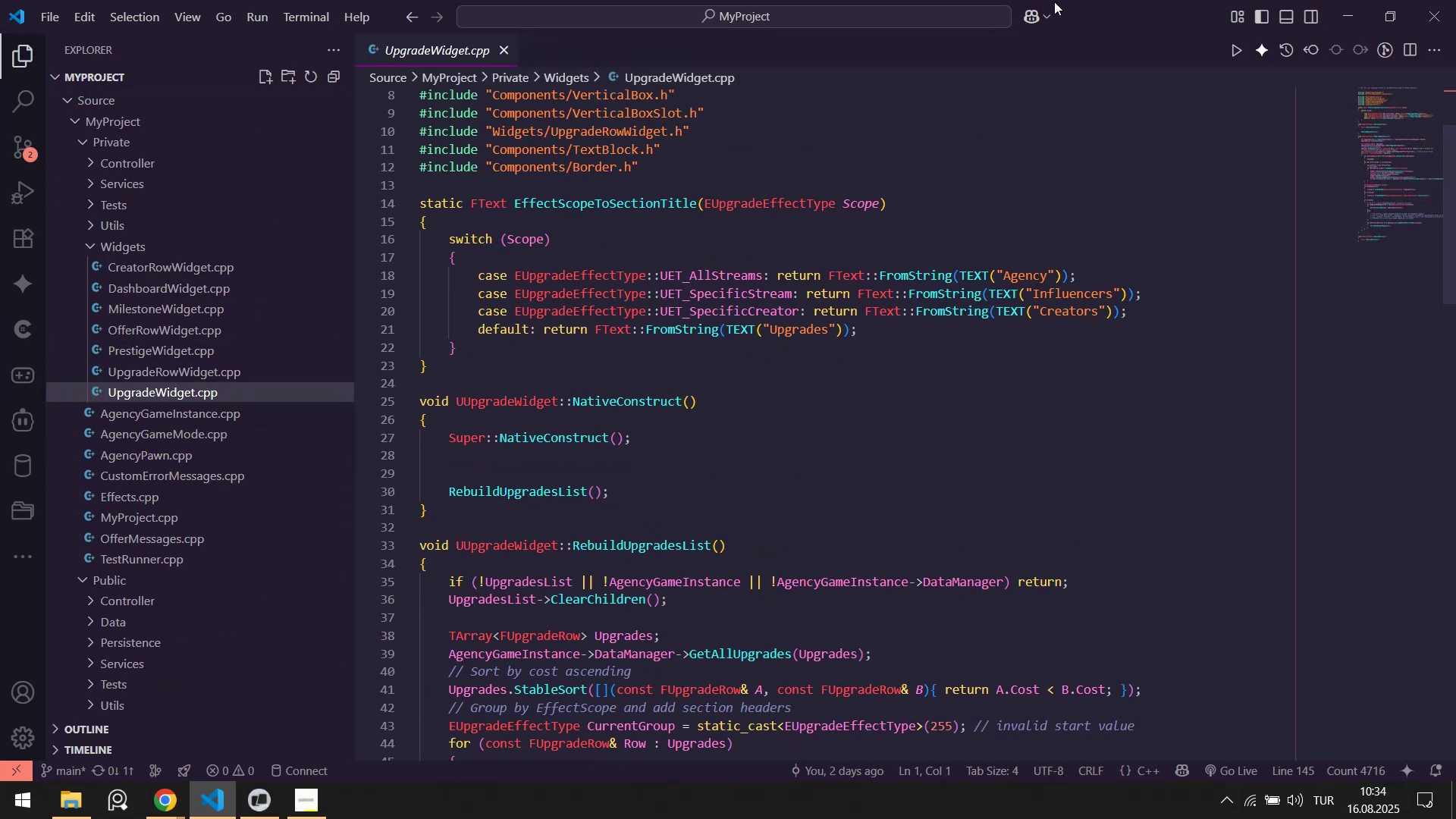 
left_click([1028, 18])
 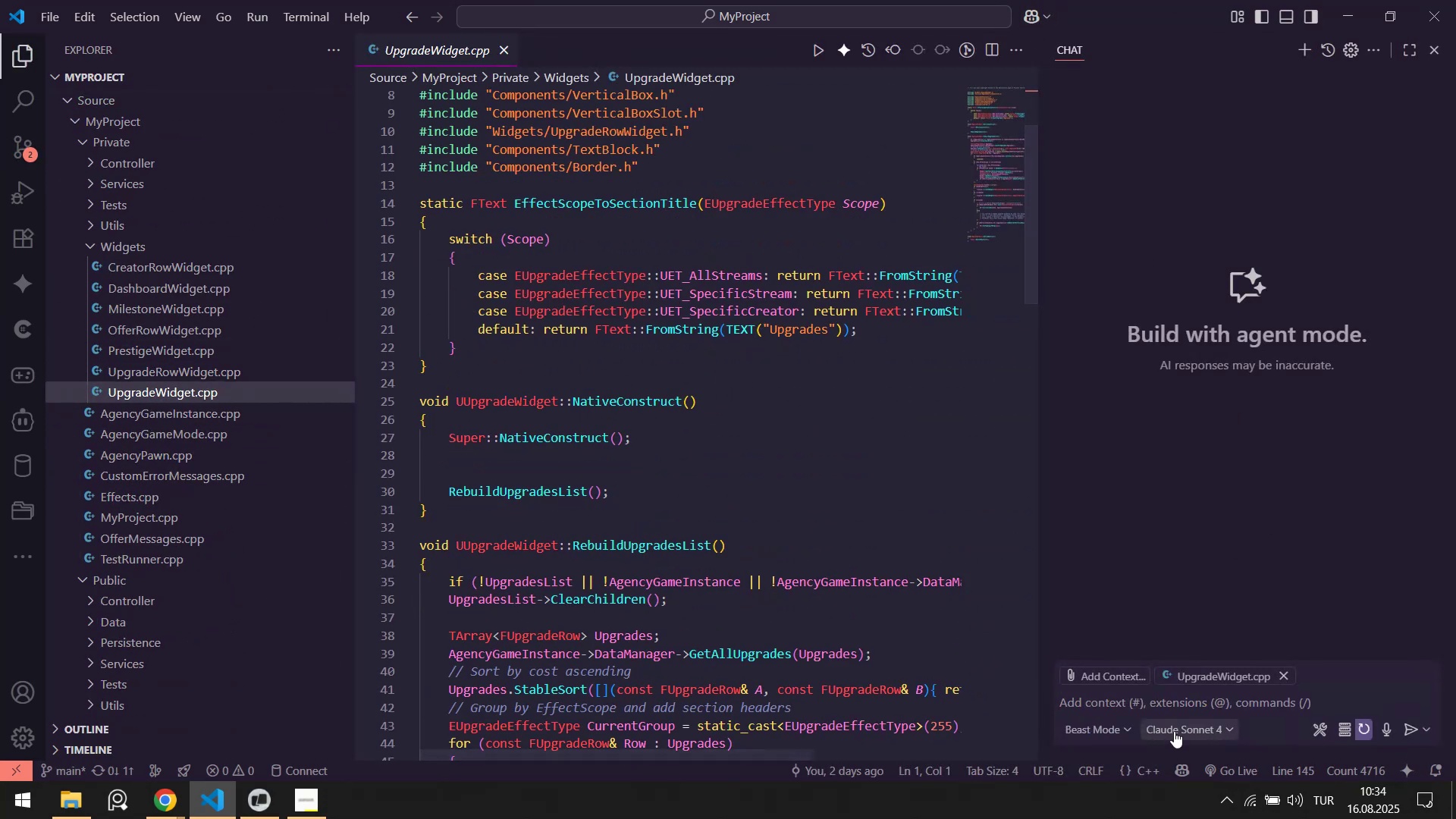 
left_click([1112, 729])
 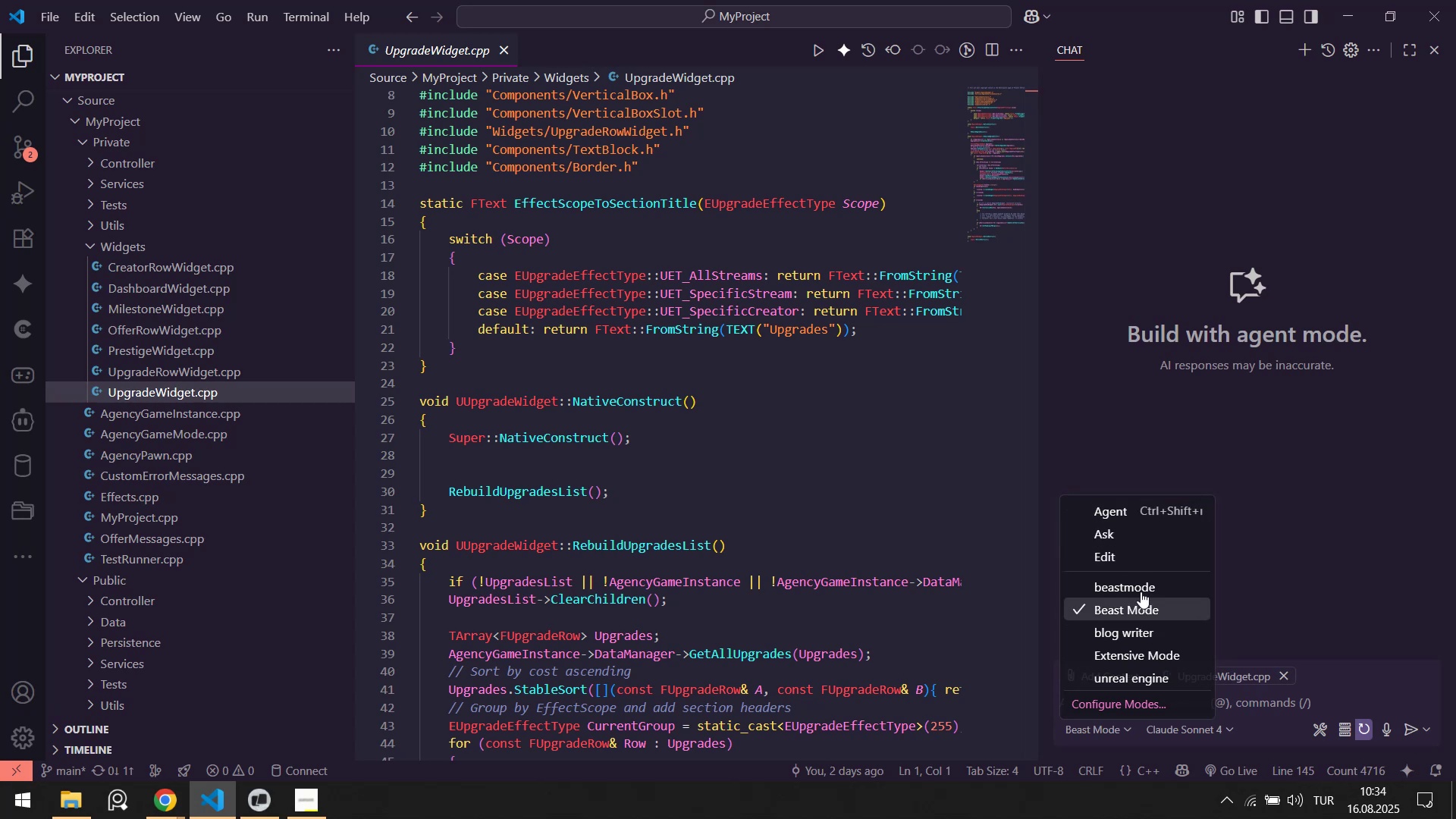 
left_click([1143, 608])
 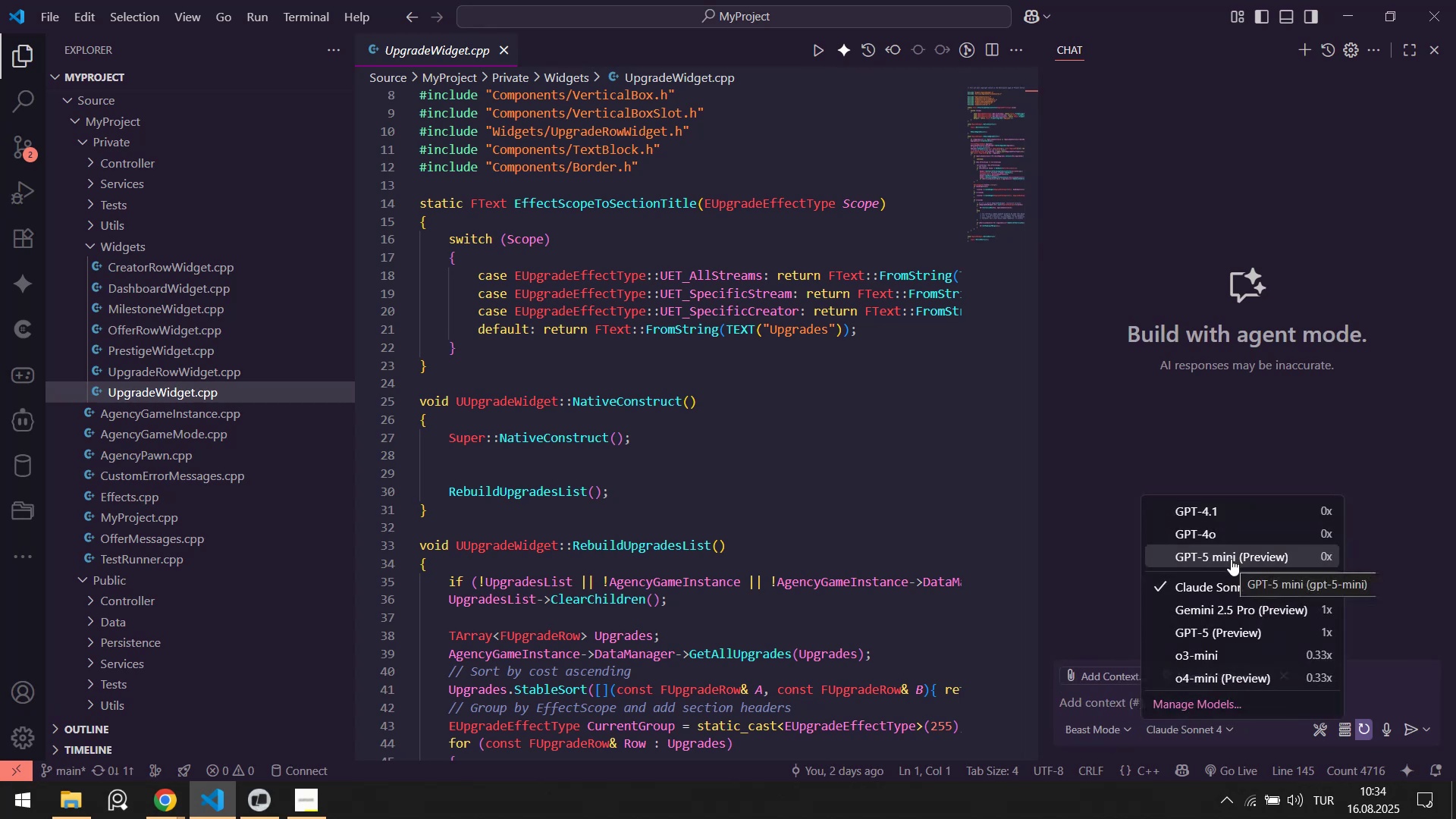 
left_click([1231, 559])
 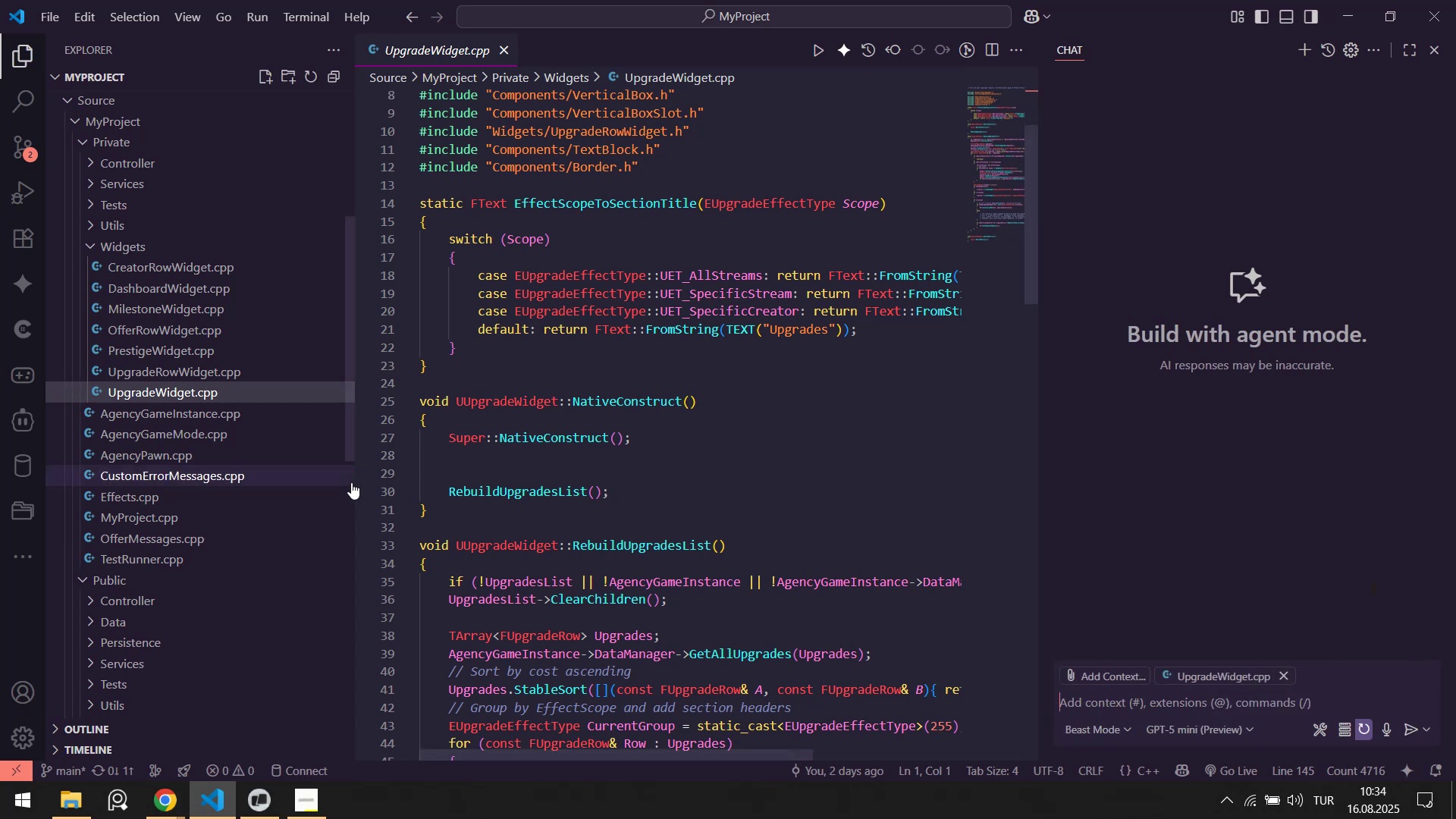 
left_click([179, 375])
 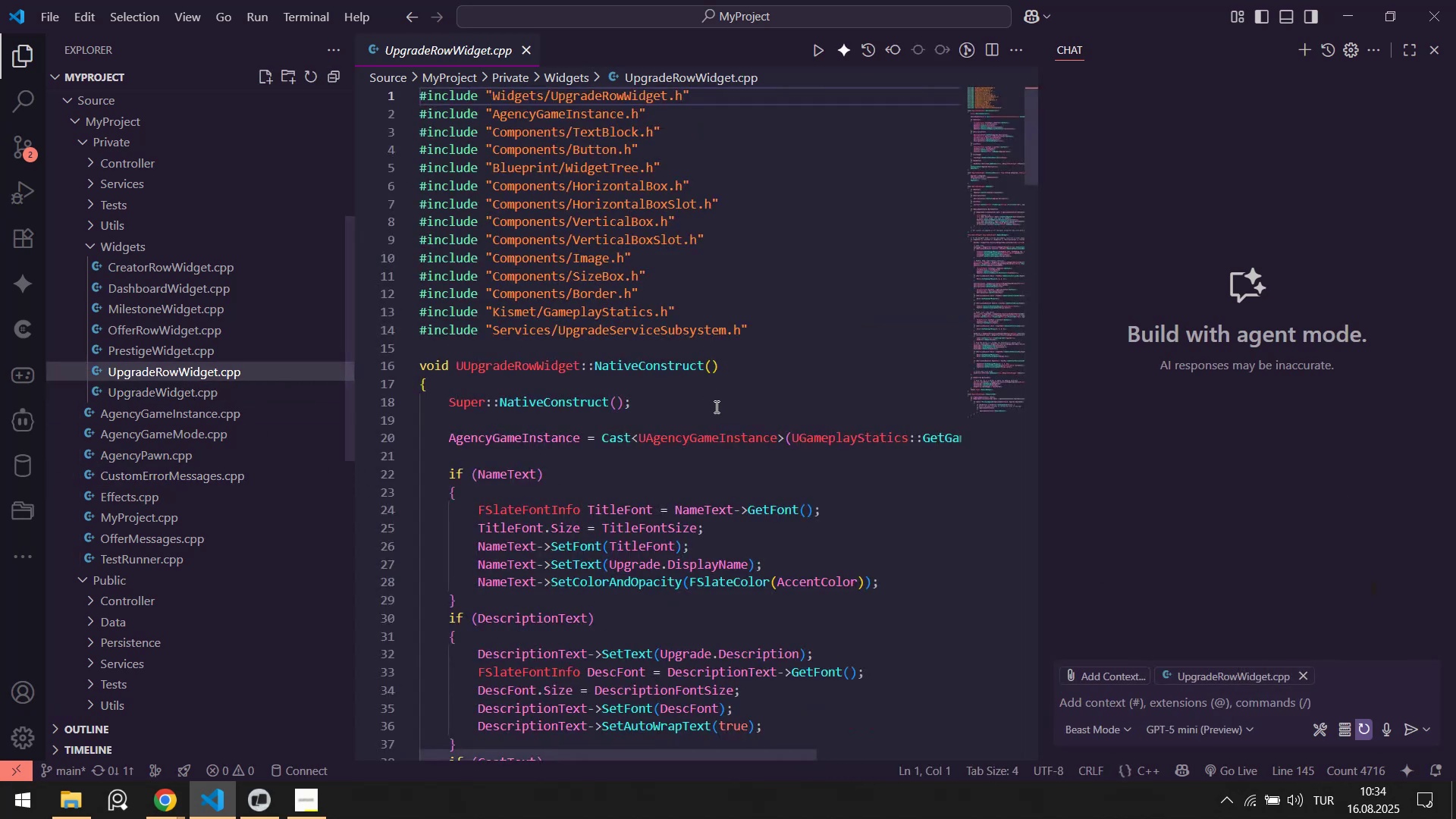 
scroll: coordinate [639, 419], scroll_direction: down, amount: 13.0
 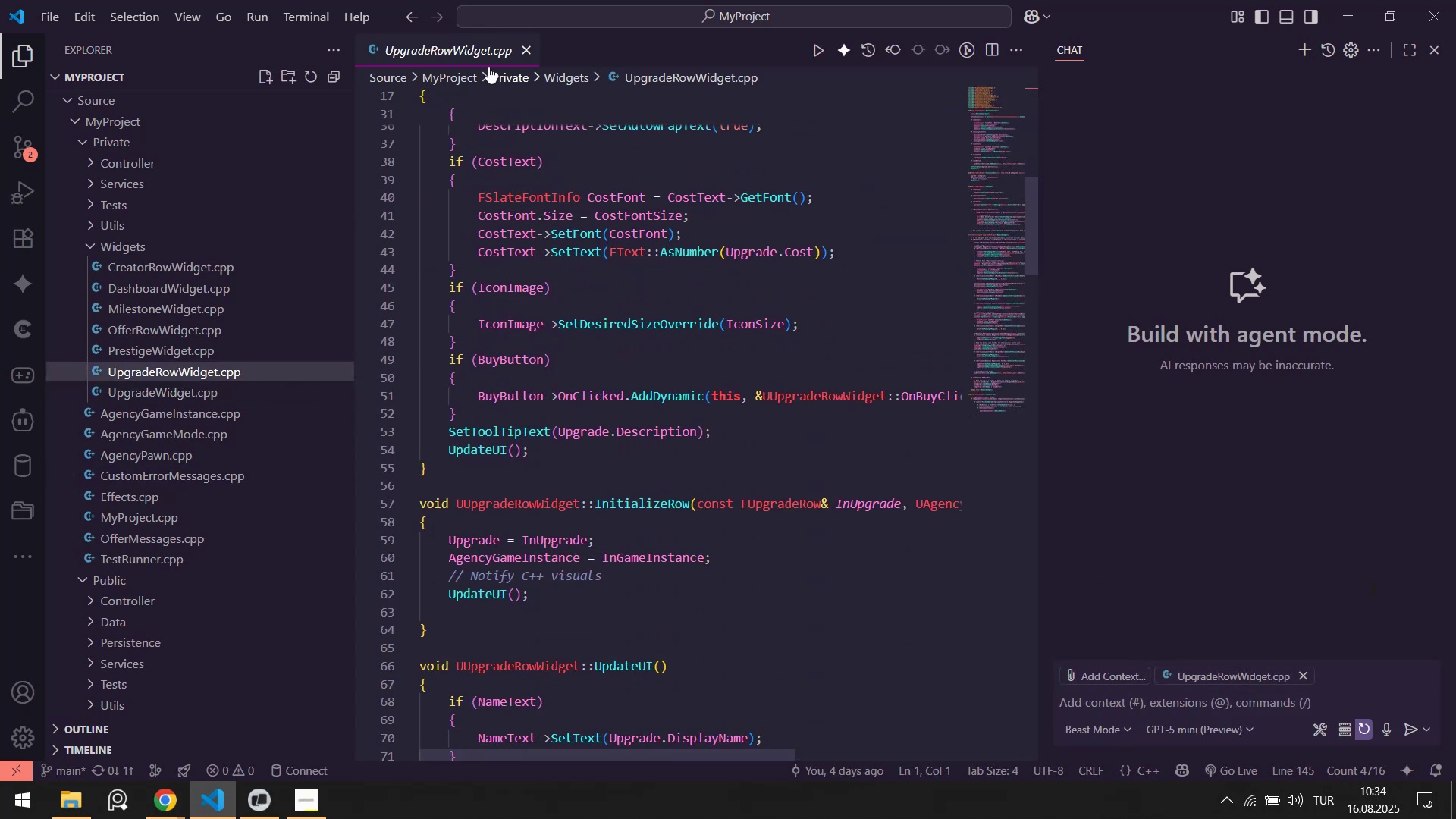 
left_click_drag(start_coordinate=[451, 48], to_coordinate=[1090, 691])
 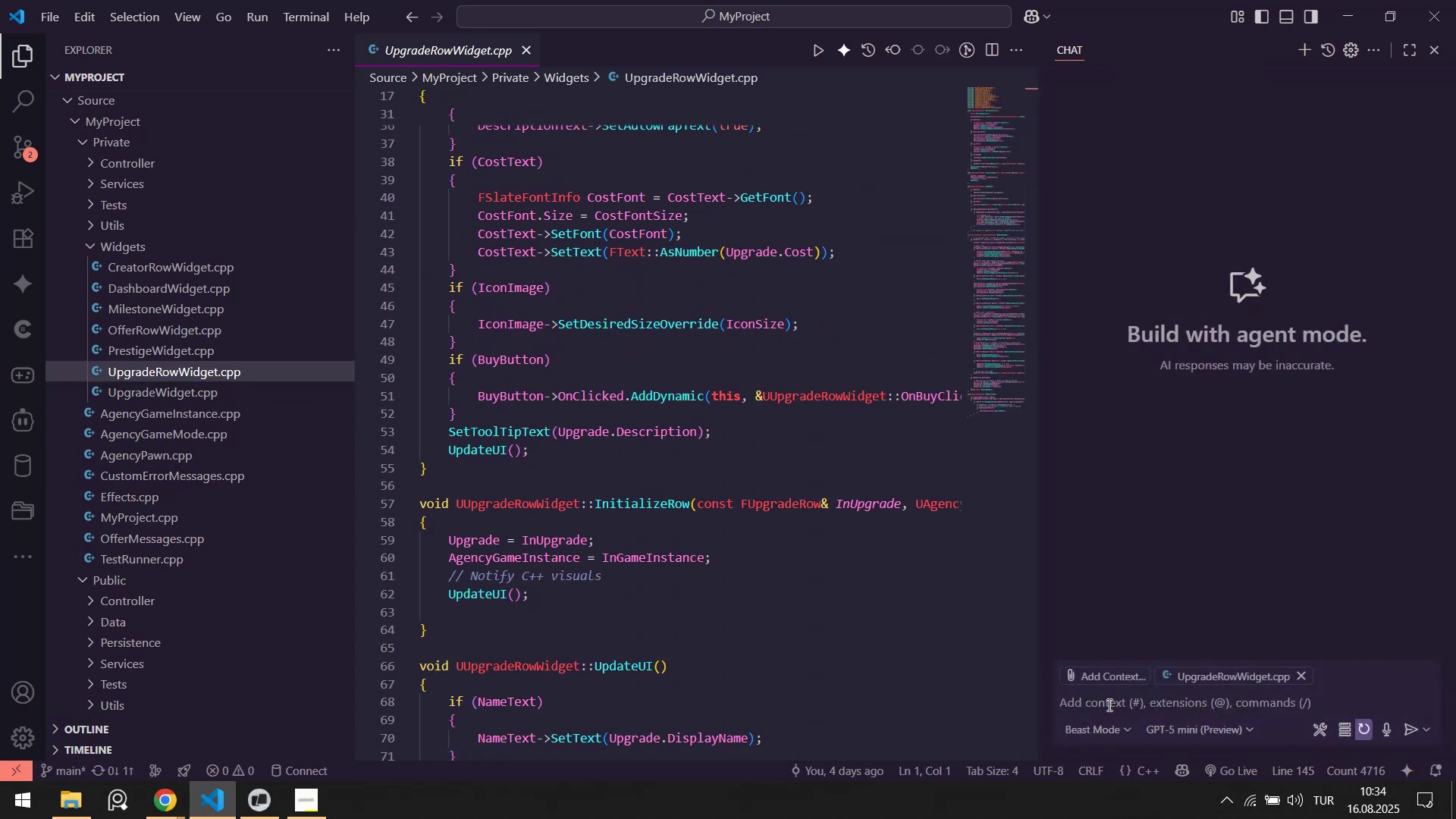 
left_click([1108, 704])
 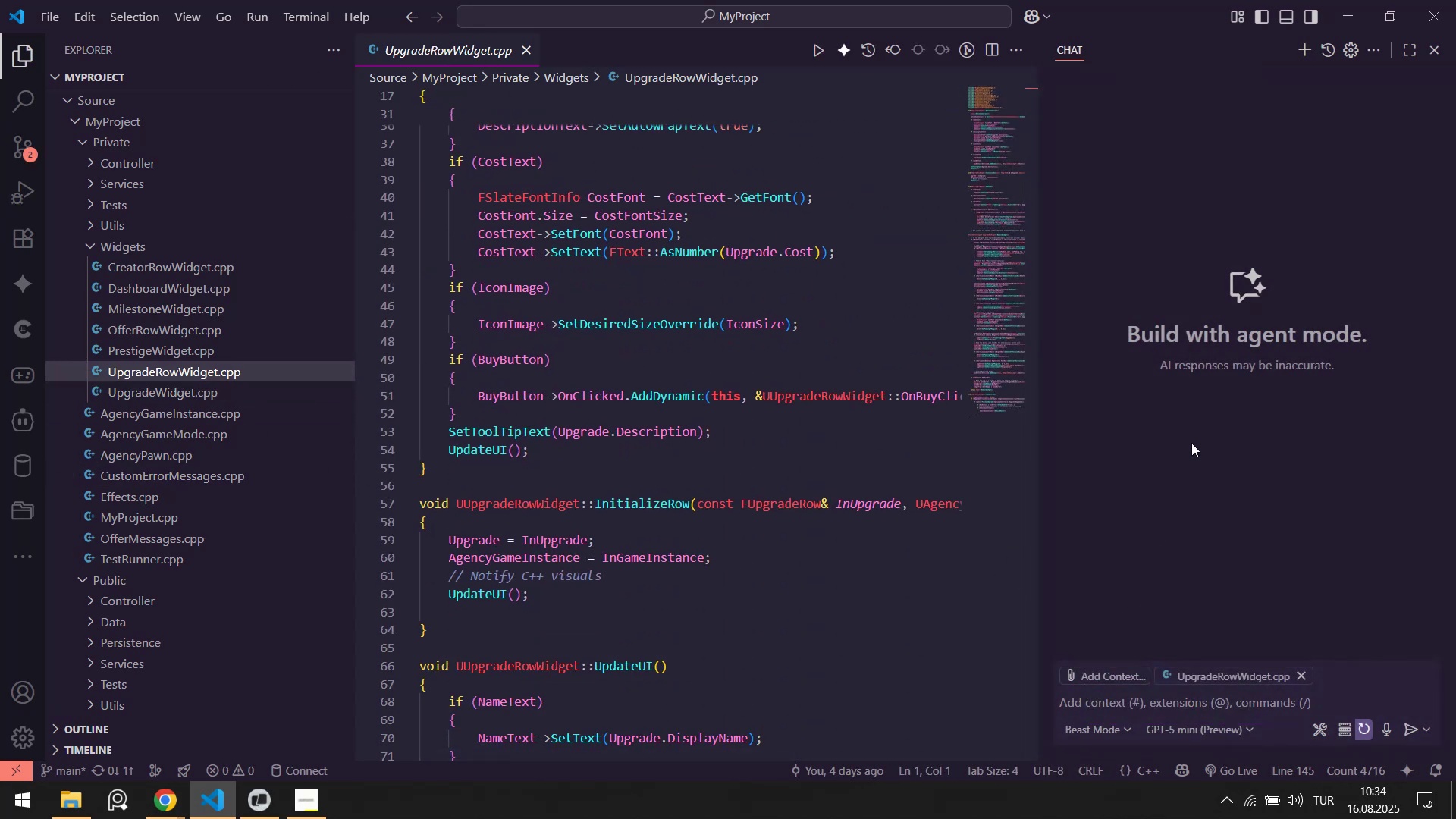 
type(On unr)
key(Backspace)
key(Backspace)
key(Backspace)
type(Unreal Eng'ne C++59)
 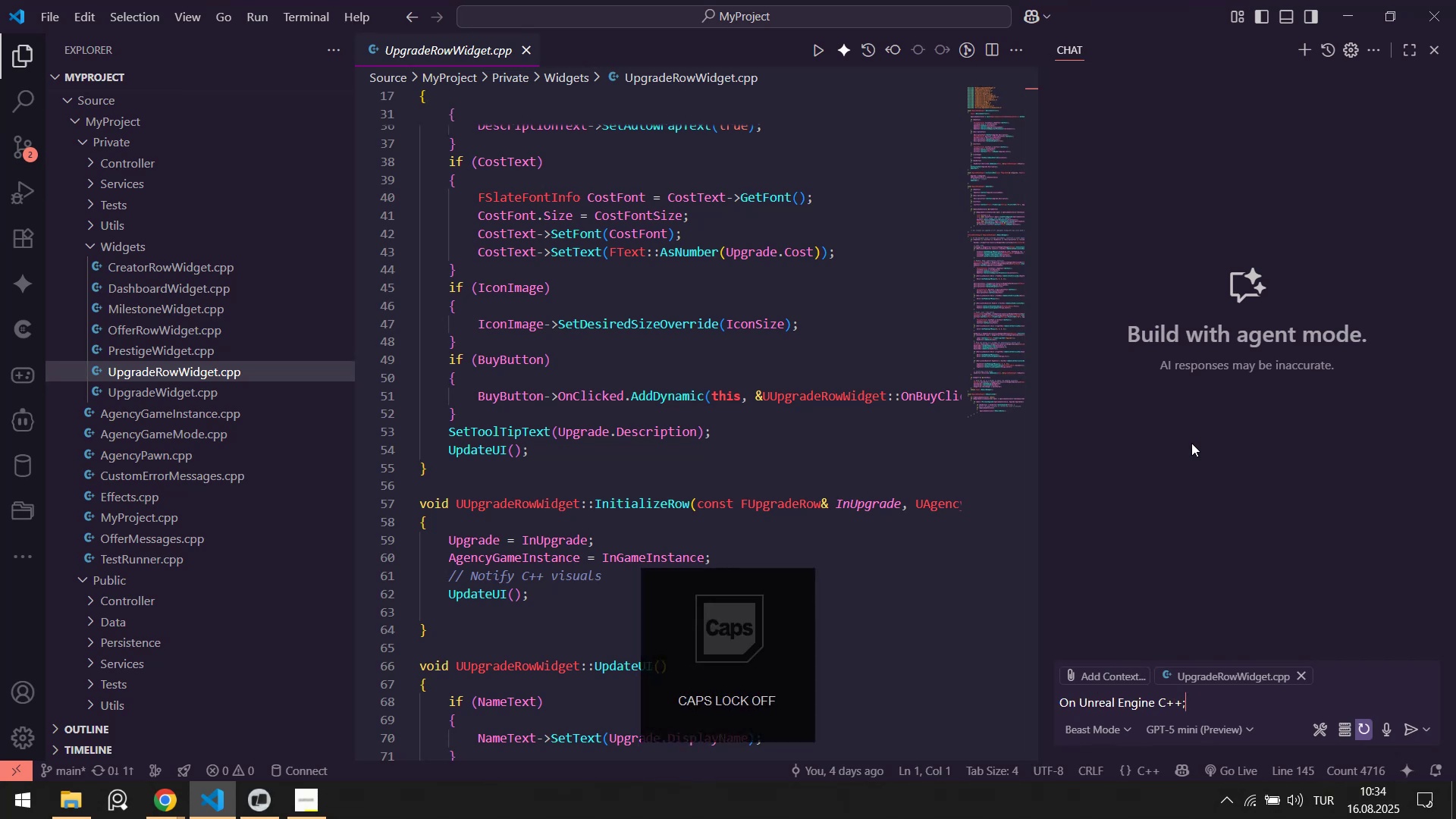 
hold_key(key=AltLeft, duration=0.4)
 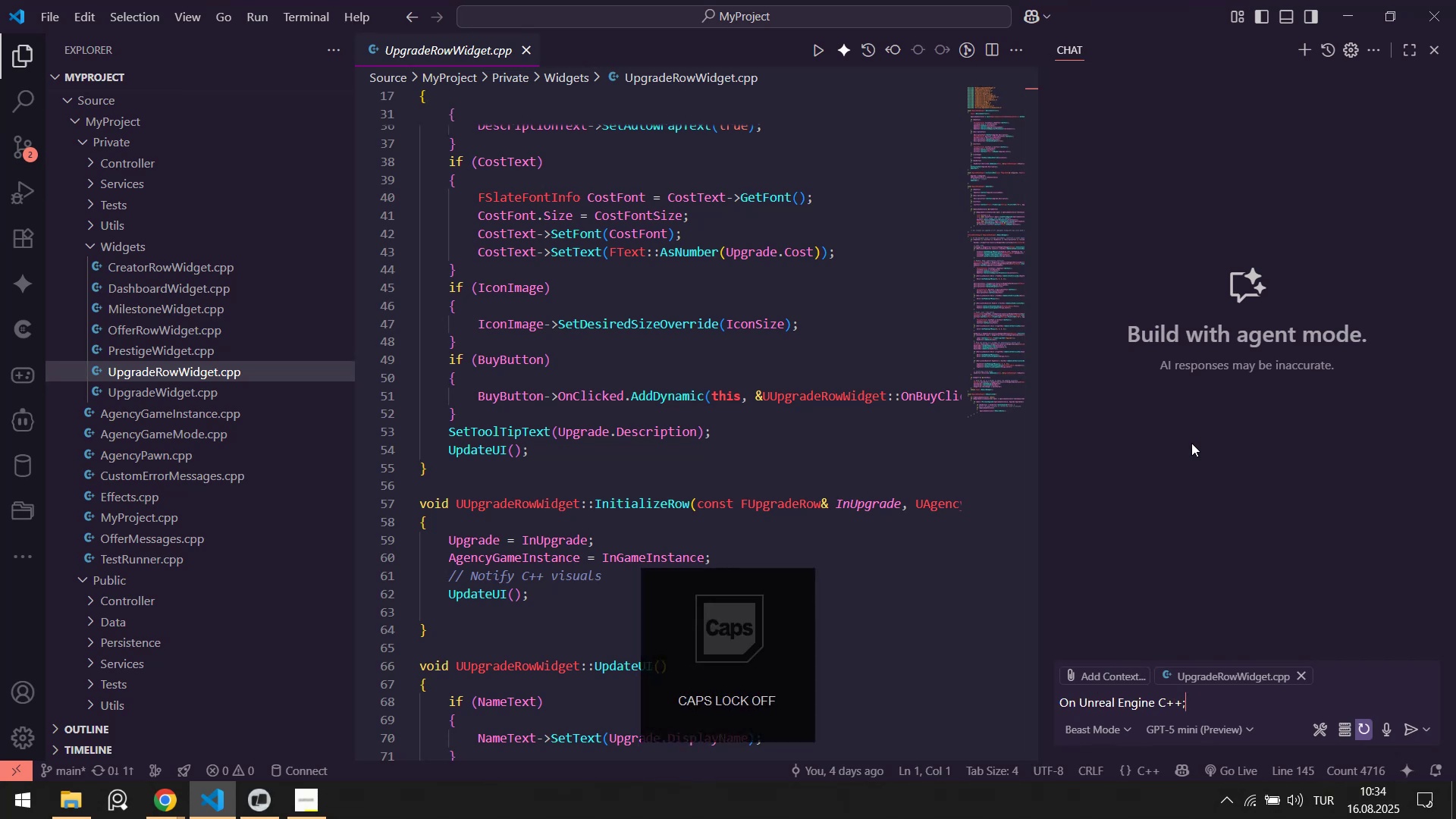 
key(Shift+Enter)
 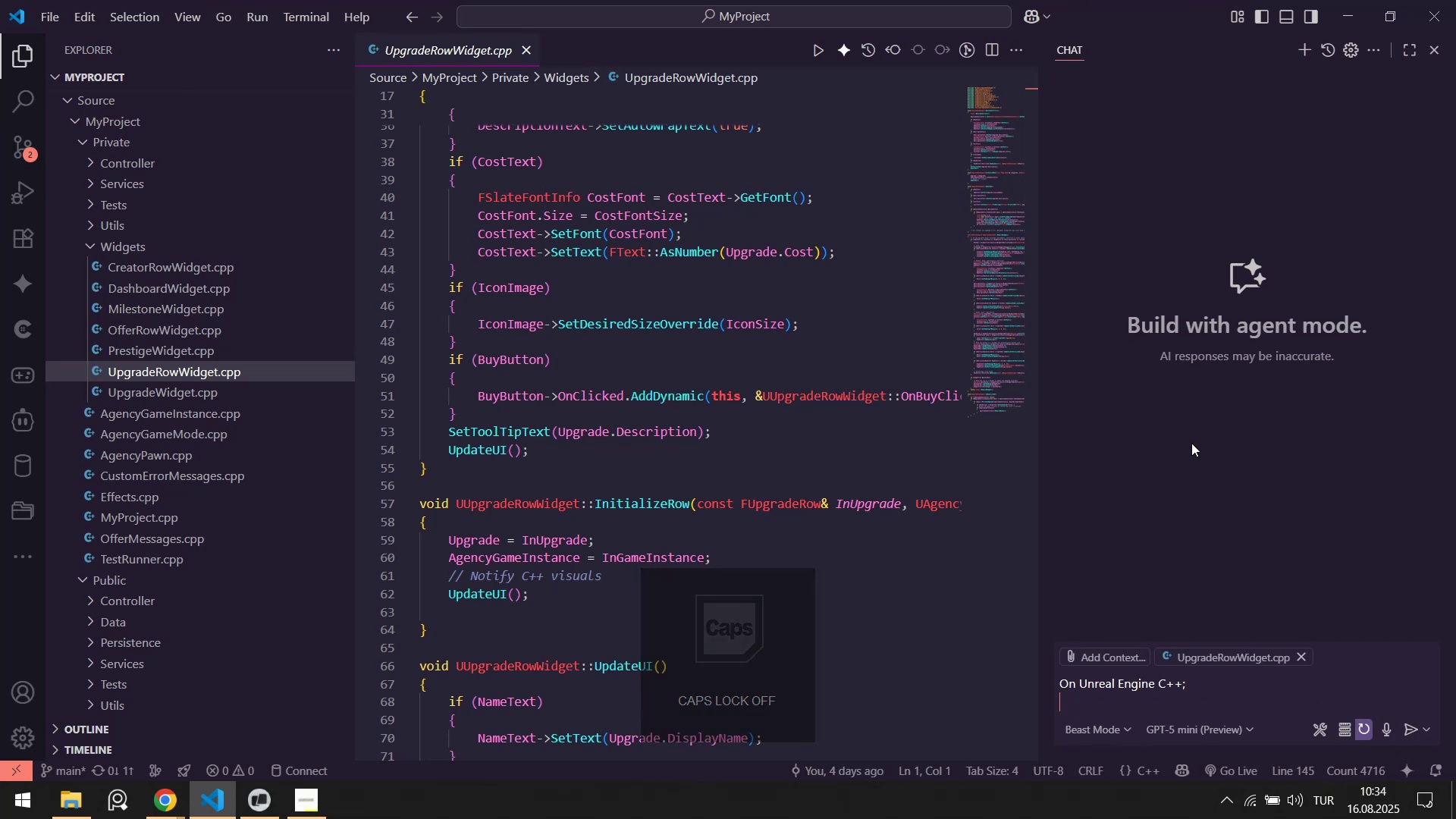 
key(Shift+Enter)
 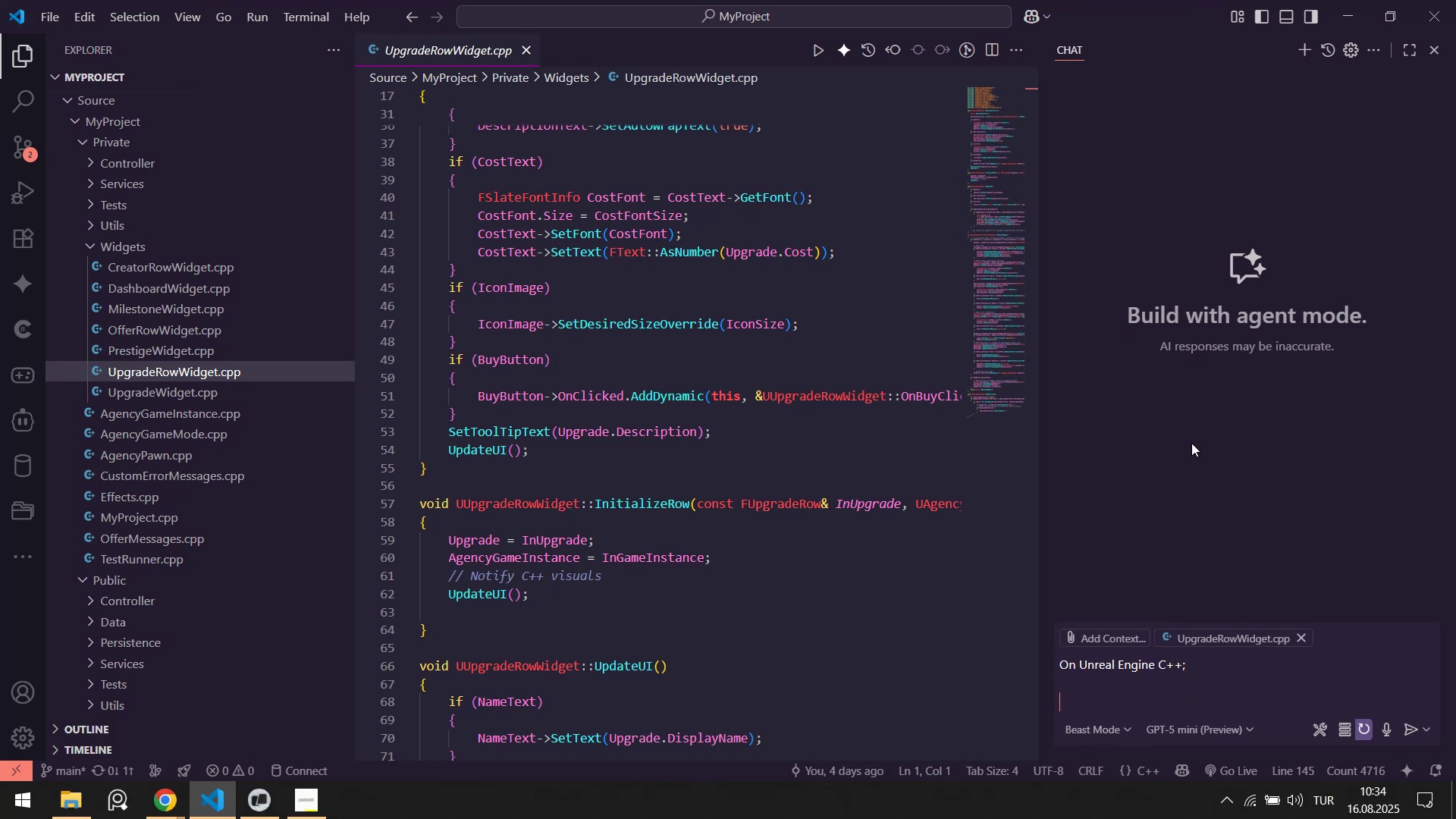 
type(don@t forget core)
key(Backspace)
key(Backspace)
key(Backspace)
key(Backspace)
type(for des'gn )
key(Backspace)
type(. )
key(Backspace)
key(Backspace)
type( on ed'tor. We@ll add depends on b'nd'ngs and r)
key(Backspace)
type(style outse)
key(Backspace)
key(Backspace)
key(Backspace)
type(r selfs)
key(Backspace)
key(Backspace)
key(Backspace)
key(Backspace)
key(Backspace)
key(Backspace)
type(selfs.)
 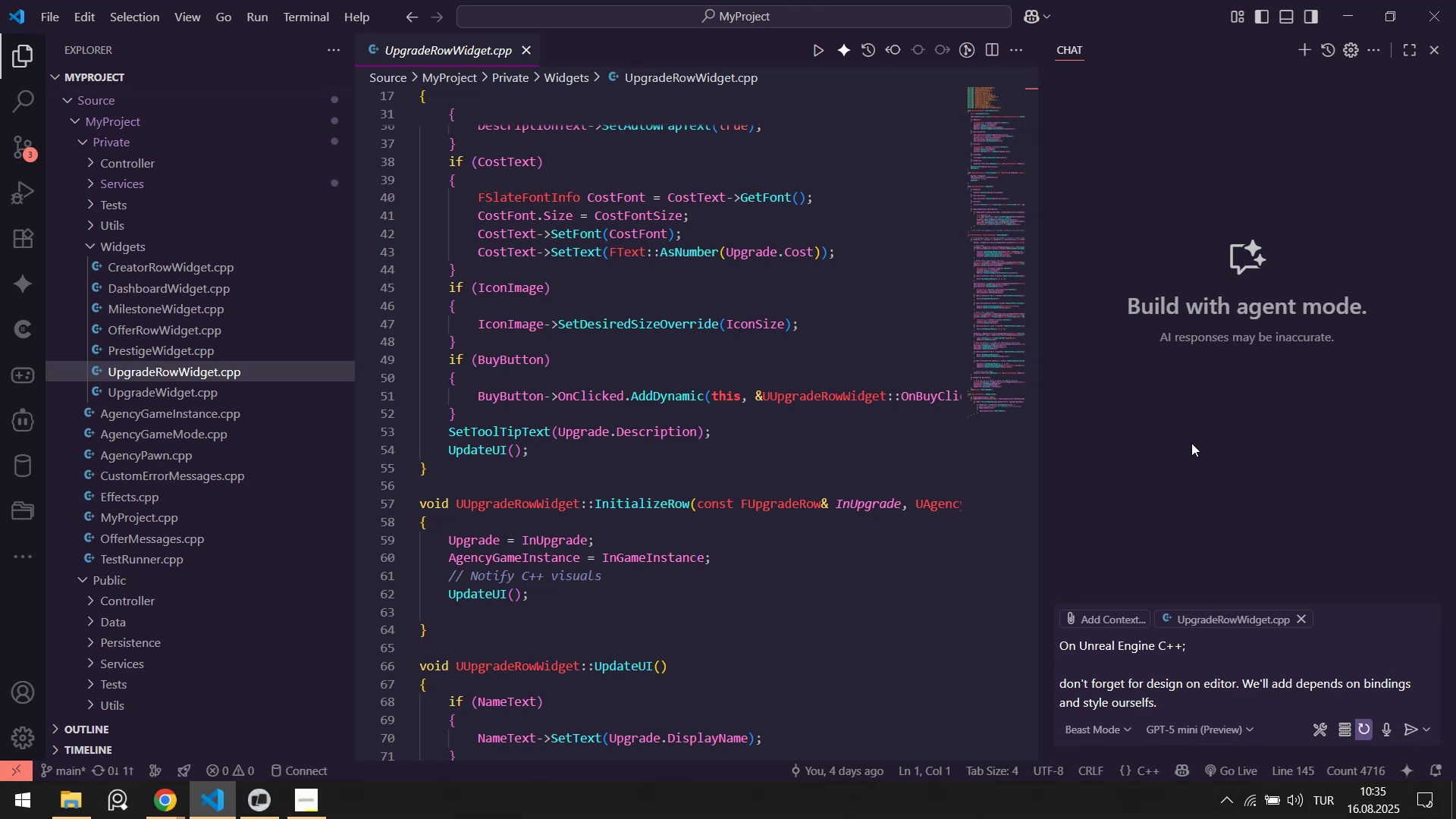 
scroll: coordinate [167, 583], scroll_direction: down, amount: 5.0
 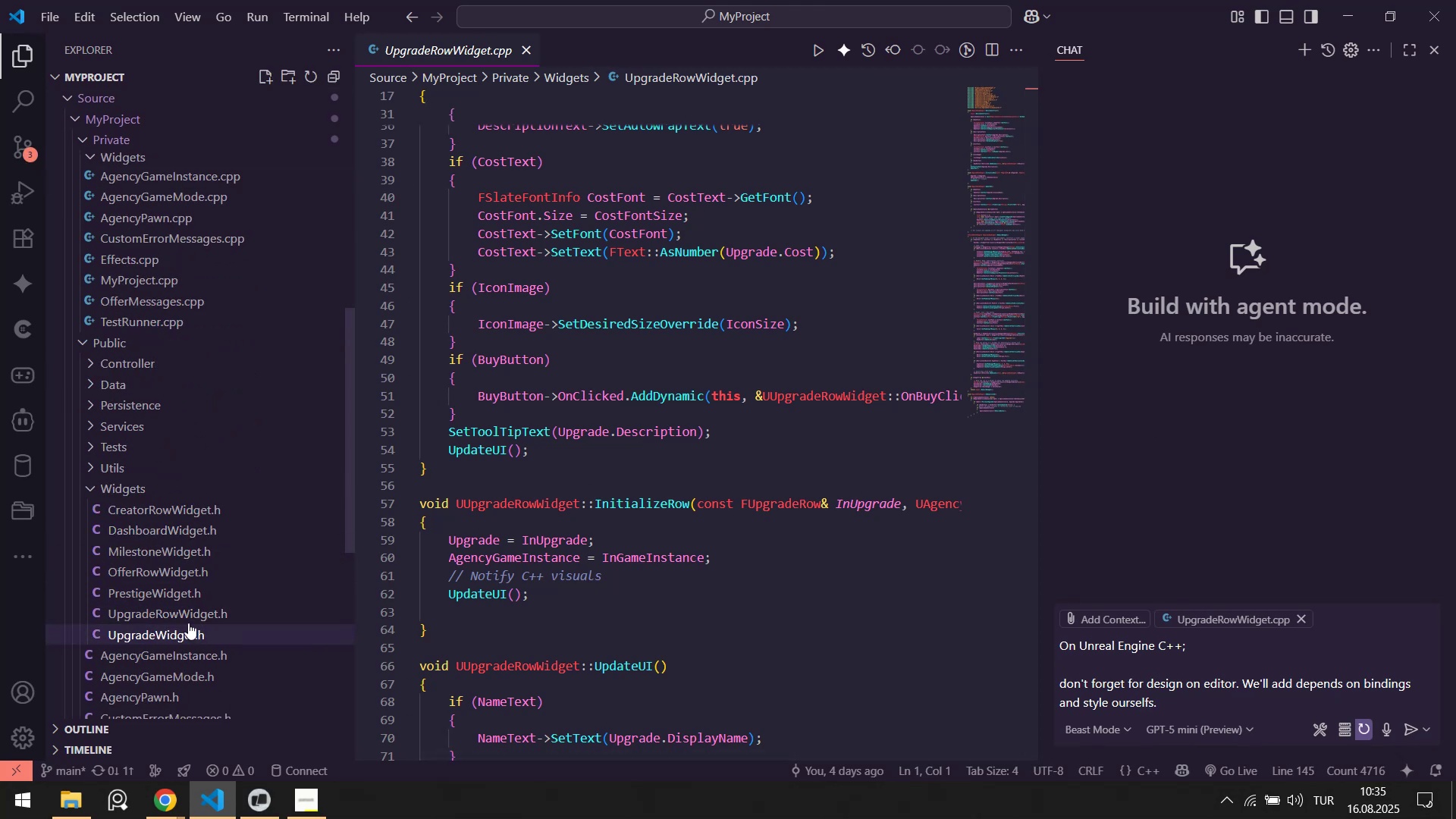 
left_click_drag(start_coordinate=[187, 616], to_coordinate=[1161, 645])
 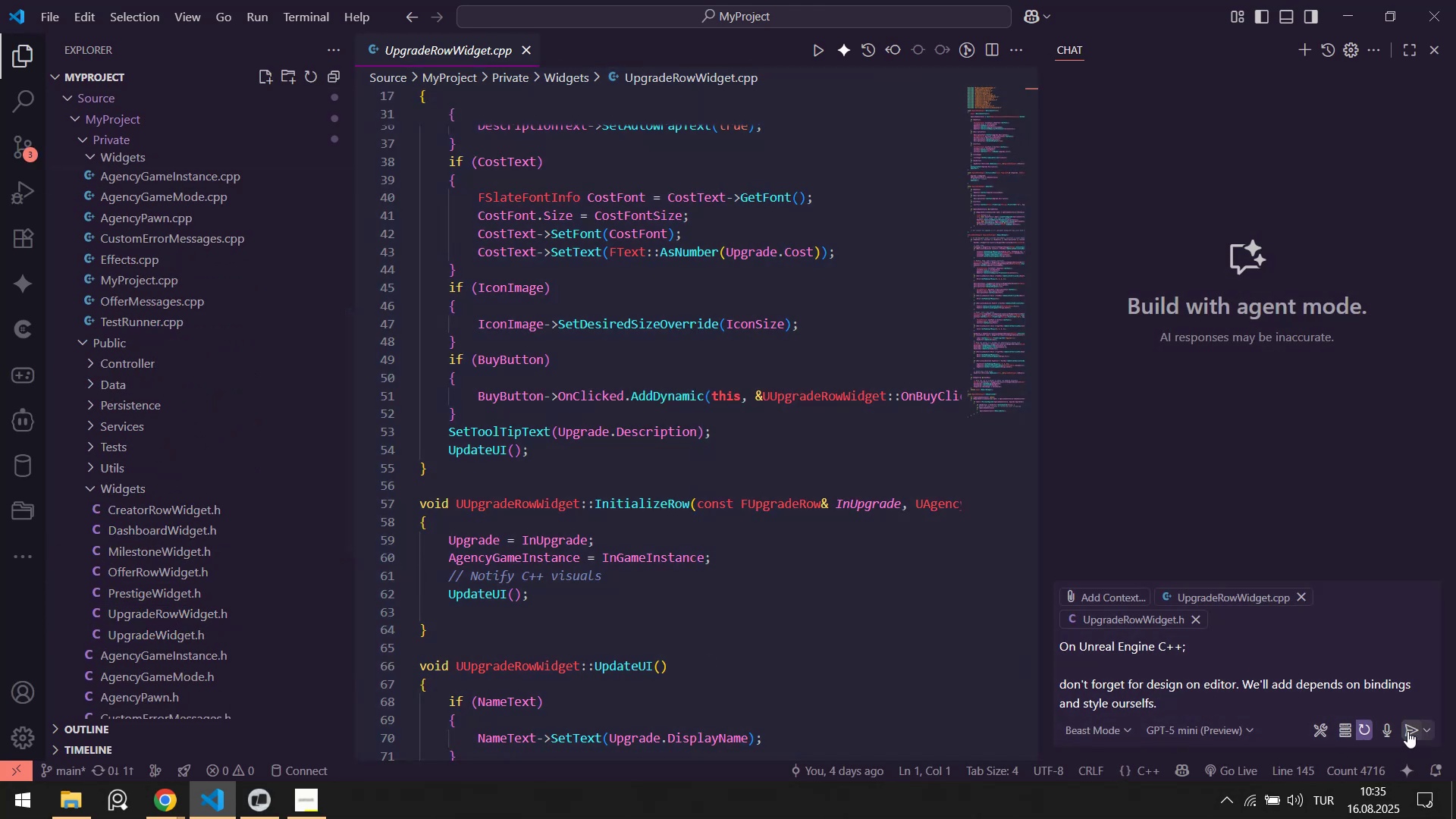 
left_click([1407, 731])
 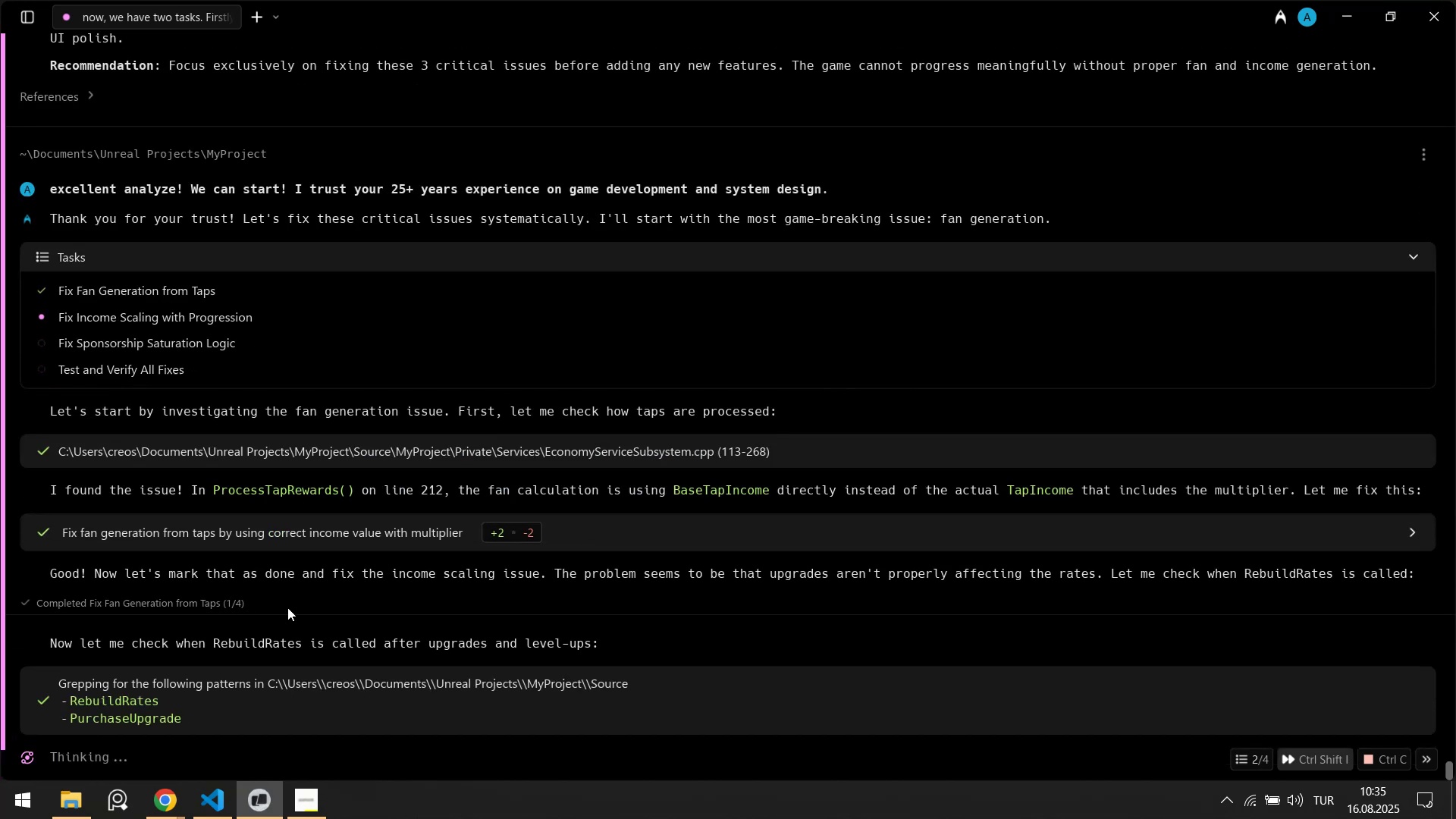 
wait(5.15)
 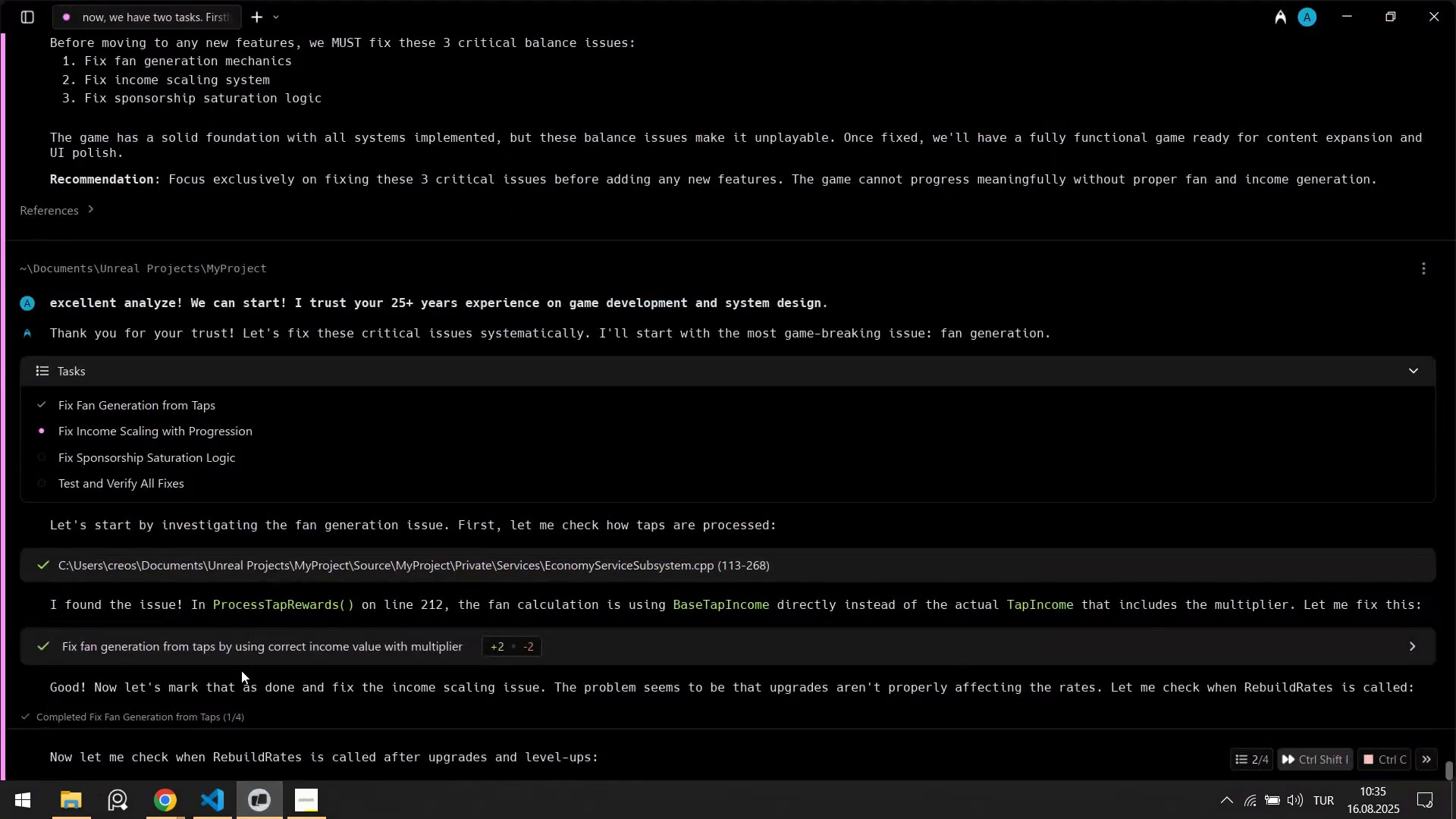 
left_click([215, 802])
 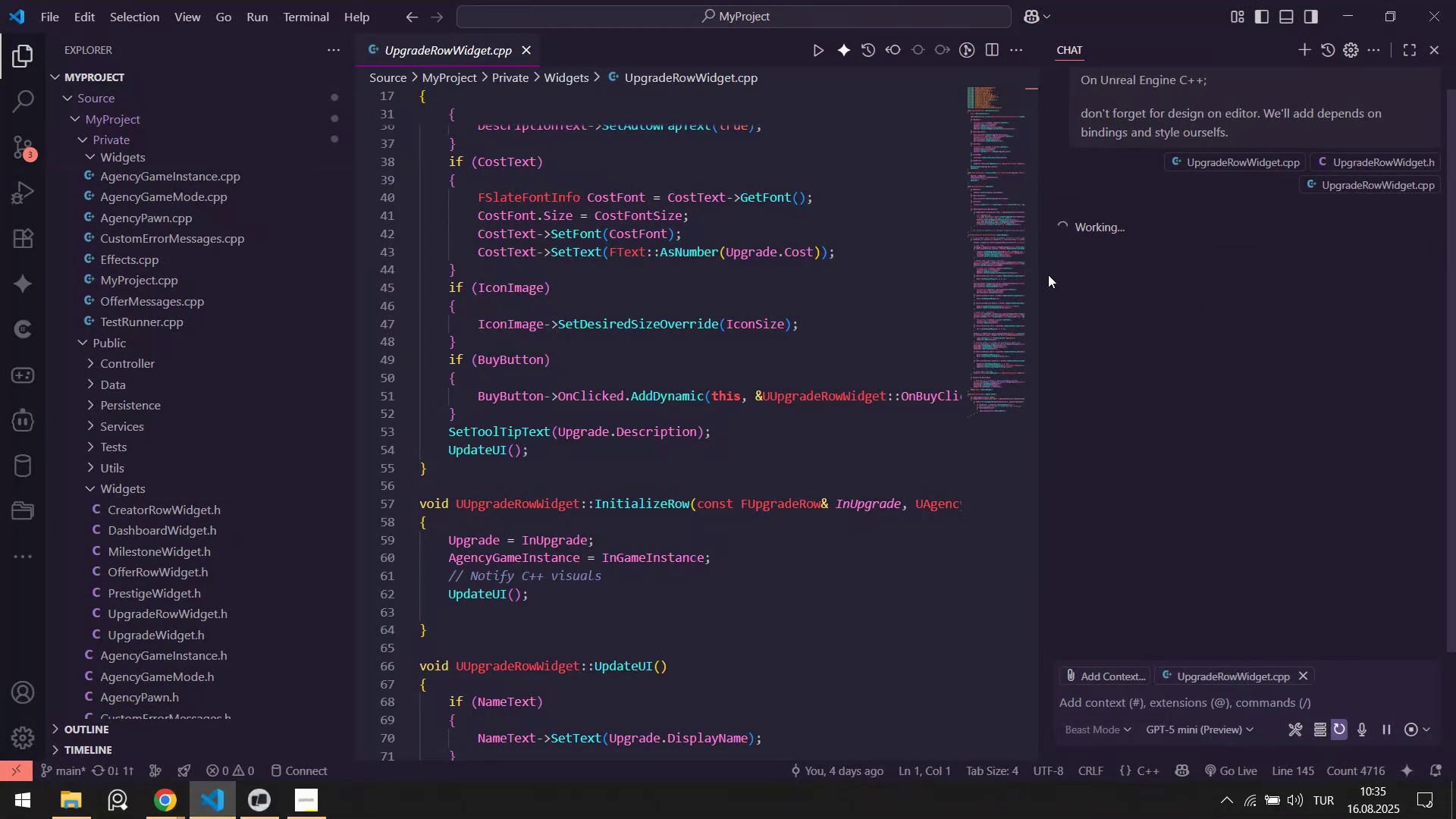 
wait(5.33)
 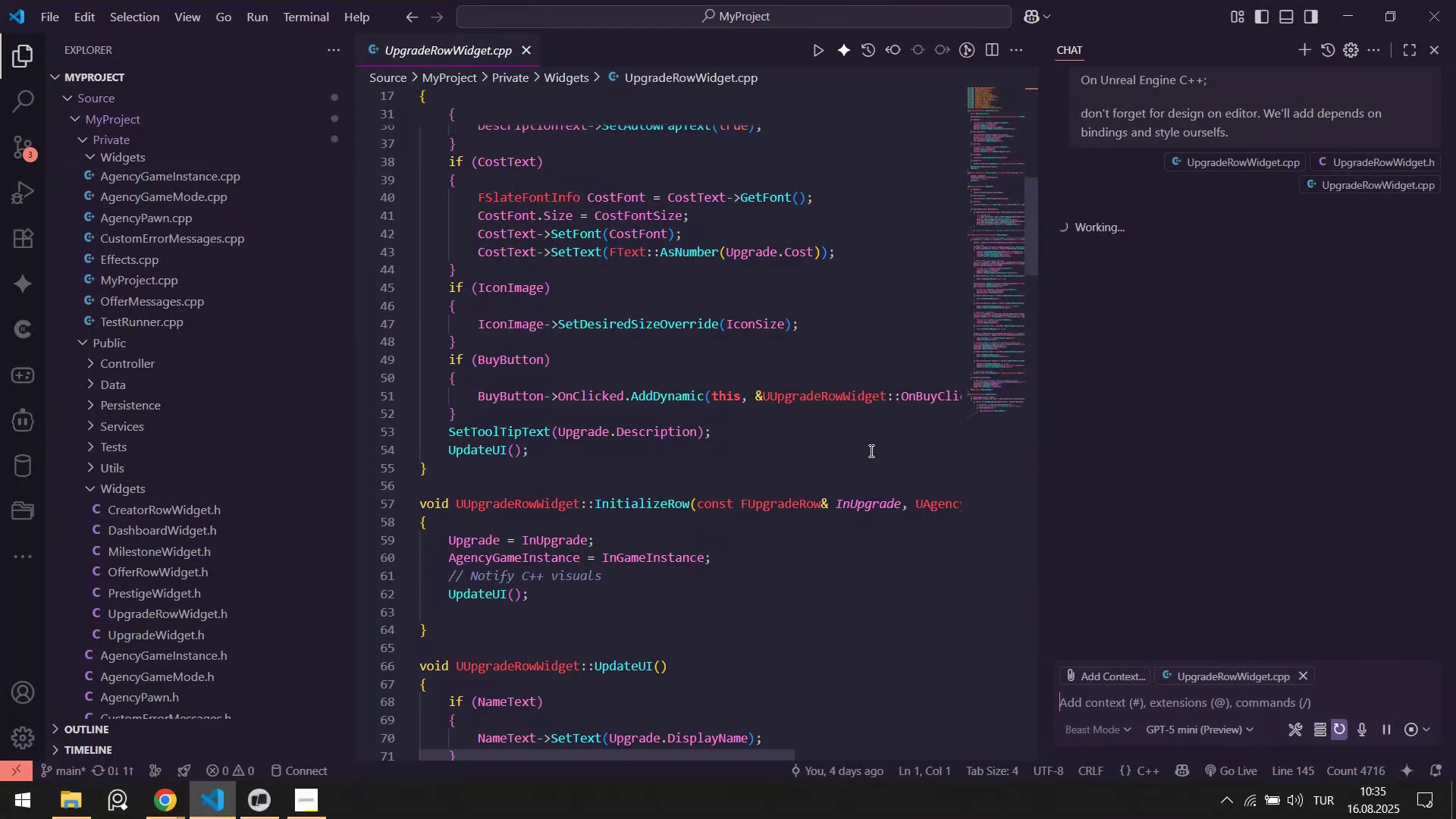 
left_click([259, 802])
 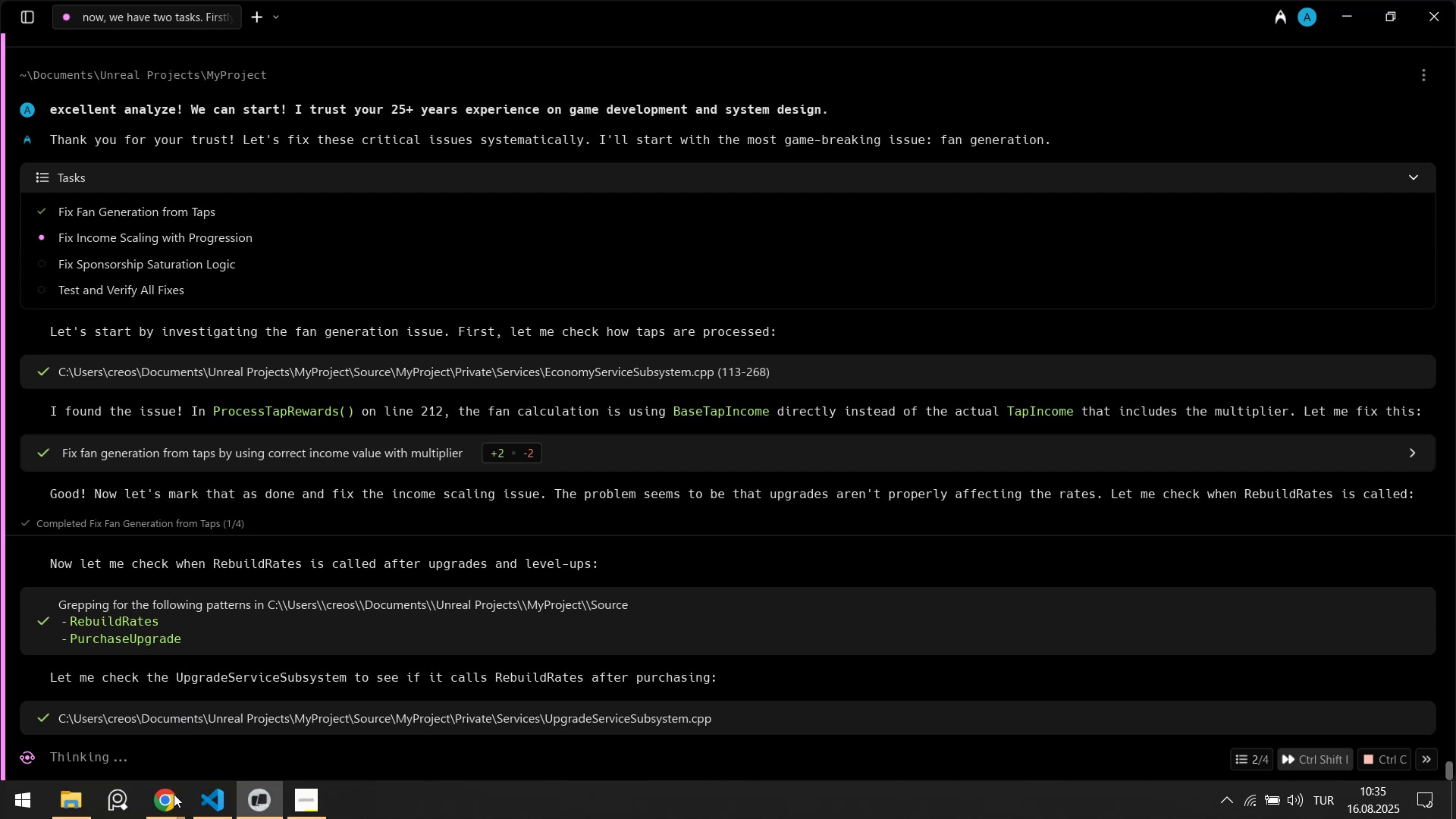 
scroll: coordinate [683, 301], scroll_direction: up, amount: 13.0
 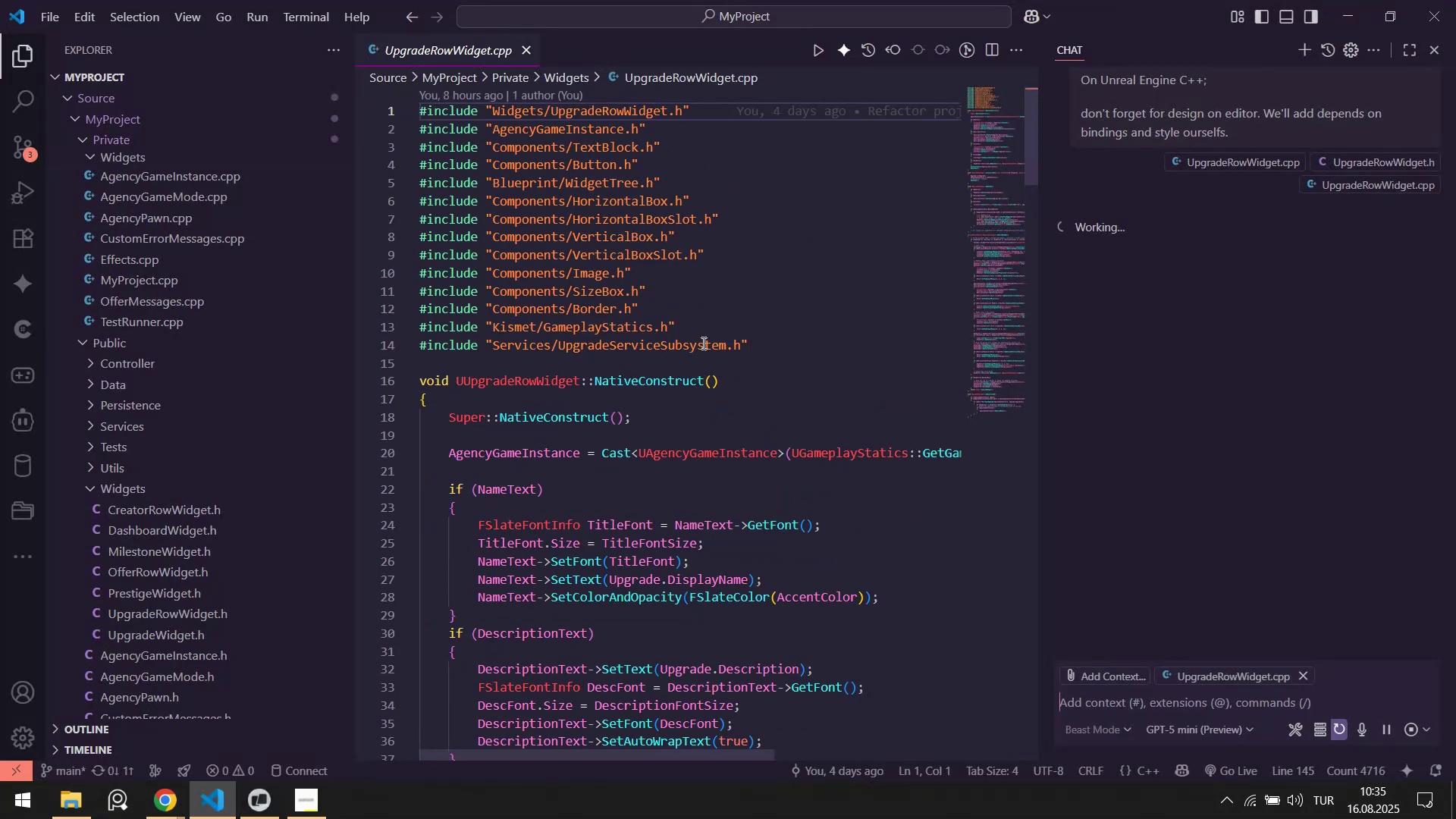 
scroll: coordinate [613, 415], scroll_direction: down, amount: 2.0
 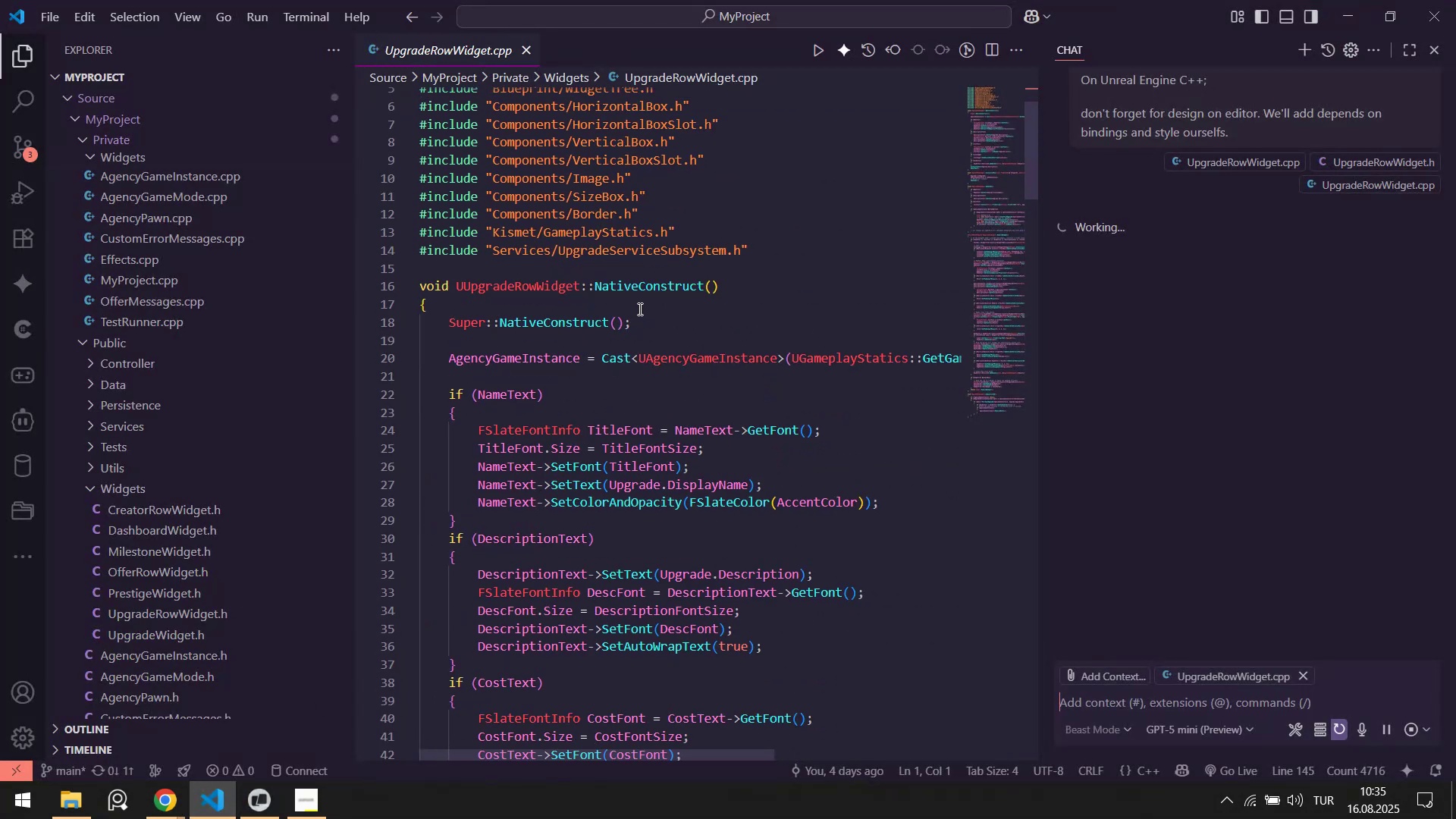 
left_click_drag(start_coordinate=[746, 294], to_coordinate=[585, 284])
 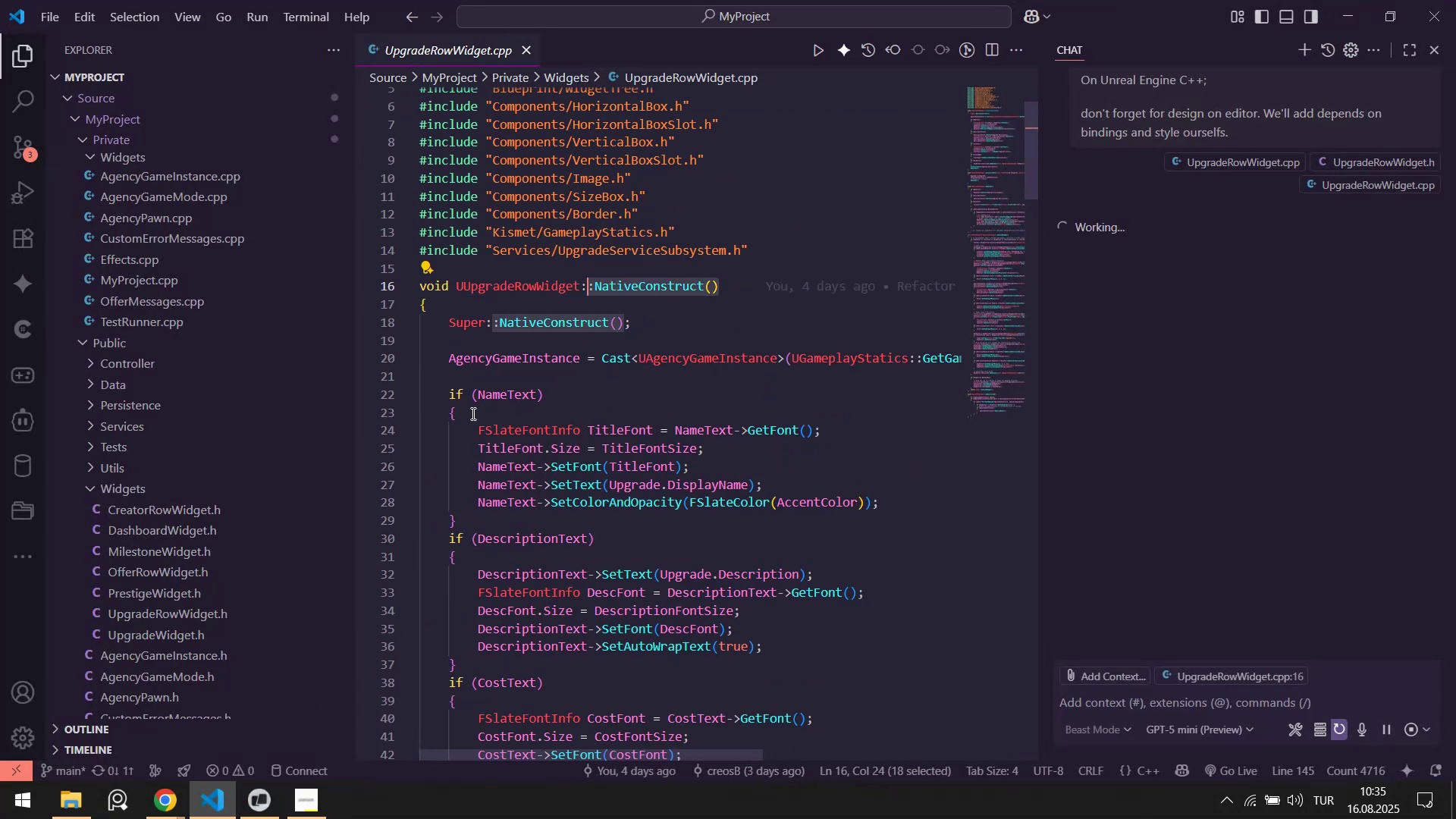 
left_click_drag(start_coordinate=[447, 388], to_coordinate=[548, 561])
 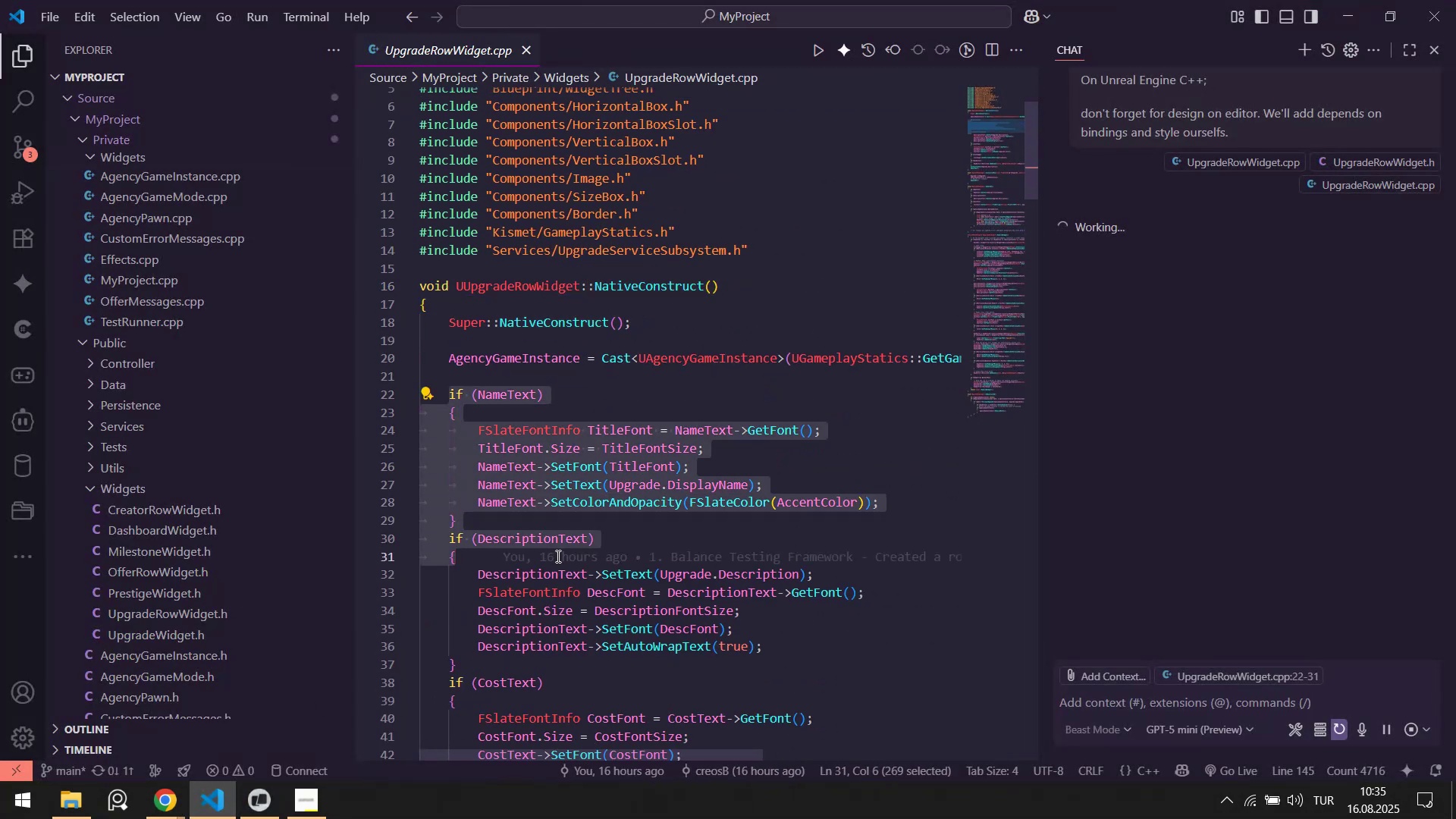 
scroll: coordinate [573, 450], scroll_direction: down, amount: 9.0
 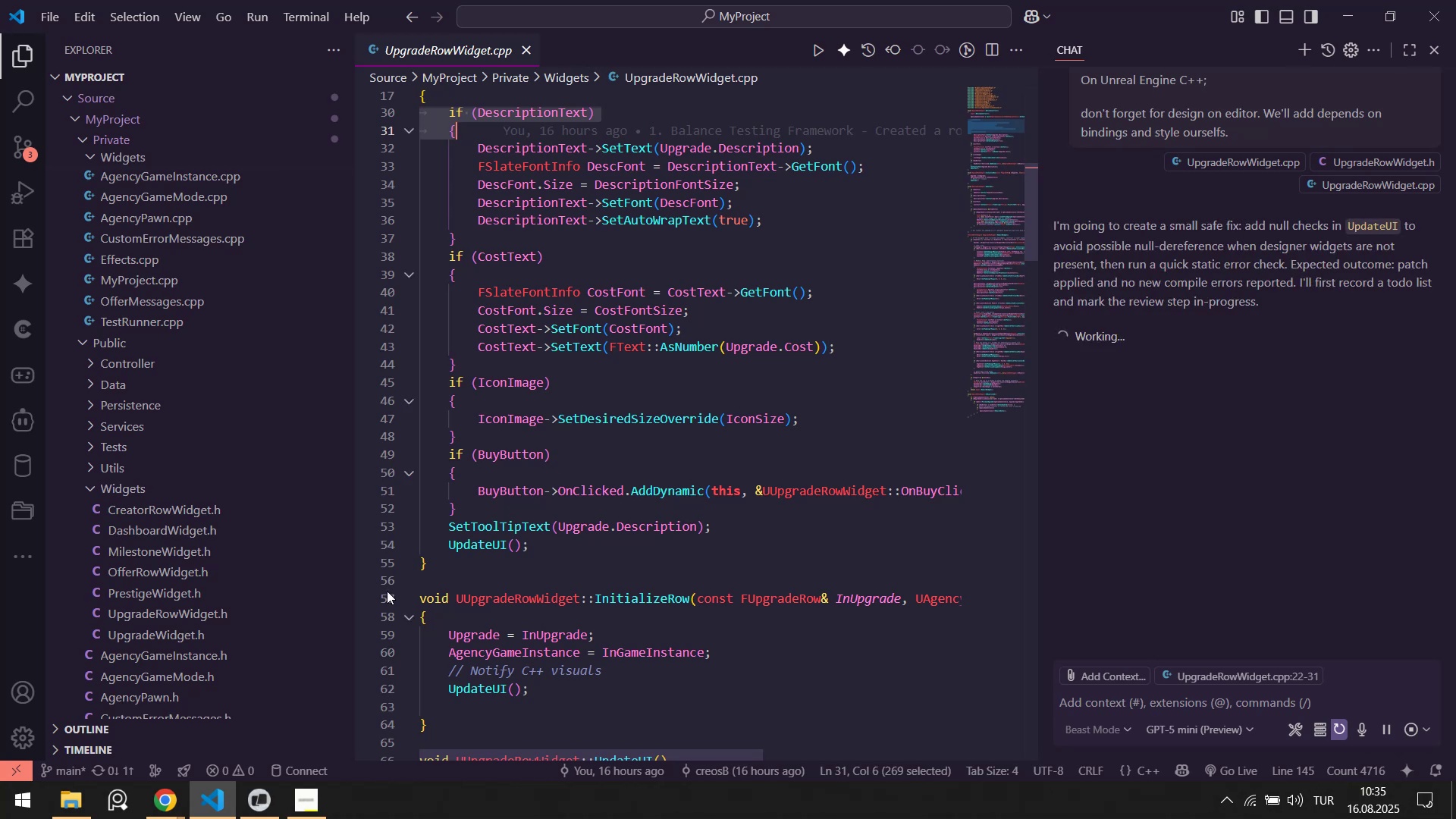 
wait(5.7)
 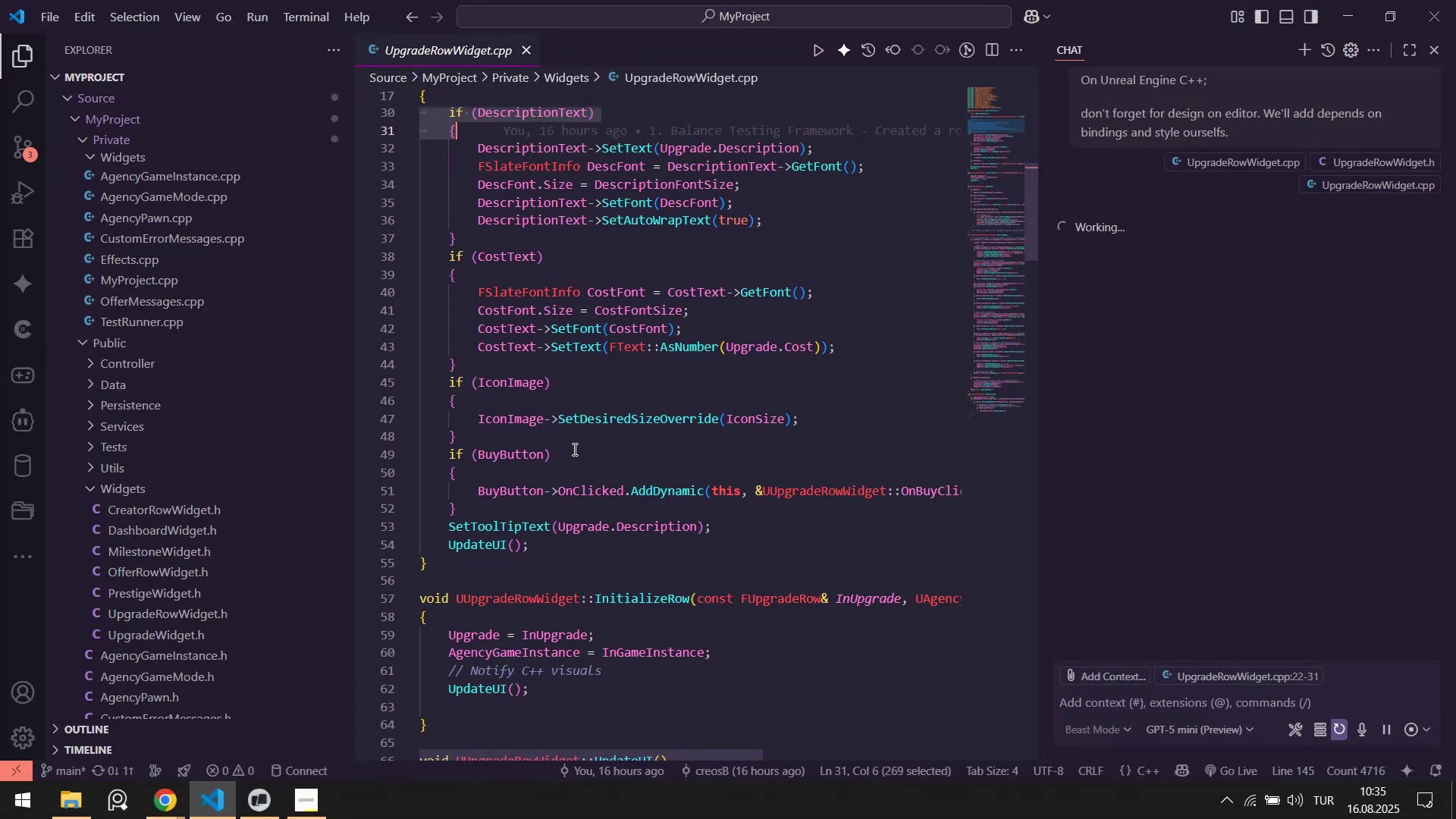 
left_click([275, 797])
 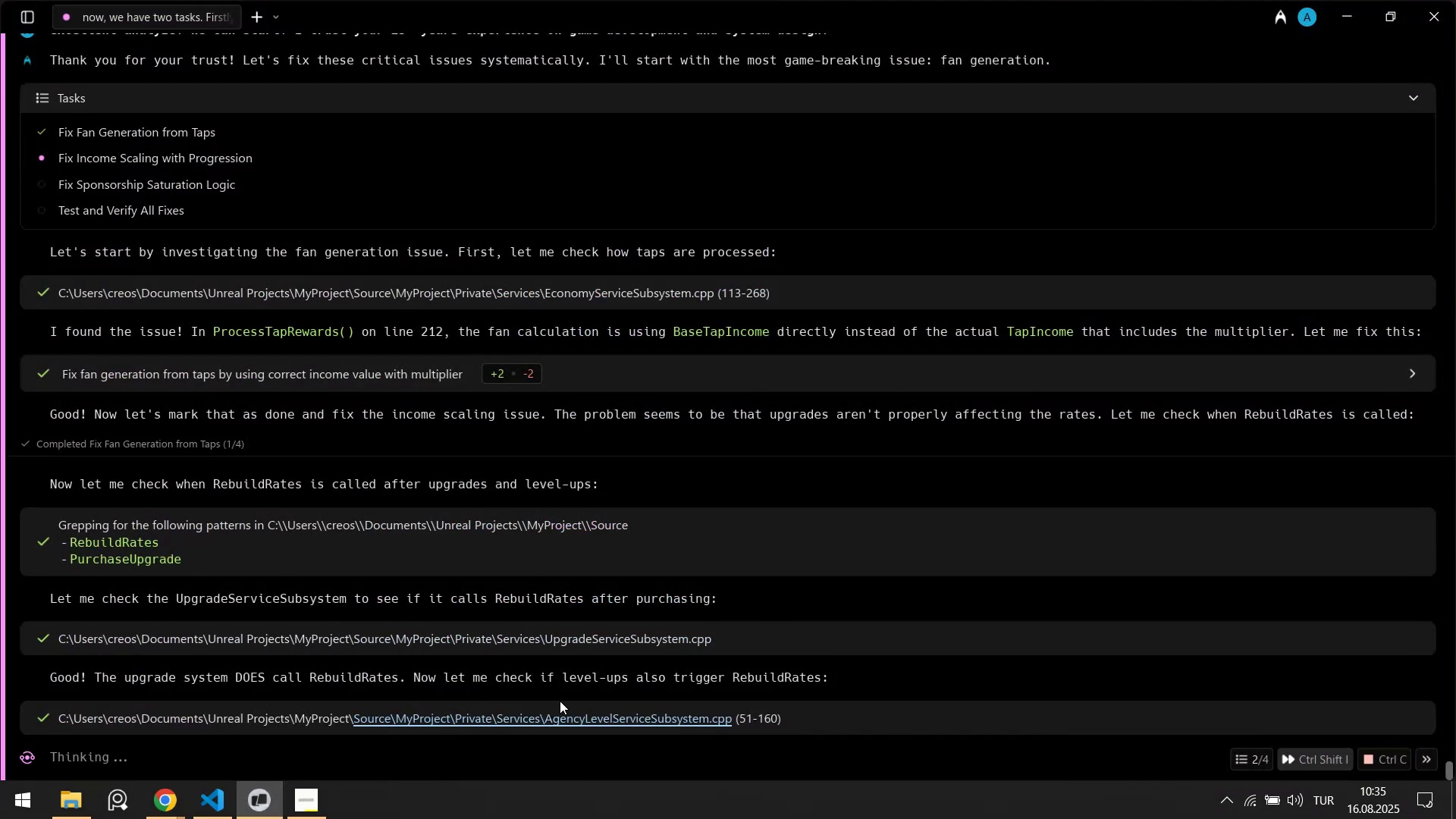 
left_click([215, 801])
 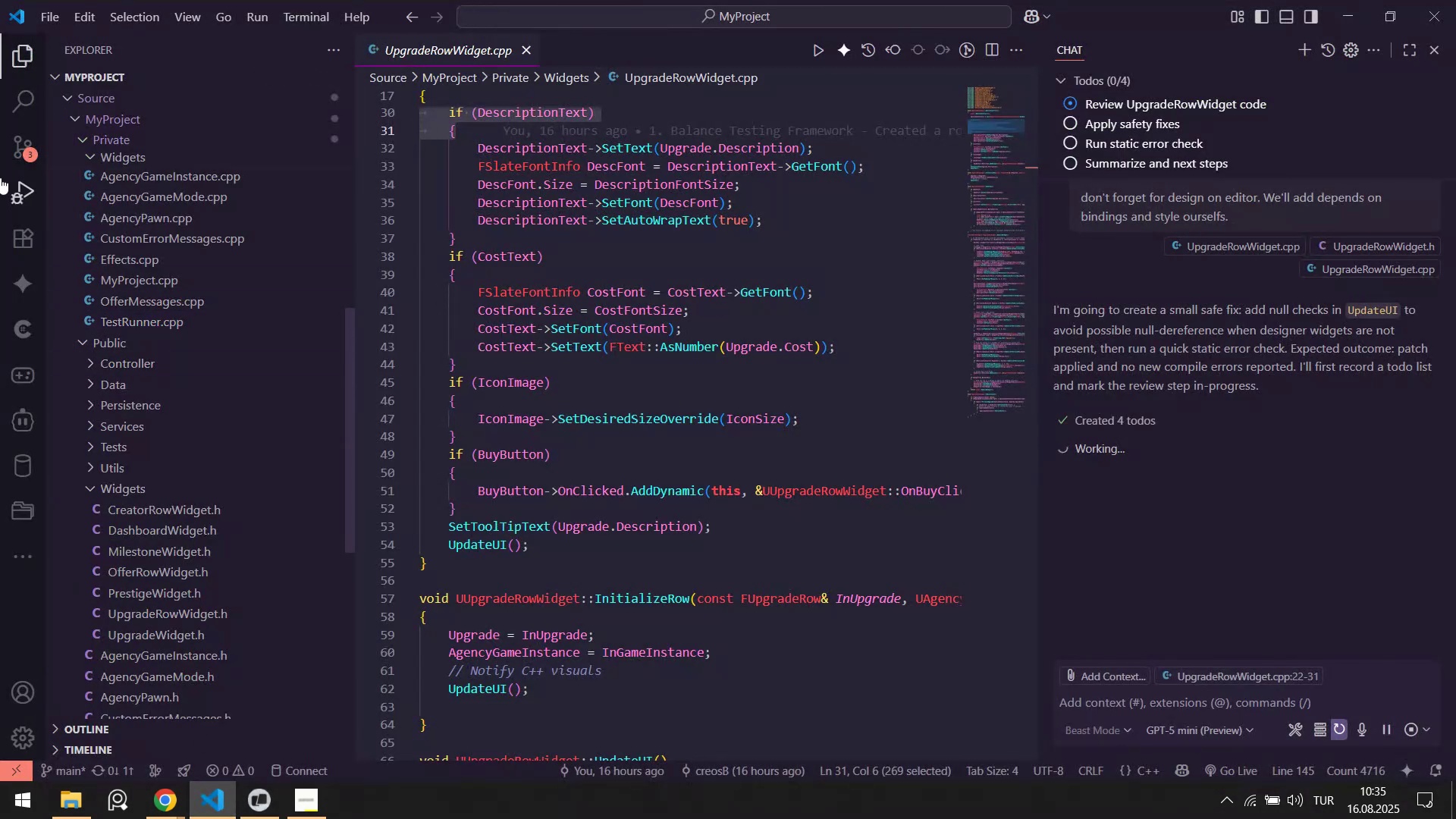 
left_click([14, 137])
 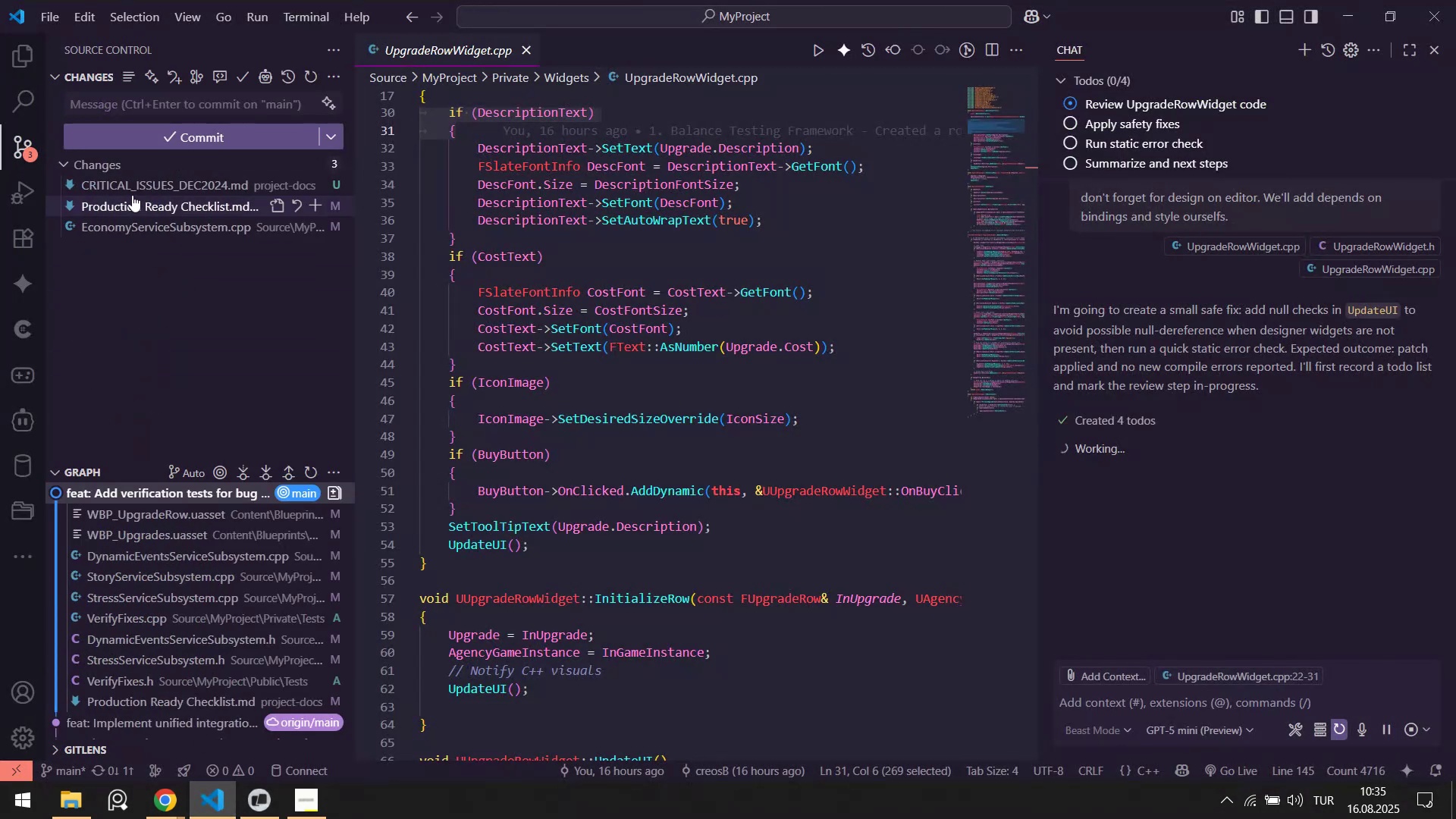 
left_click([130, 183])
 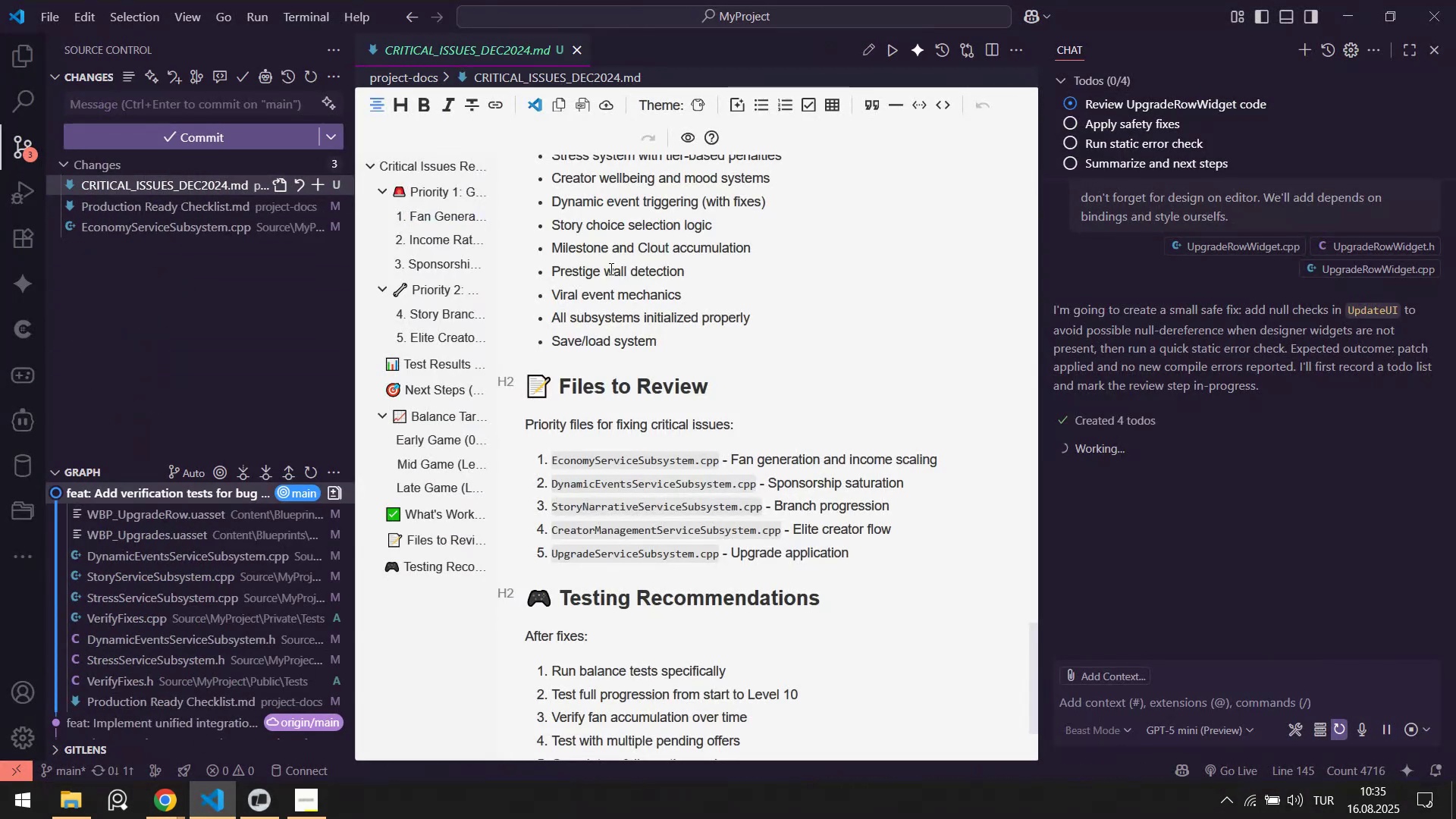 
scroll: coordinate [704, 320], scroll_direction: up, amount: 11.0
 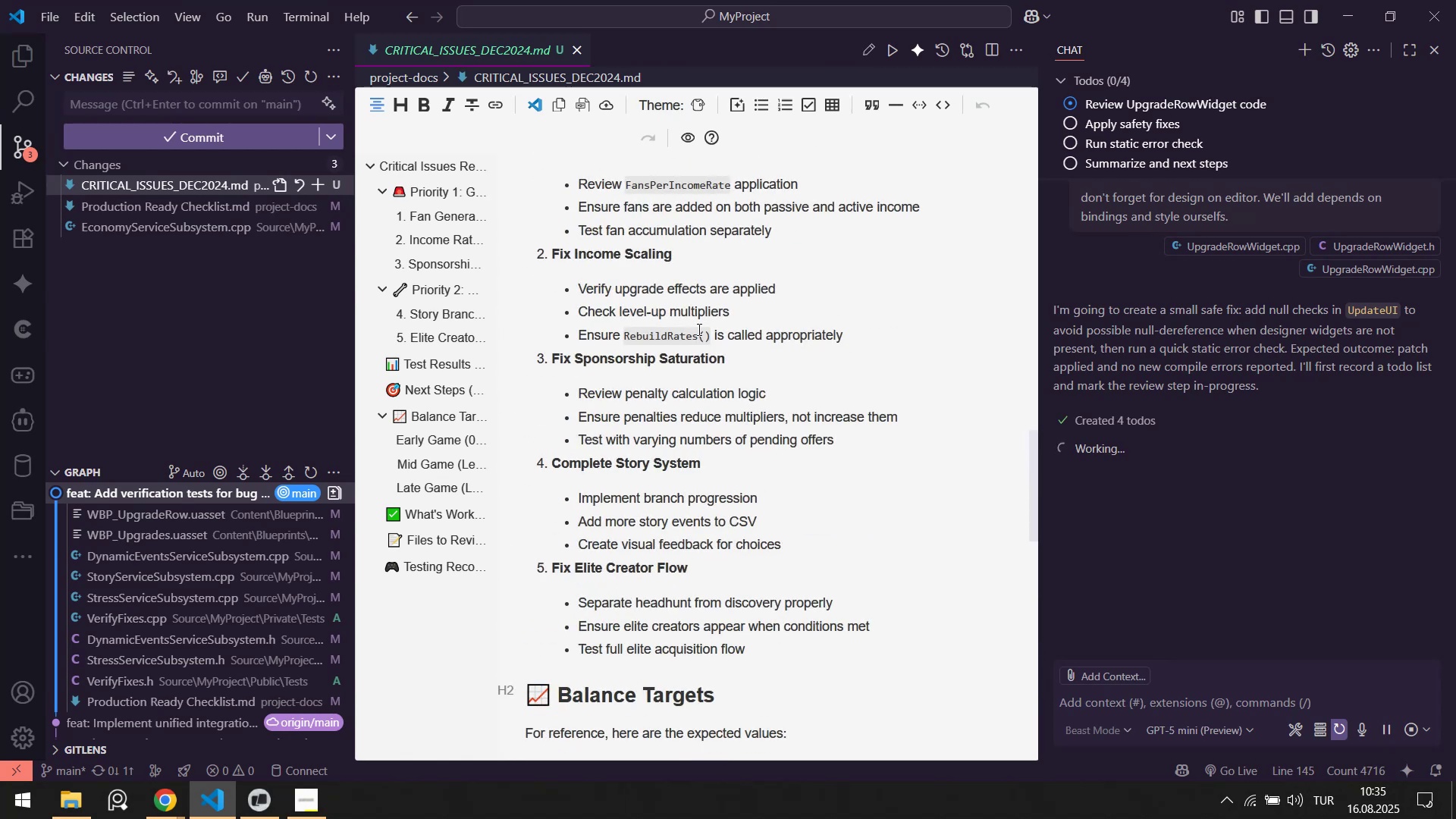 
scroll: coordinate [698, 324], scroll_direction: down, amount: 6.0
 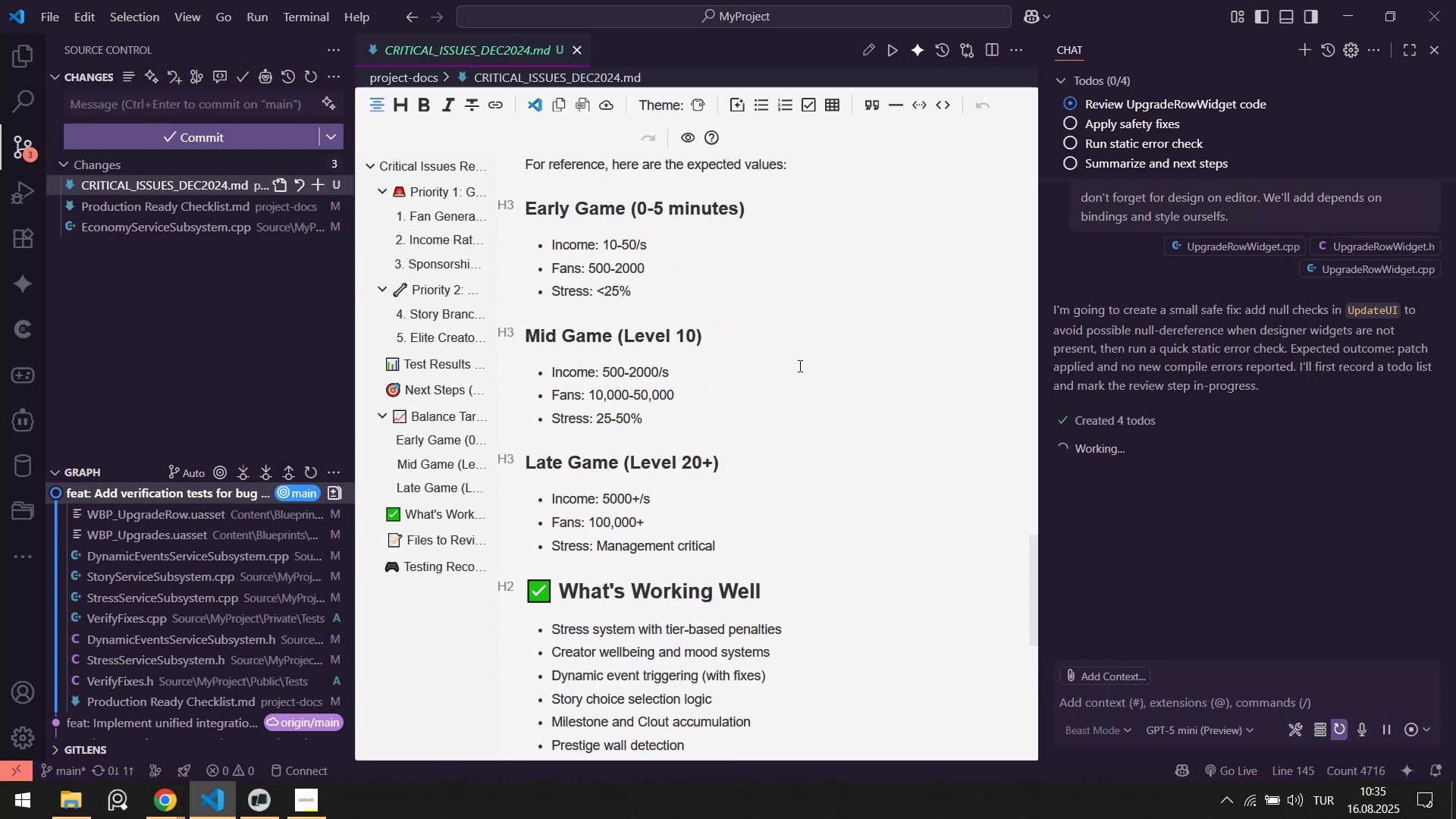 
scroll: coordinate [792, 365], scroll_direction: up, amount: 10.0
 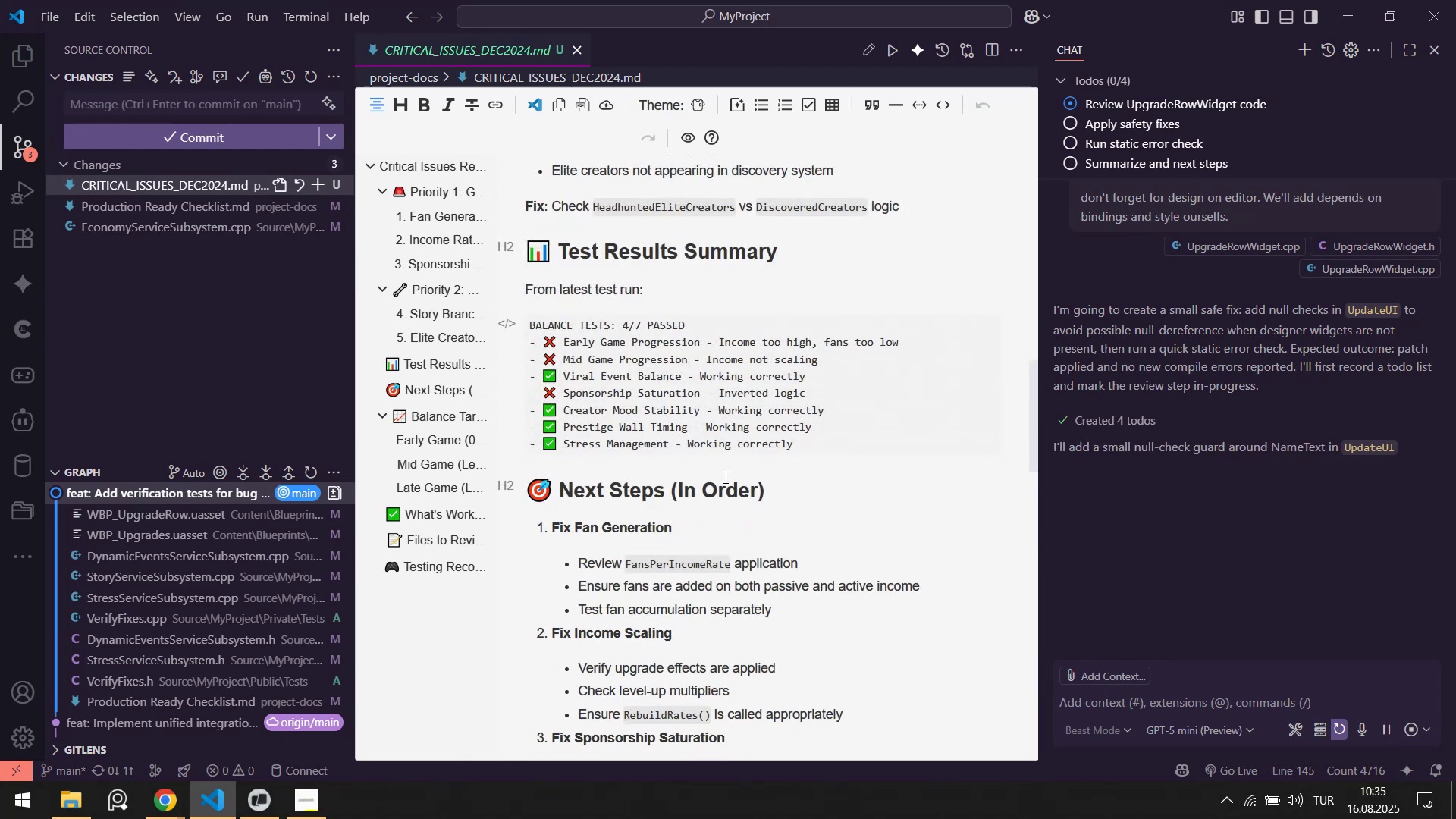 
scroll: coordinate [707, 447], scroll_direction: down, amount: 3.0
 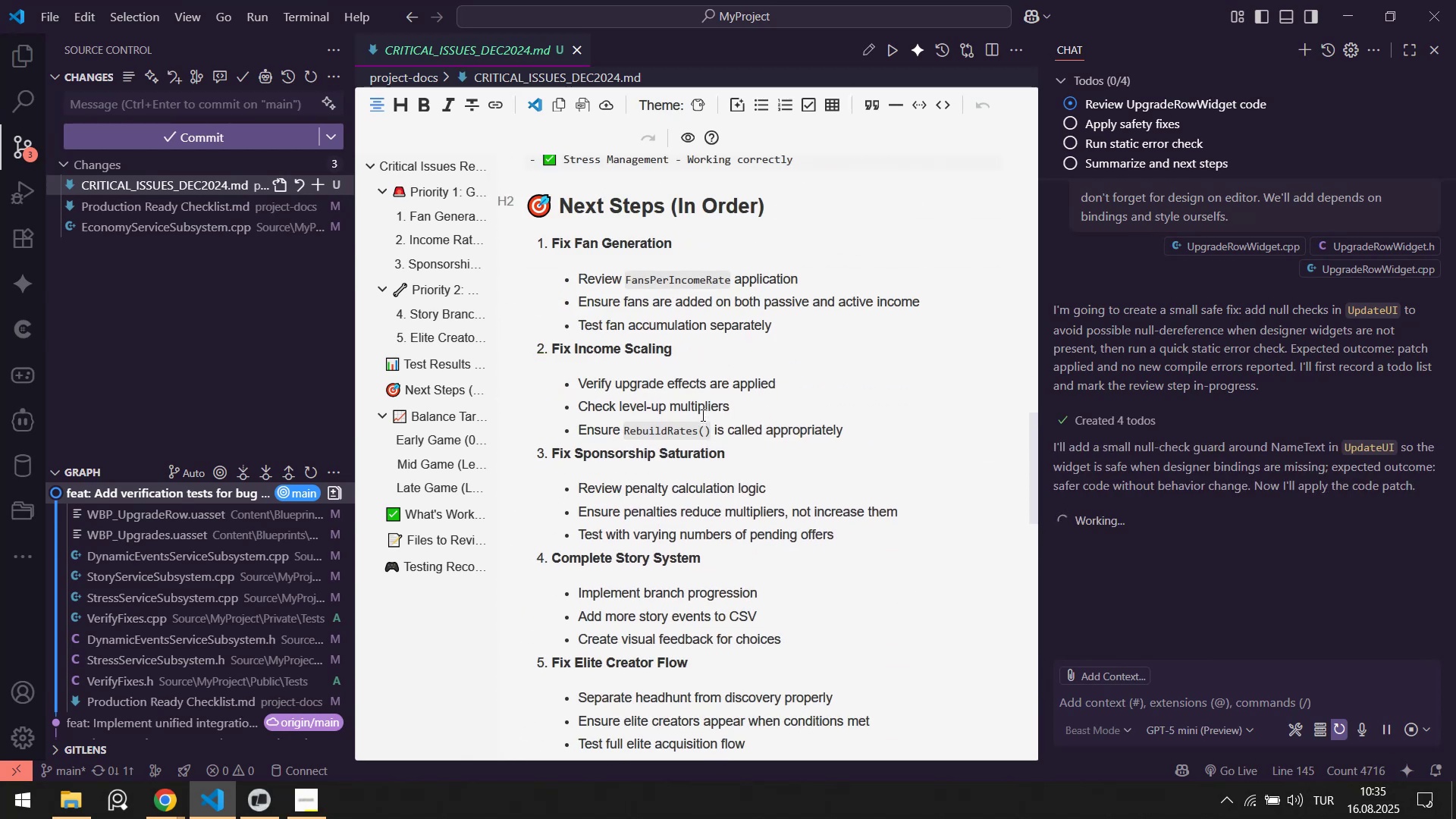 
scroll: coordinate [696, 415], scroll_direction: up, amount: 3.0
 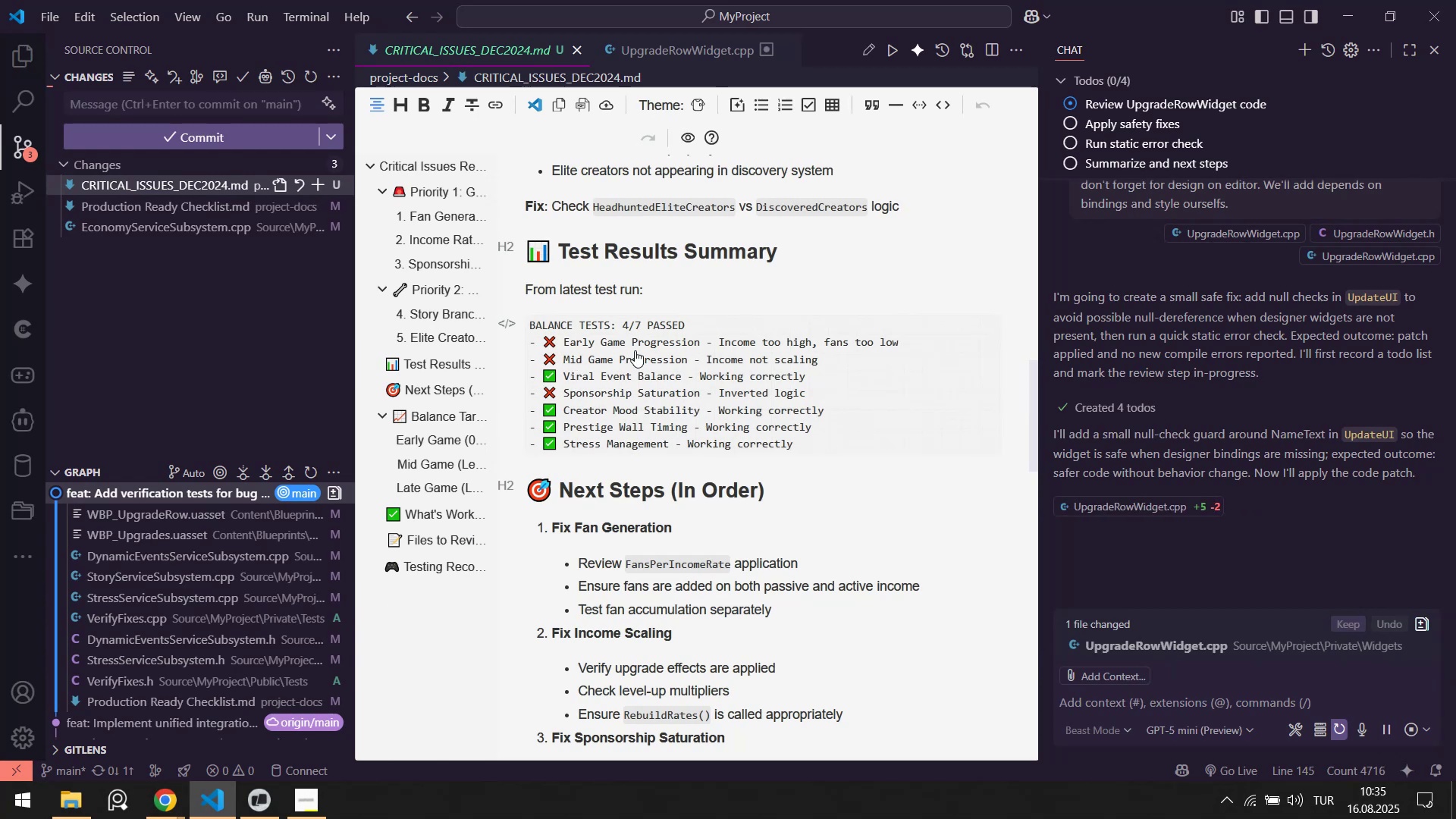 
wait(8.35)
 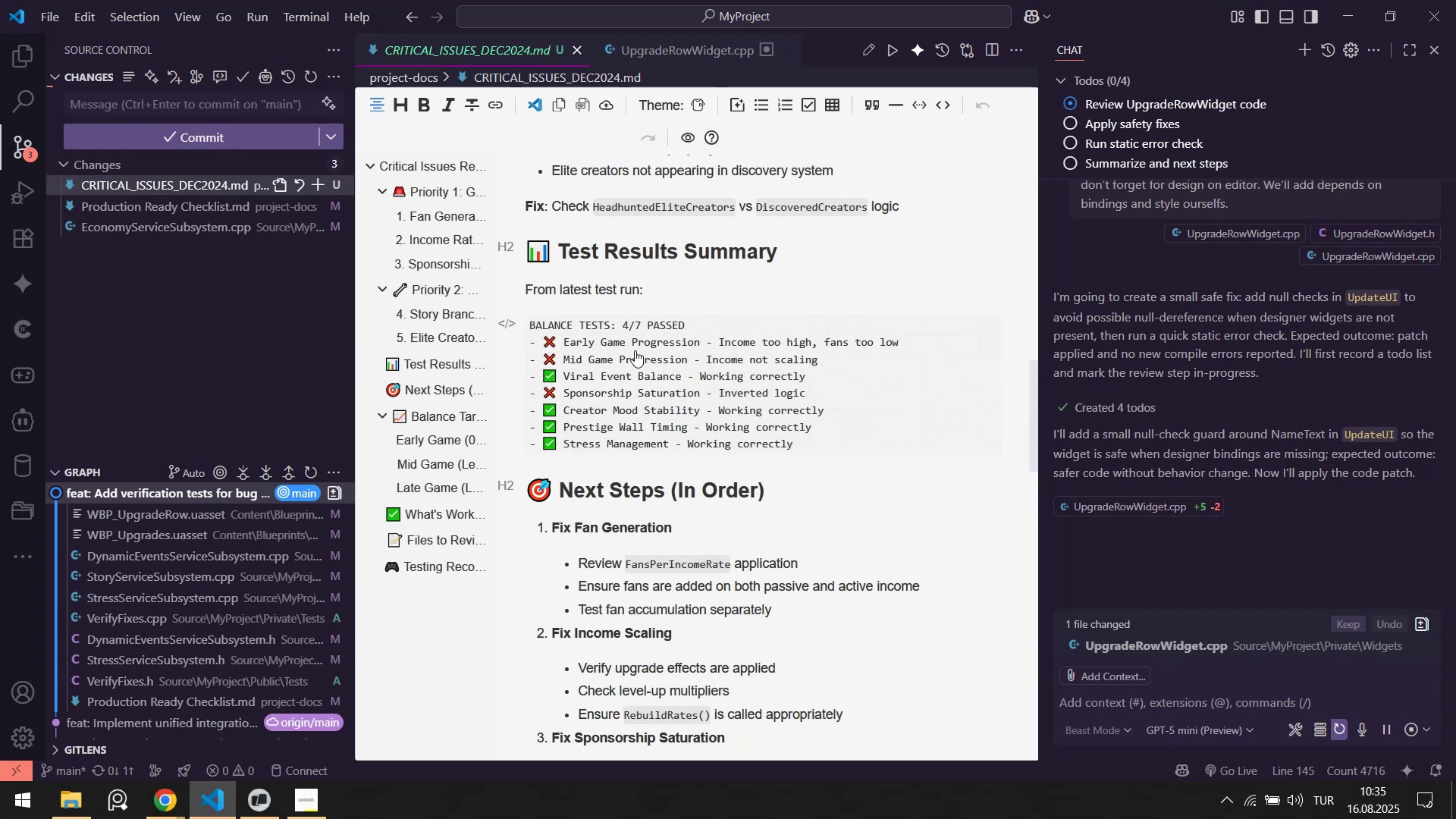 
left_click([259, 805])
 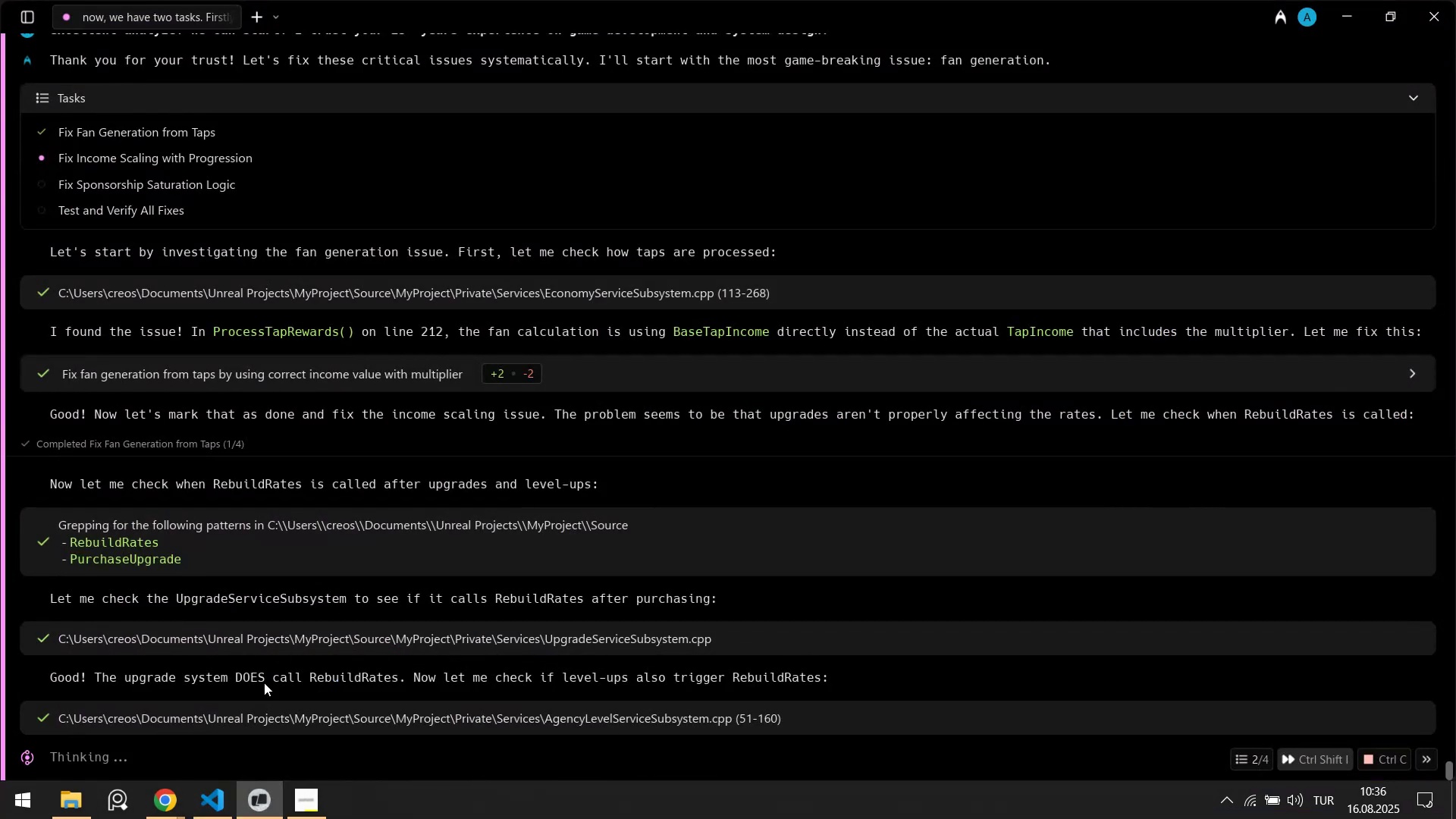 
left_click([224, 786])
 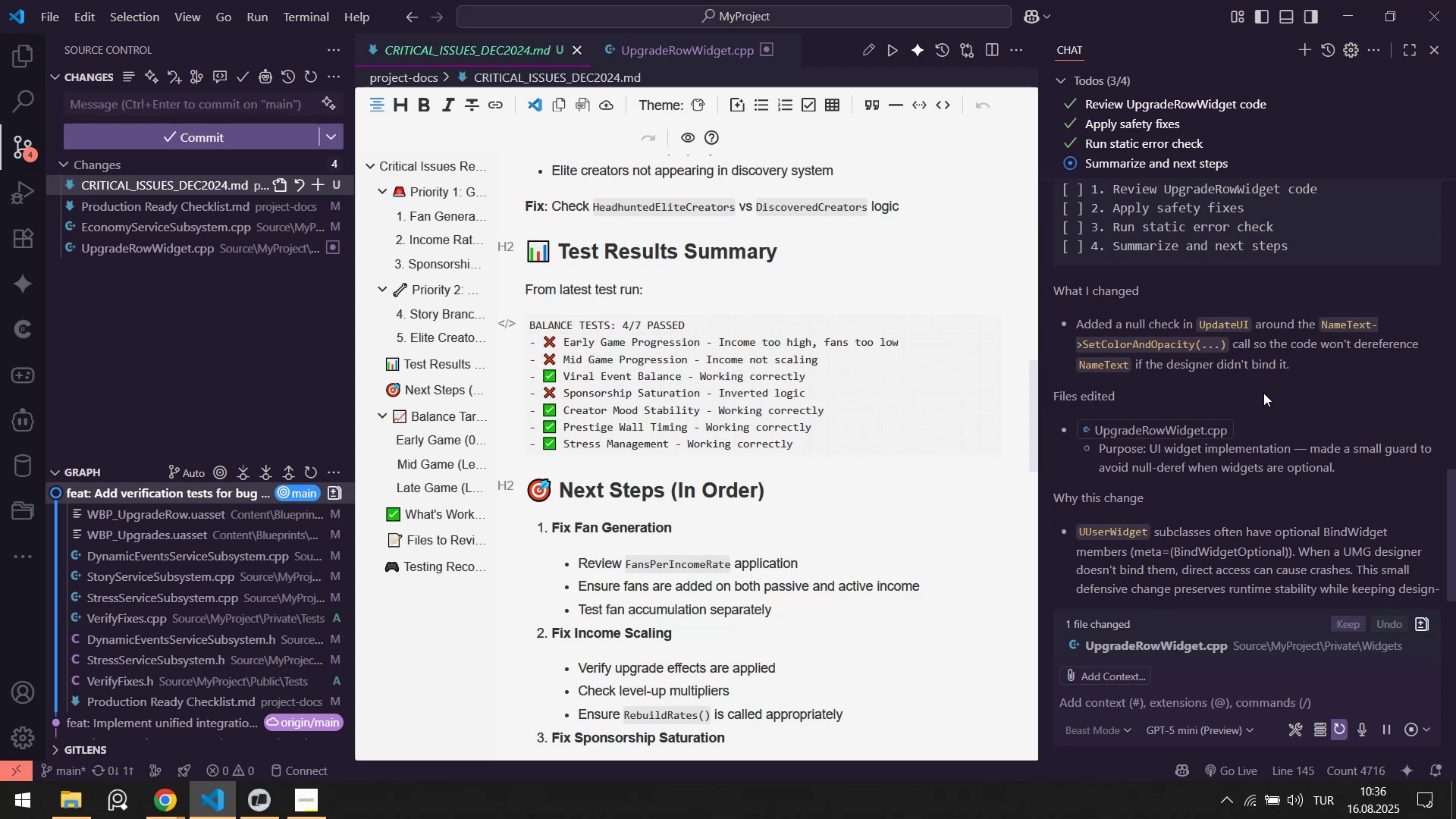 
wait(17.24)
 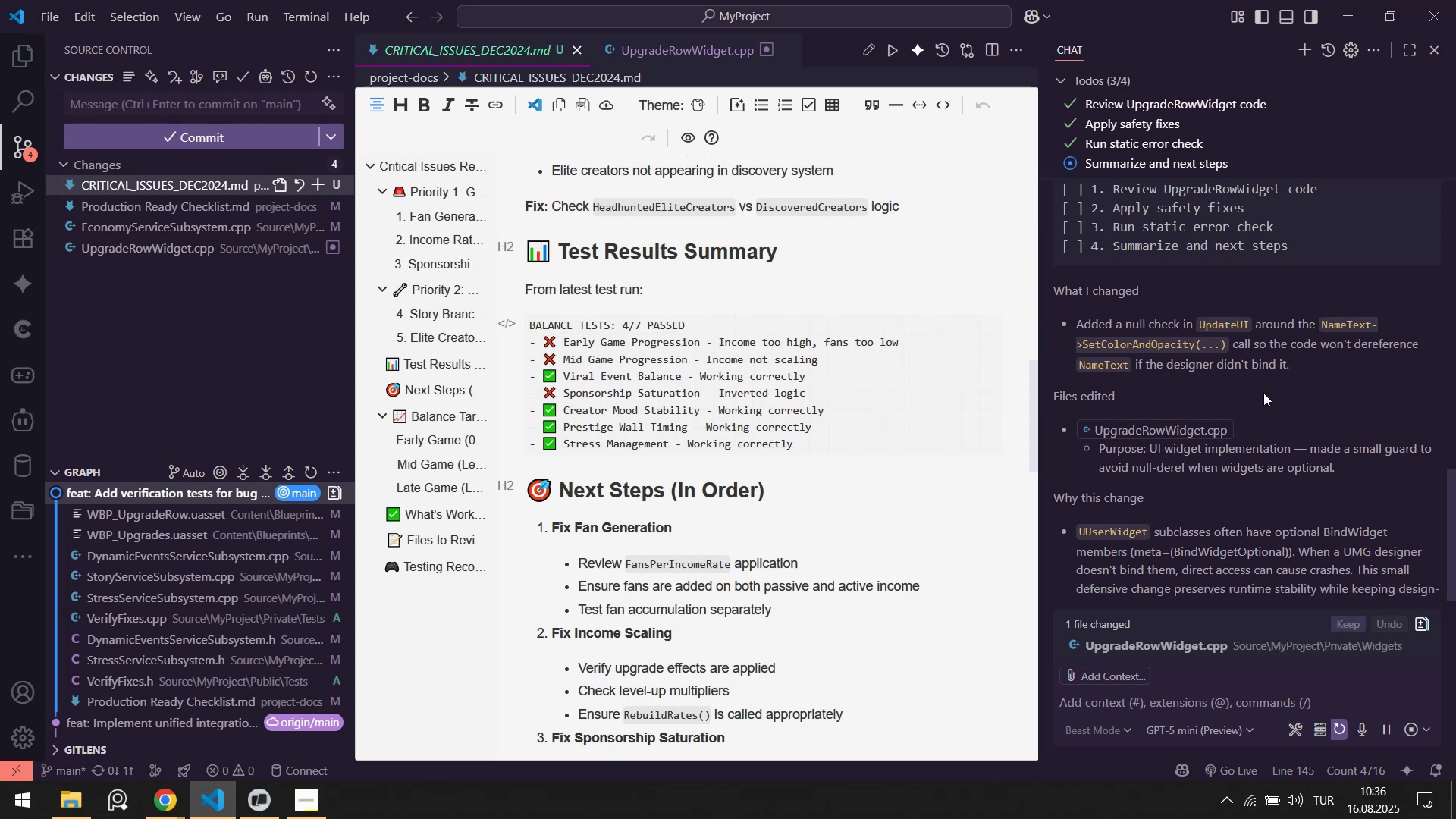 
scroll: coordinate [1201, 413], scroll_direction: up, amount: 26.0
 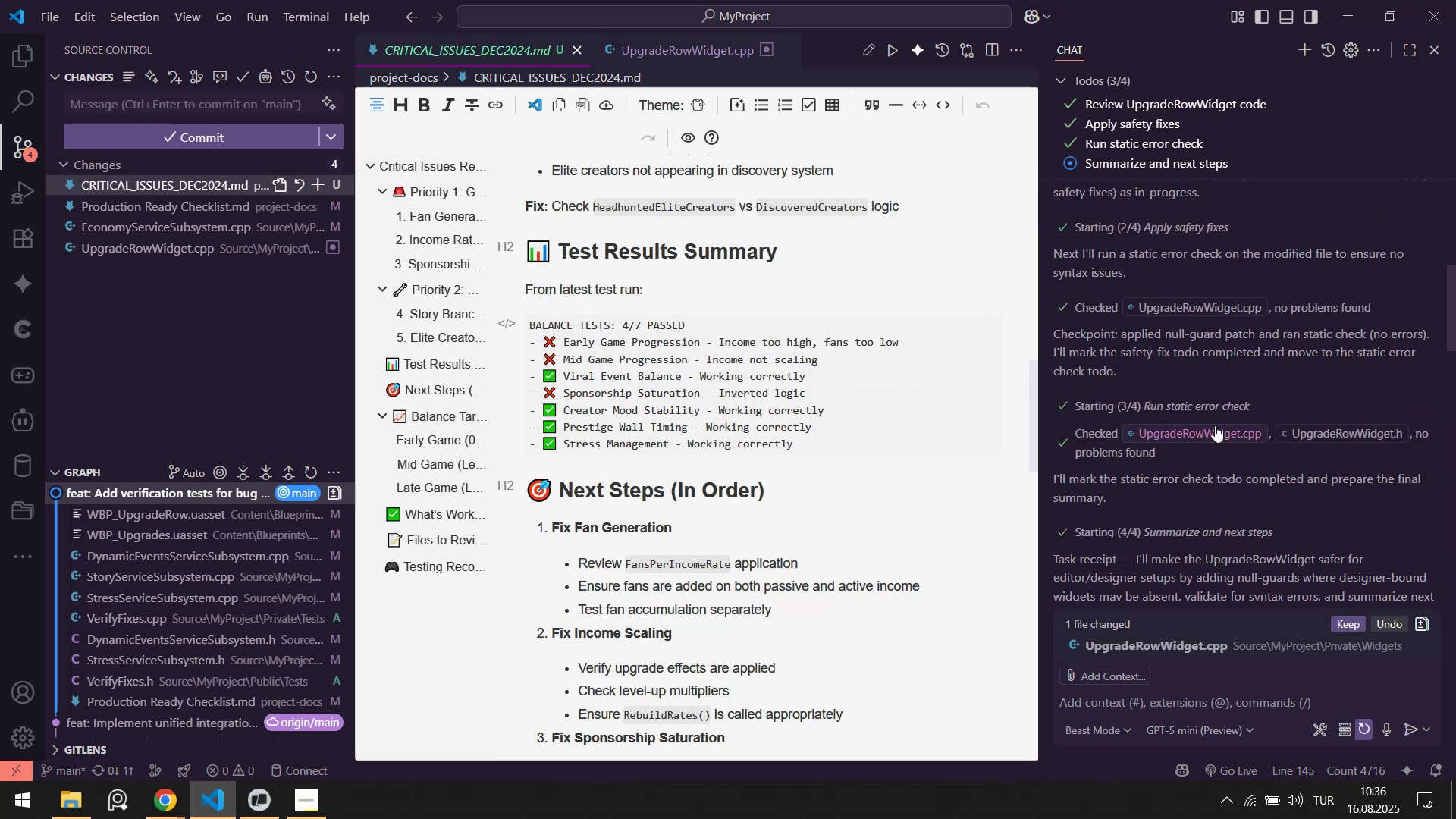 
scroll: coordinate [1163, 464], scroll_direction: down, amount: 32.0
 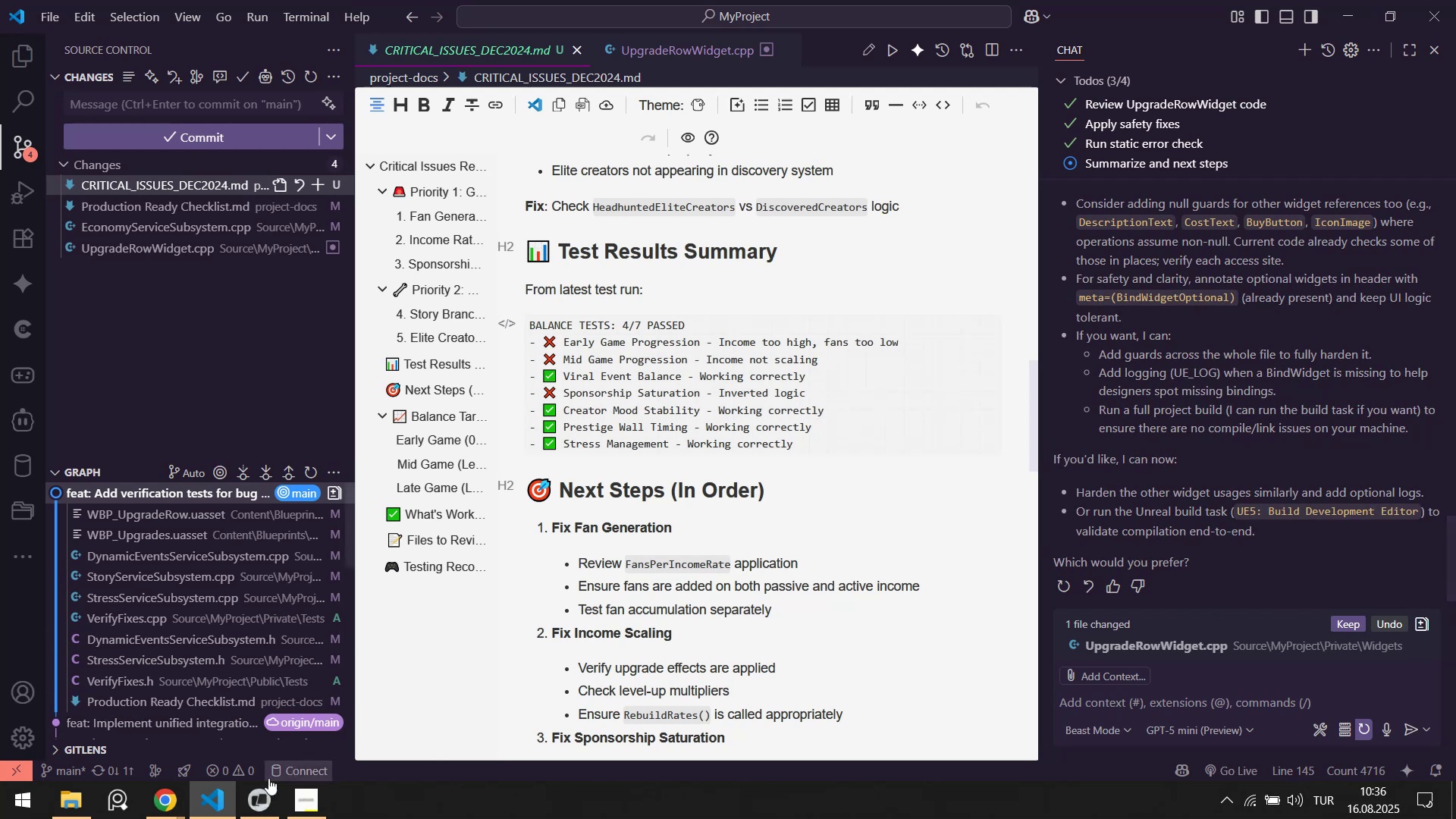 
left_click([253, 816])
 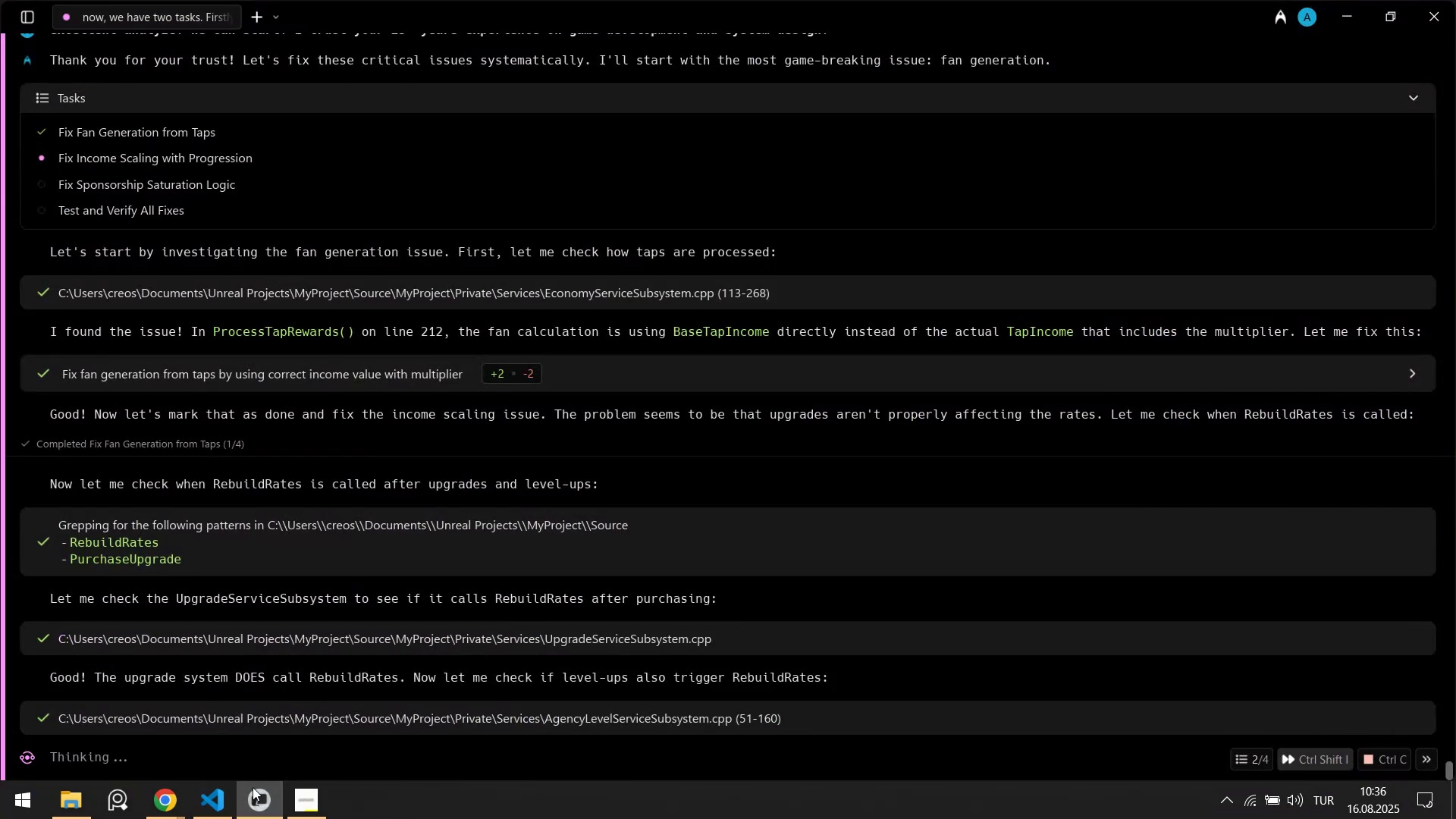 
left_click([220, 805])
 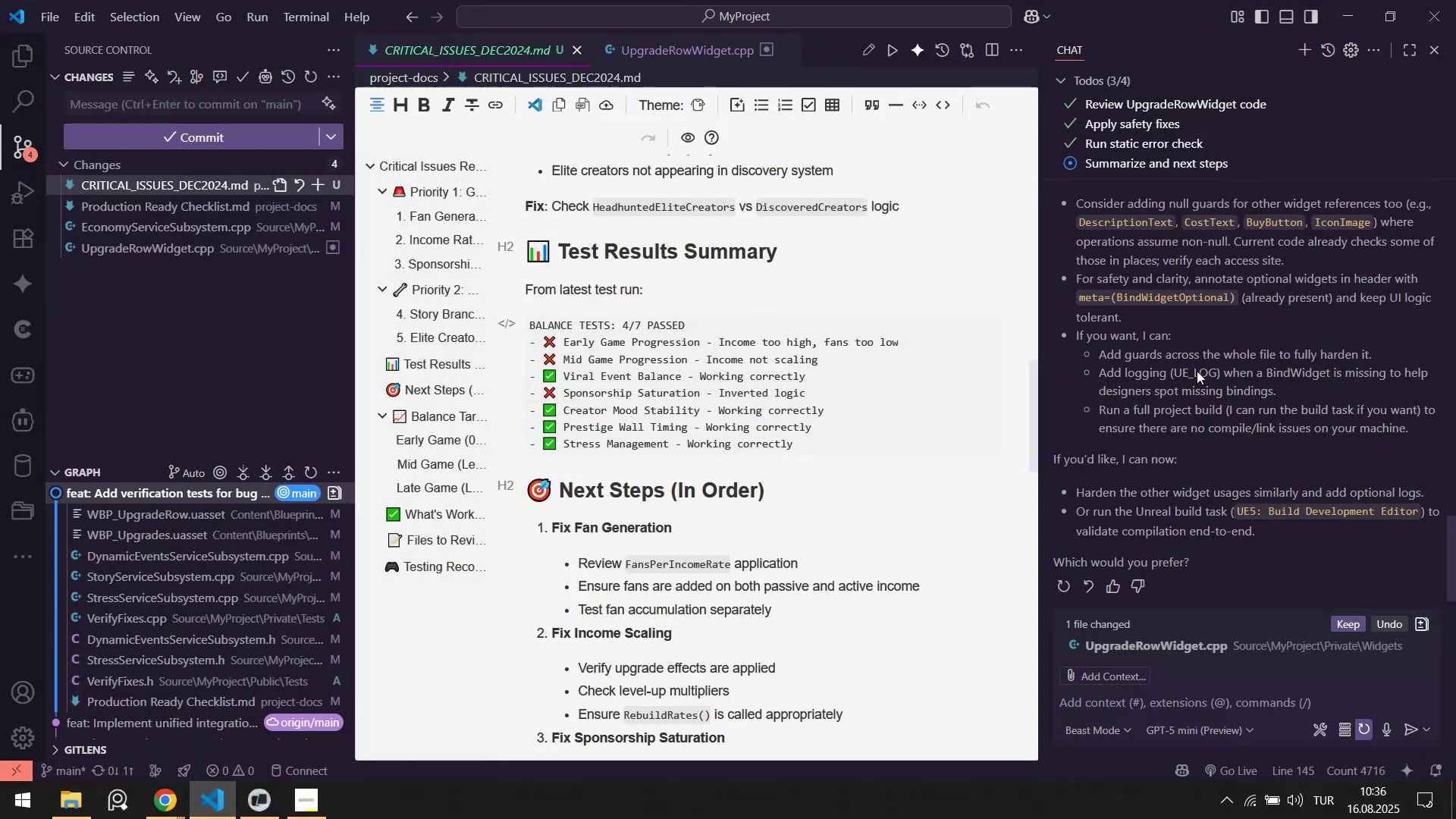 
scroll: coordinate [1207, 368], scroll_direction: up, amount: 28.0
 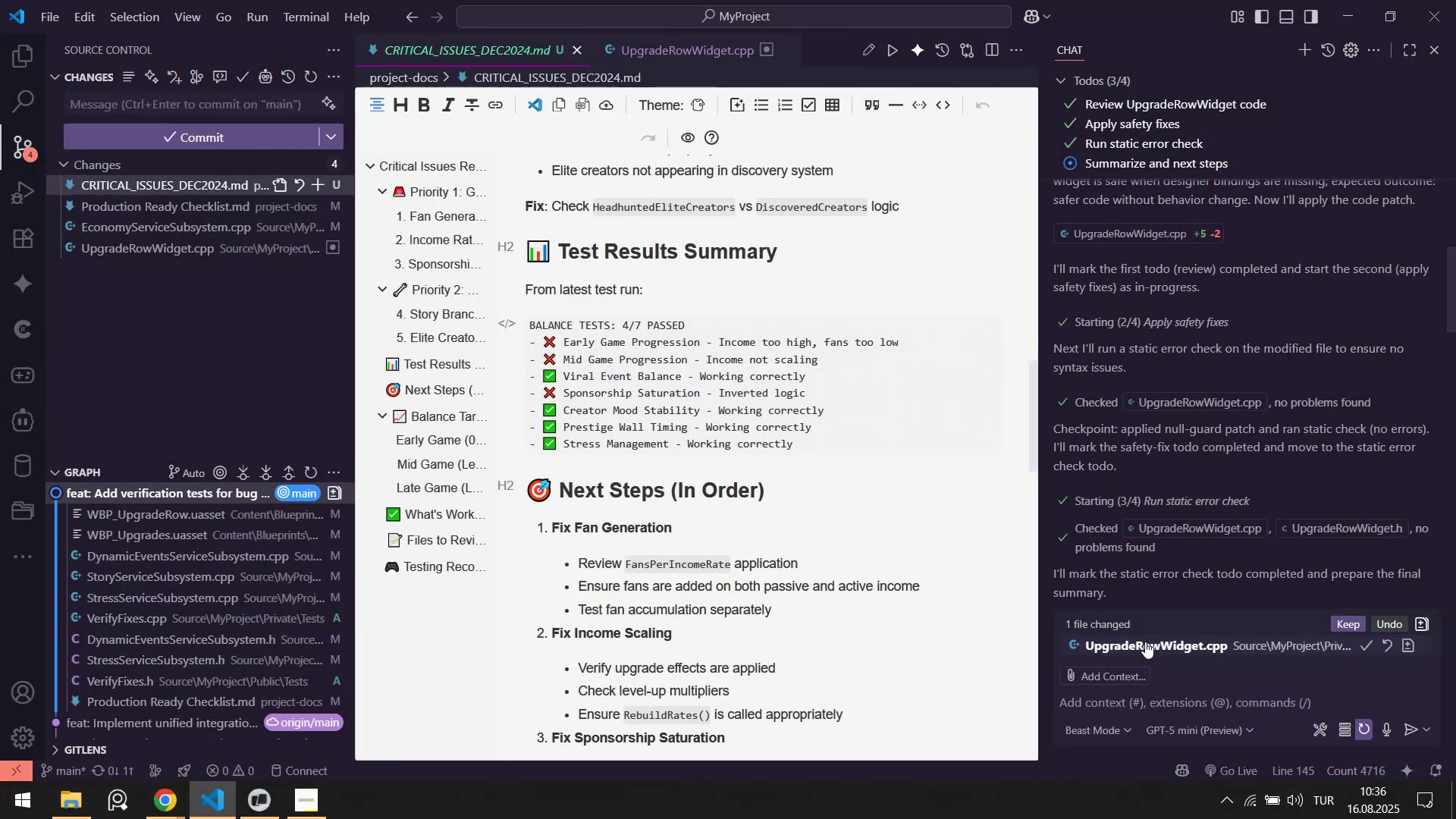 
left_click([1144, 647])
 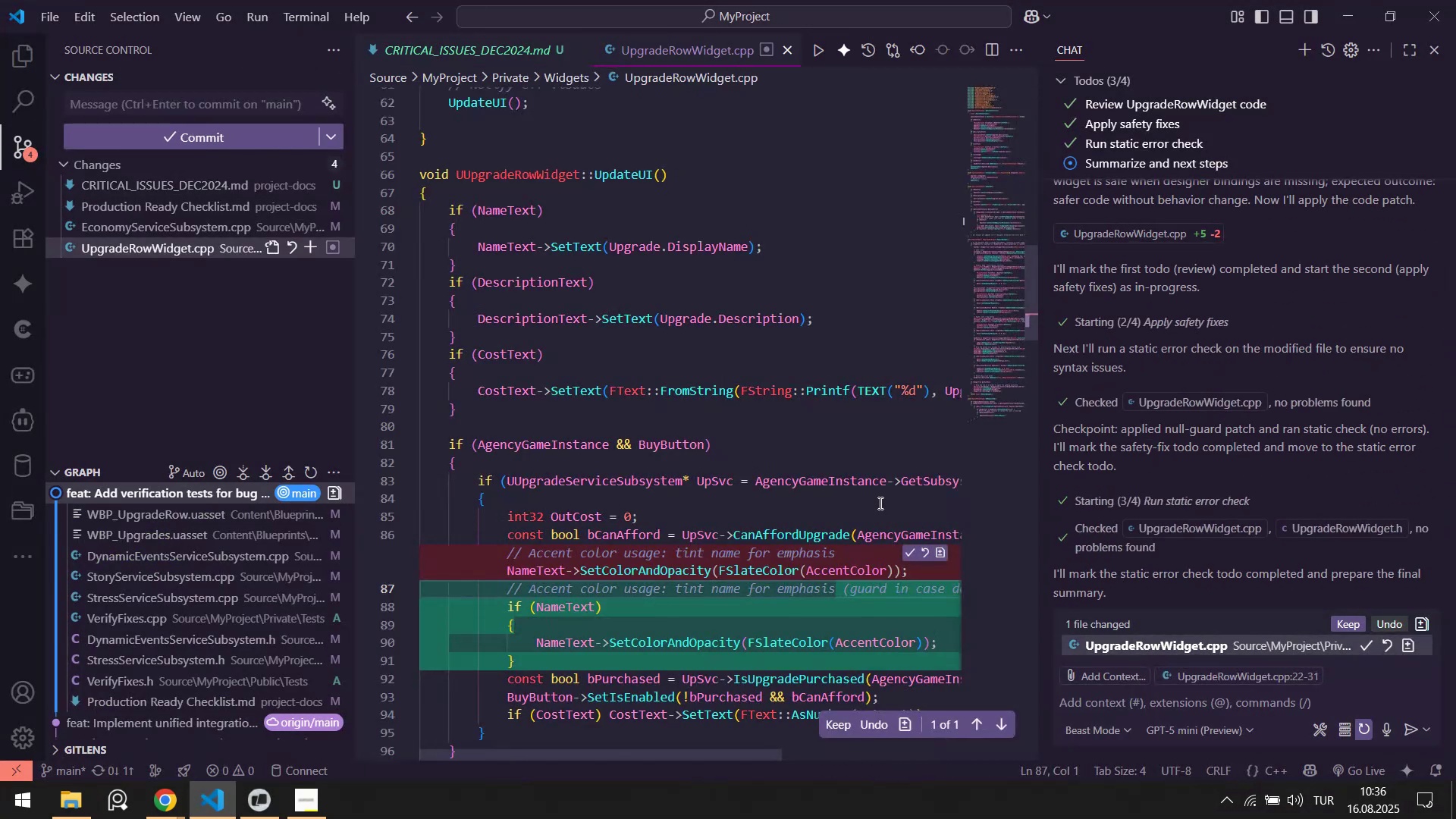 
scroll: coordinate [821, 485], scroll_direction: down, amount: 4.0
 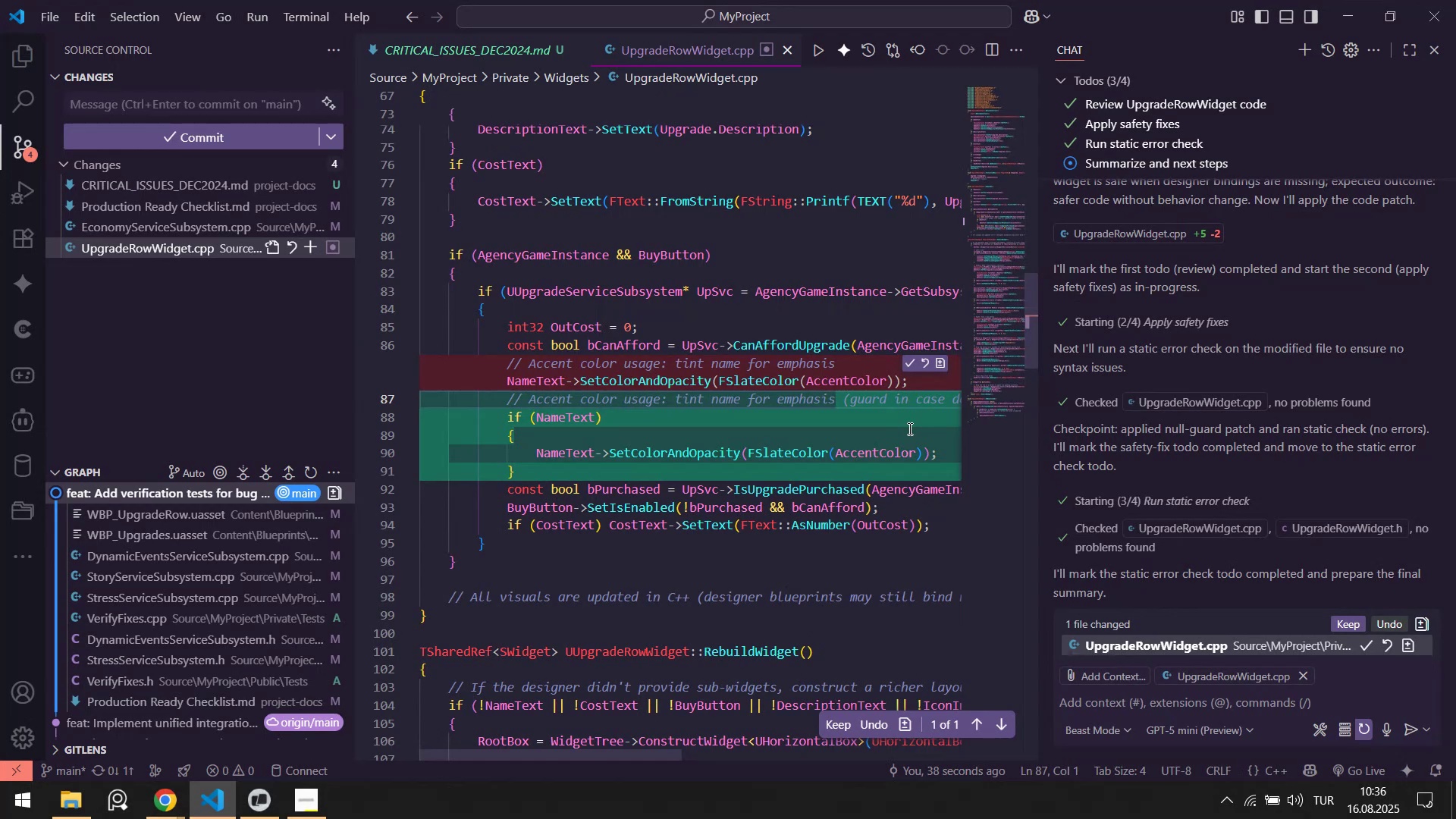 
scroll: coordinate [1229, 457], scroll_direction: up, amount: 10.0
 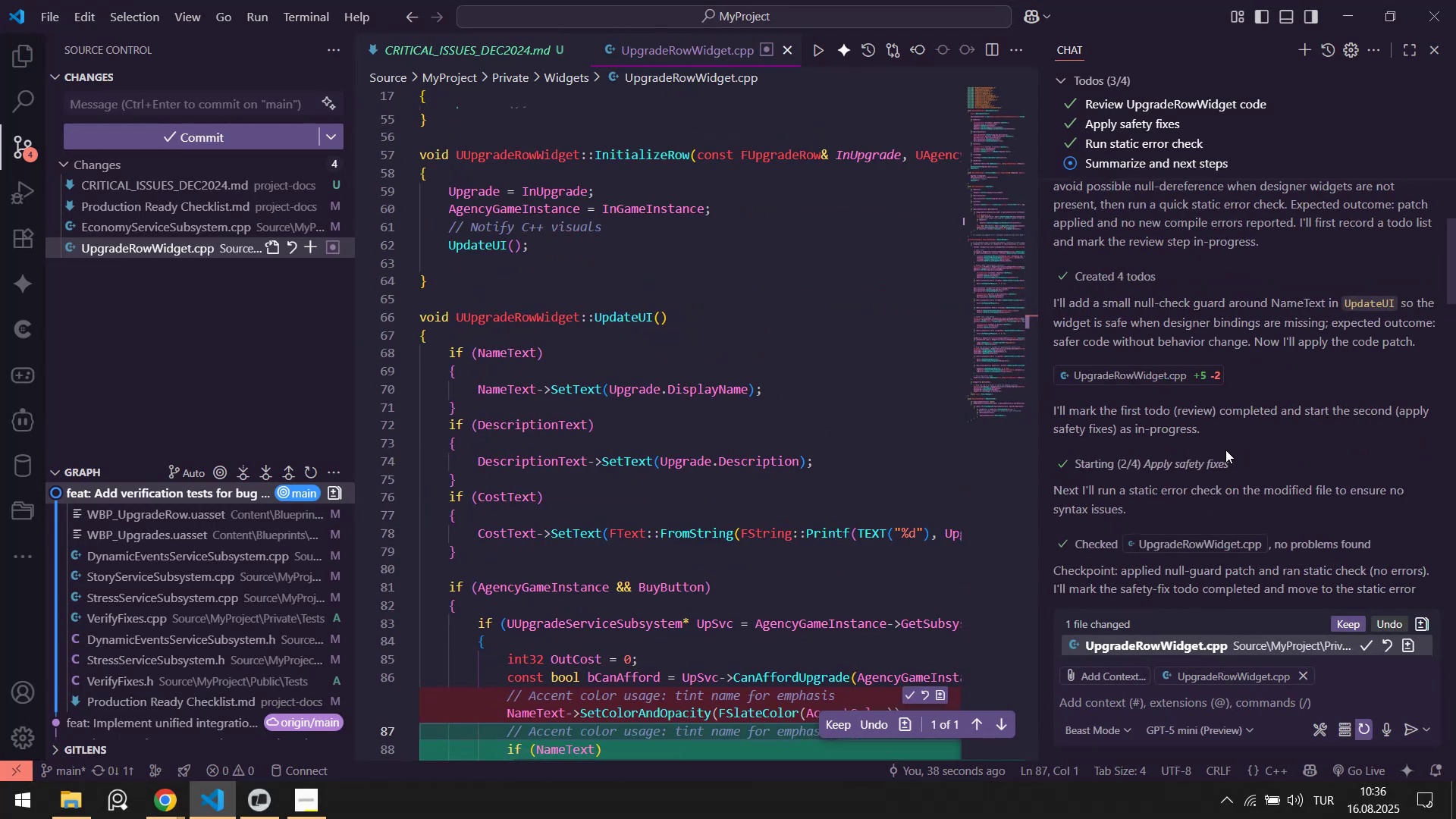 
scroll: coordinate [1200, 429], scroll_direction: down, amount: 11.0
 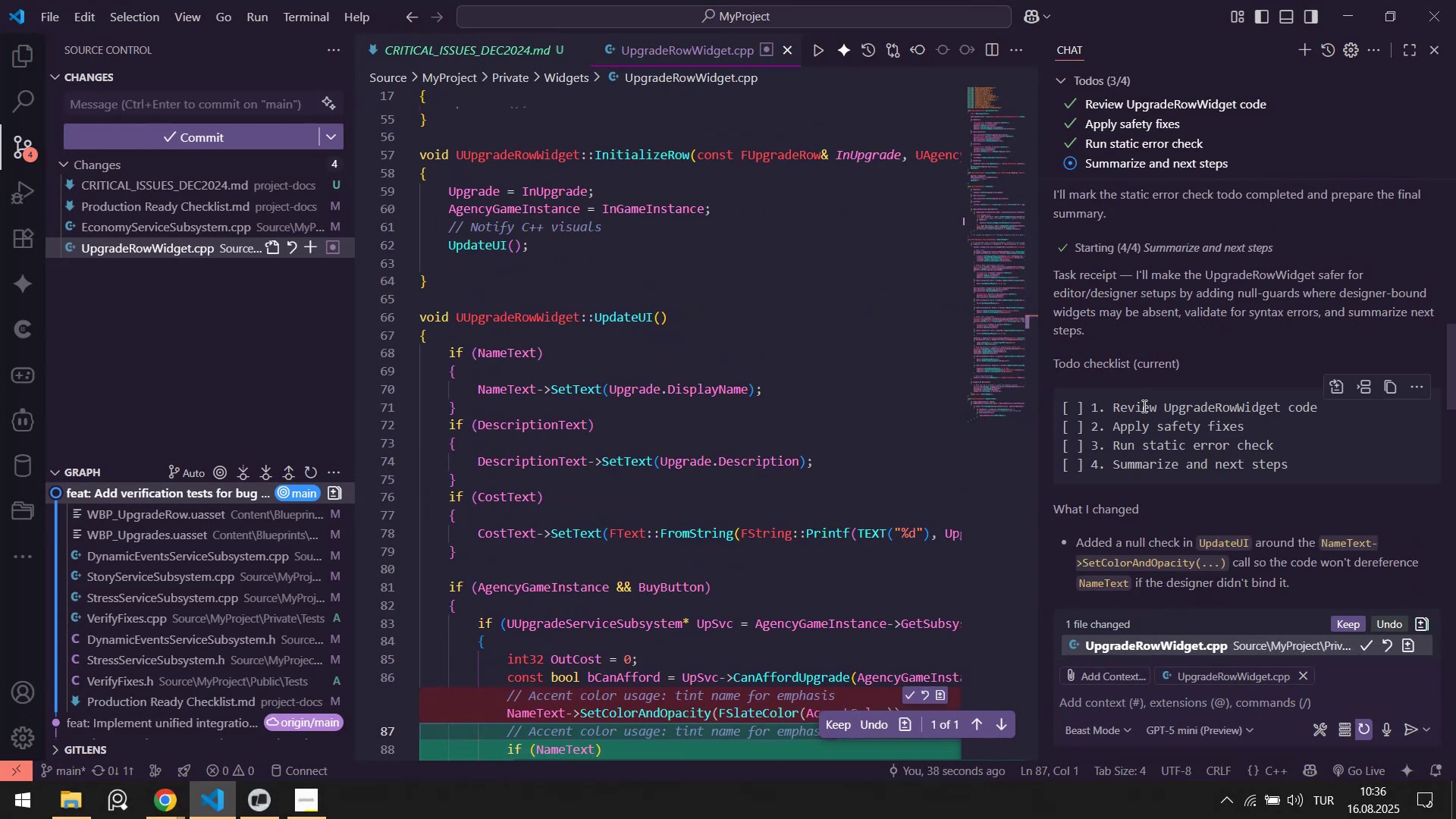 
left_click_drag(start_coordinate=[1138, 407], to_coordinate=[1197, 464])
 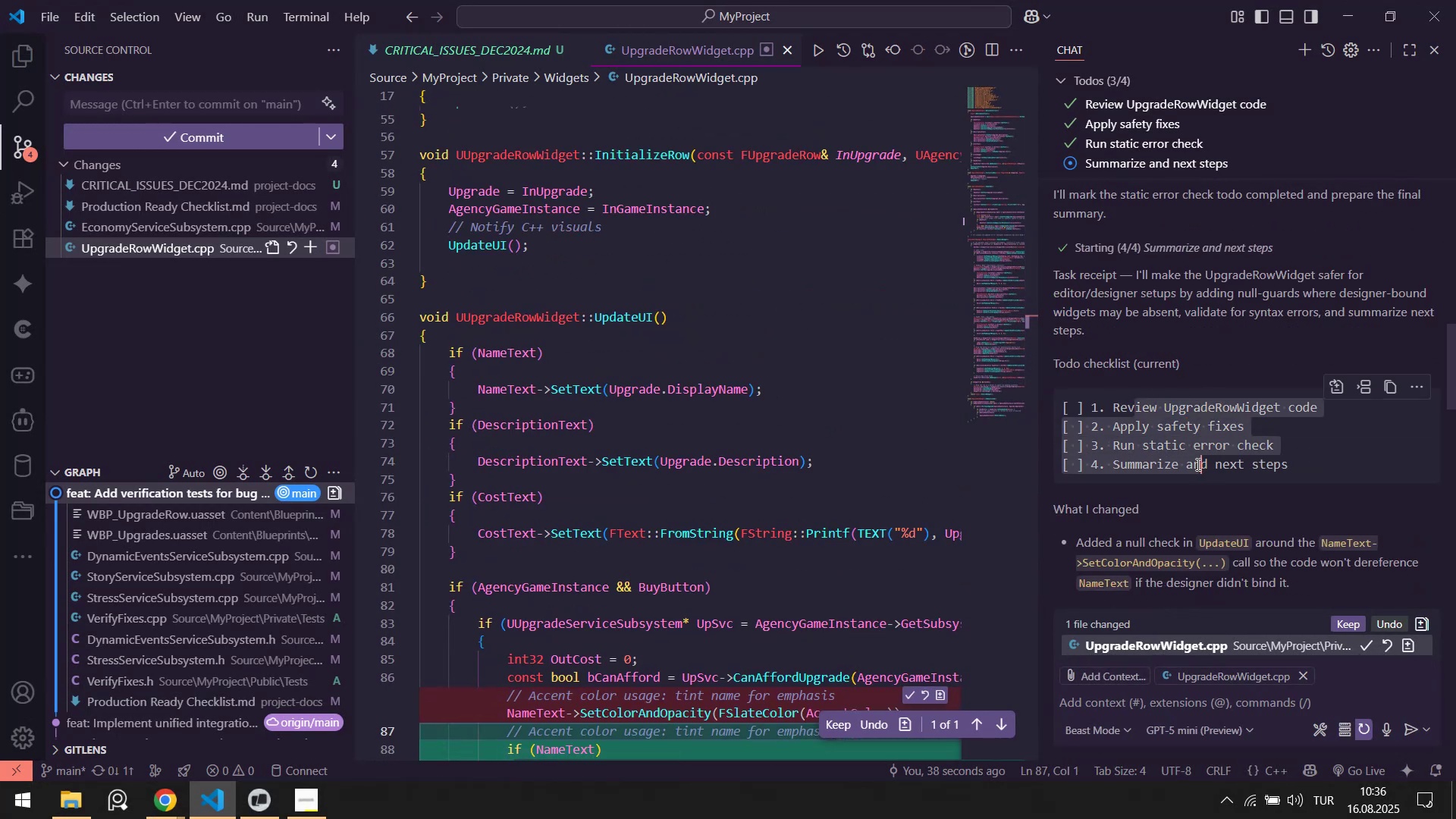 
scroll: coordinate [1141, 400], scroll_direction: down, amount: 21.0
 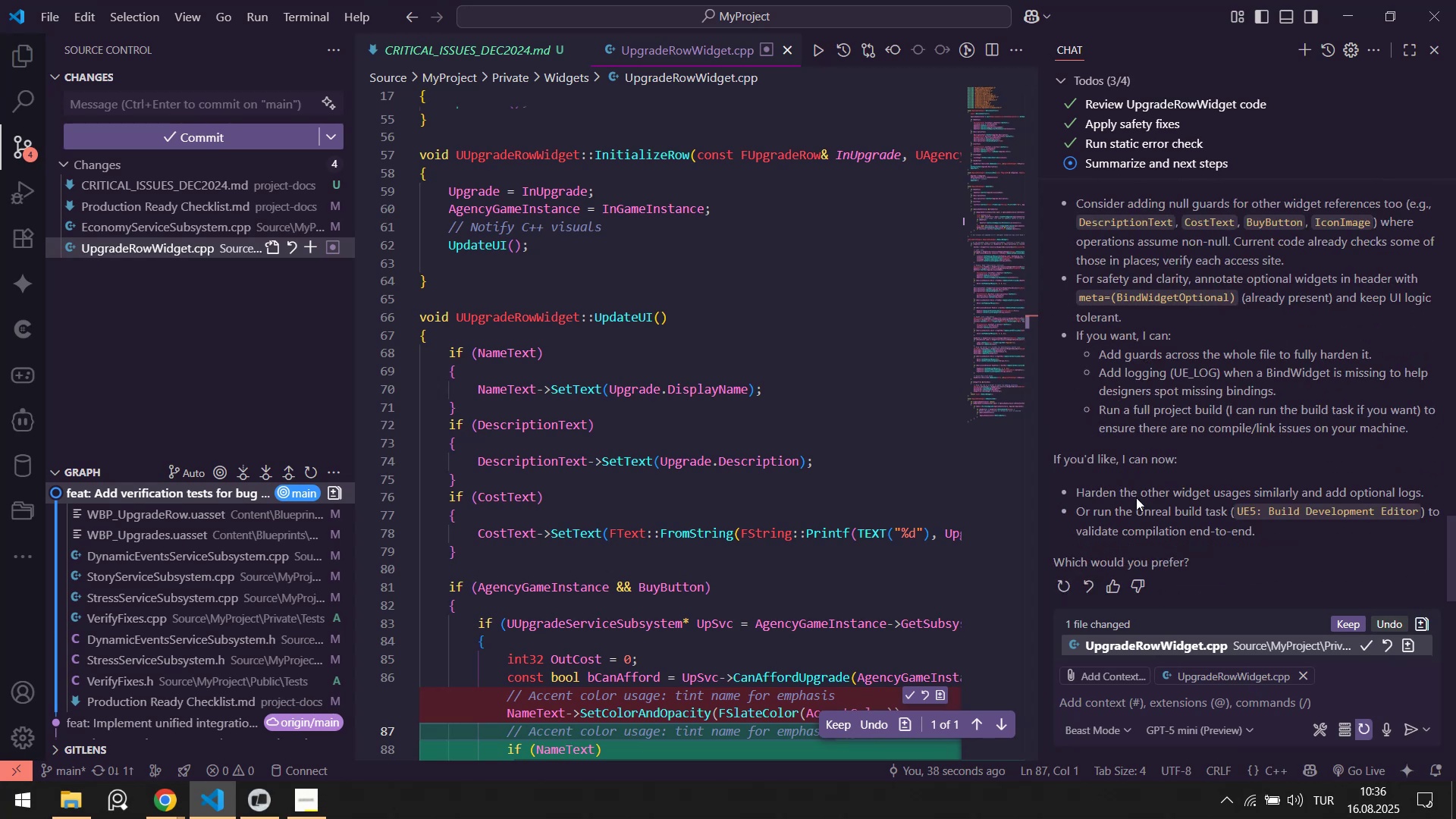 
left_click_drag(start_coordinate=[1089, 498], to_coordinate=[1174, 511])
 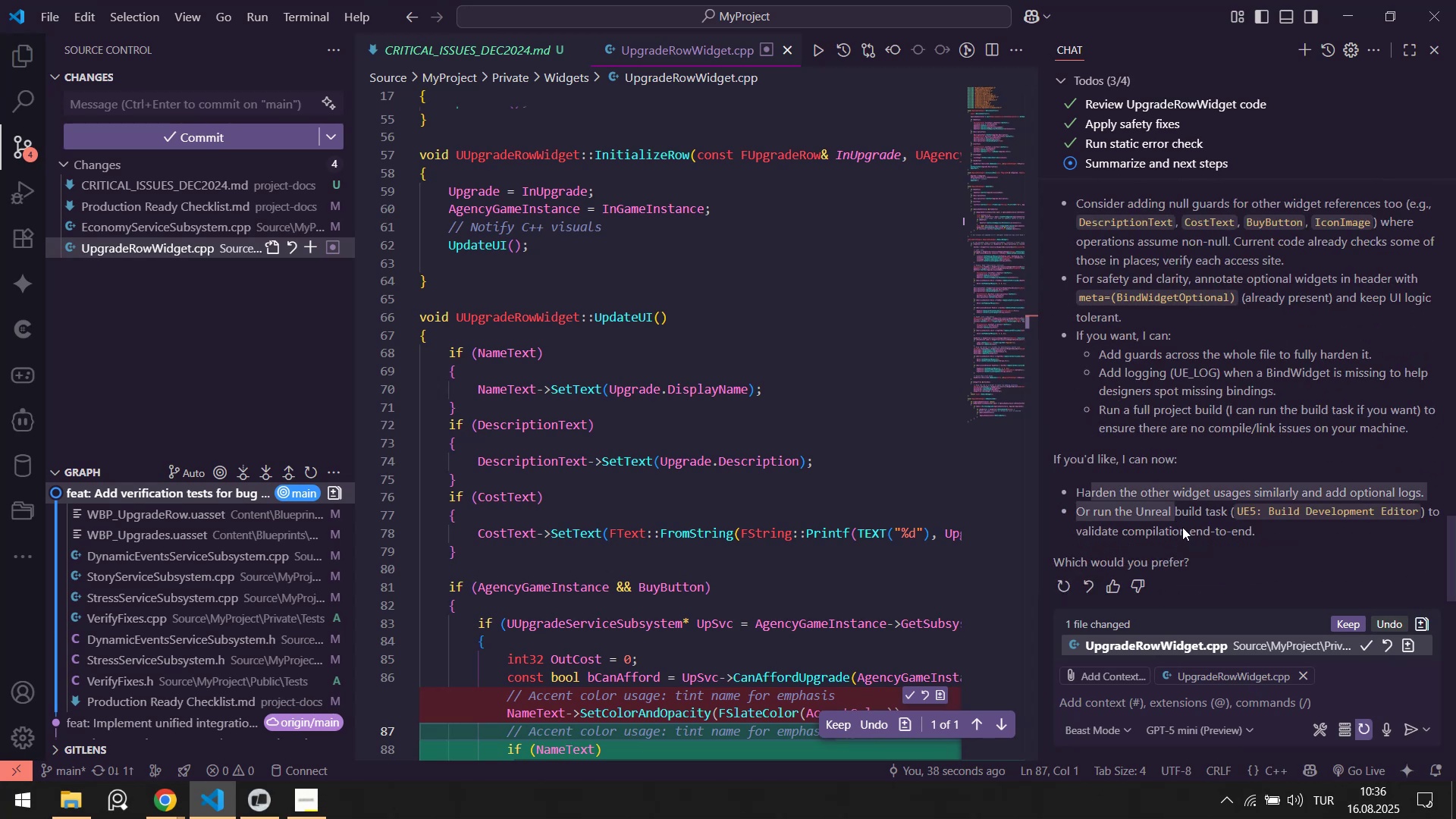 
left_click([1182, 527])
 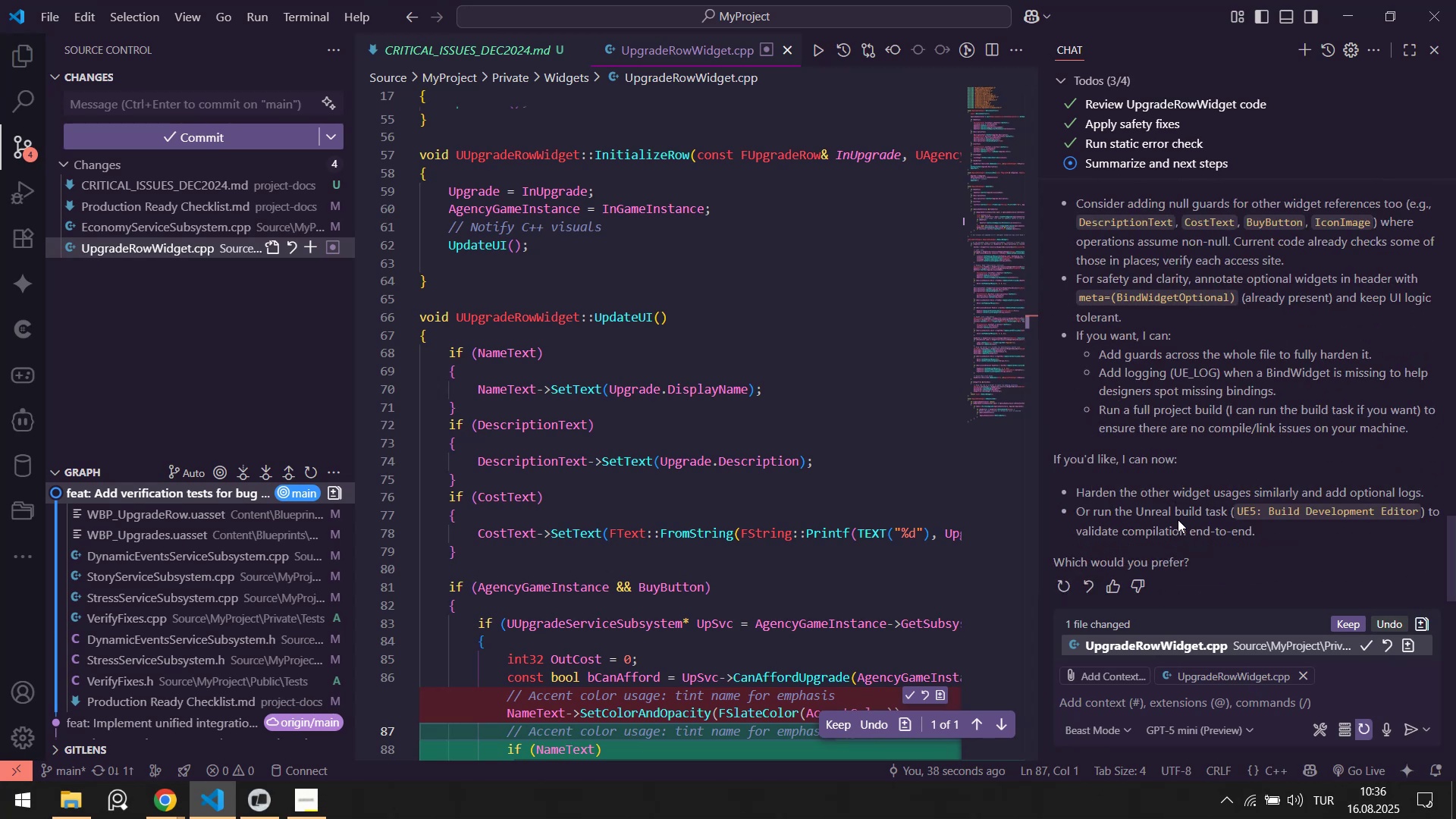 
left_click_drag(start_coordinate=[1087, 497], to_coordinate=[1250, 495])
 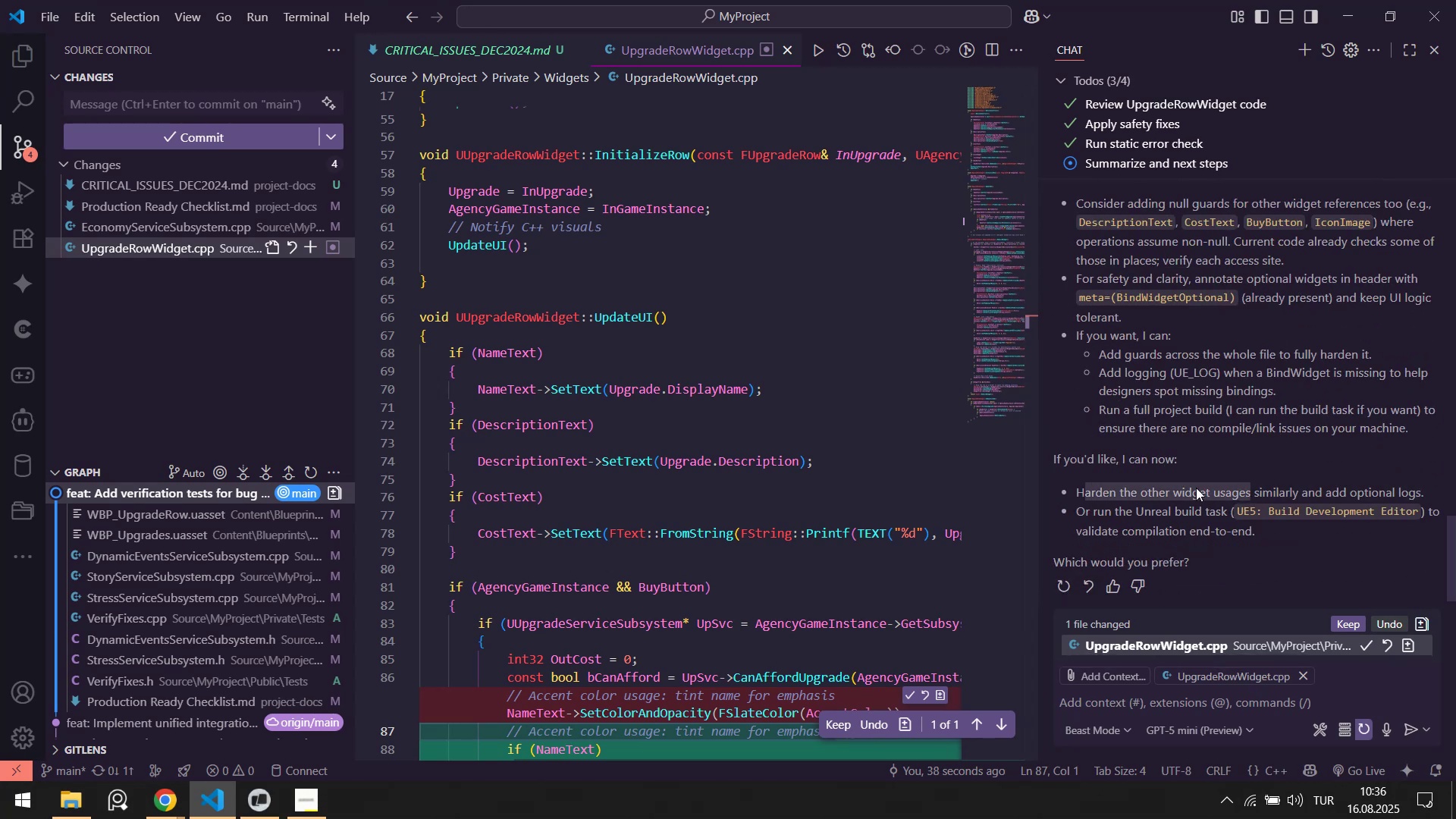 
scroll: coordinate [1194, 485], scroll_direction: up, amount: 1.0
 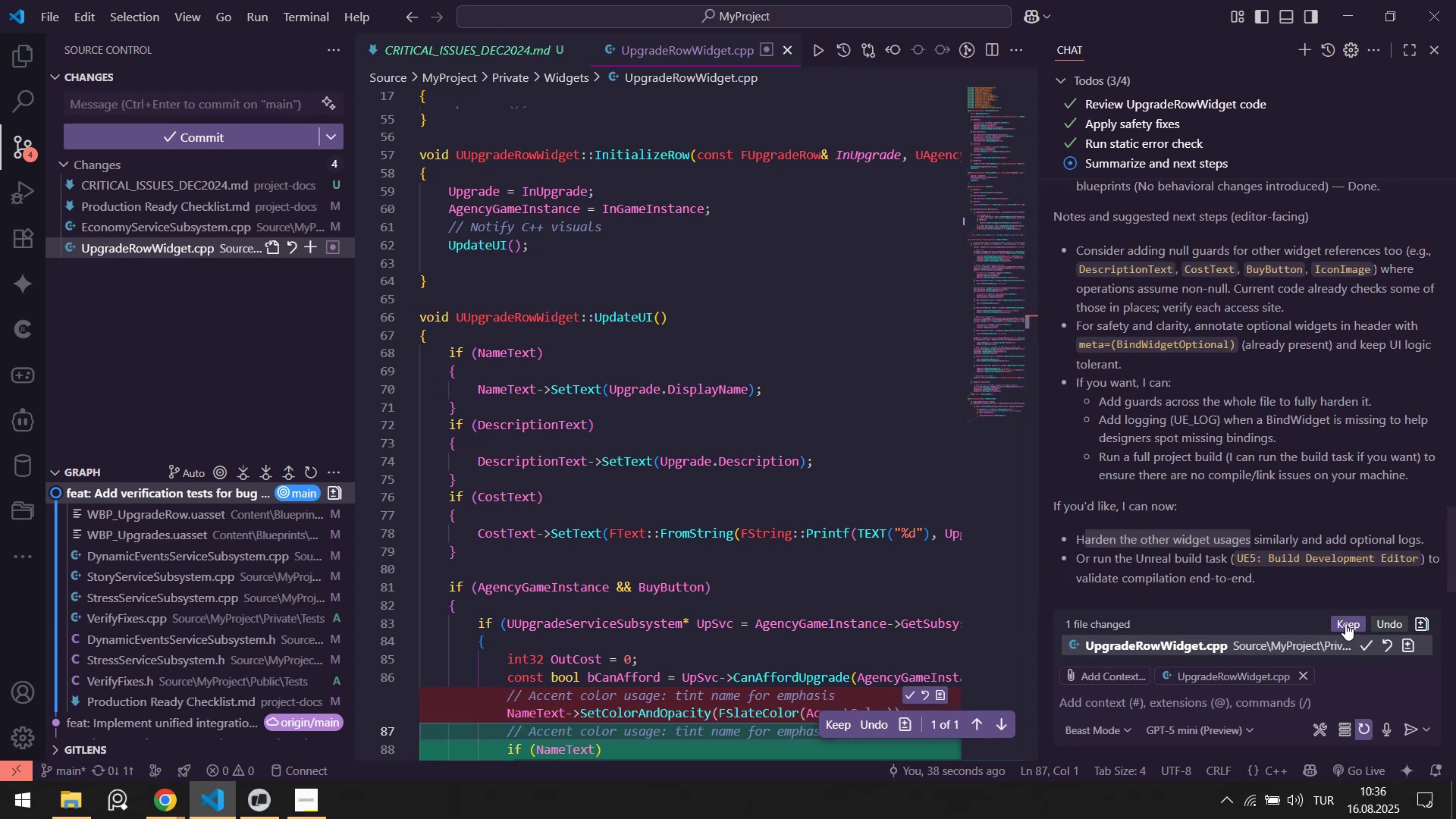 
scroll: coordinate [839, 476], scroll_direction: down, amount: 7.0
 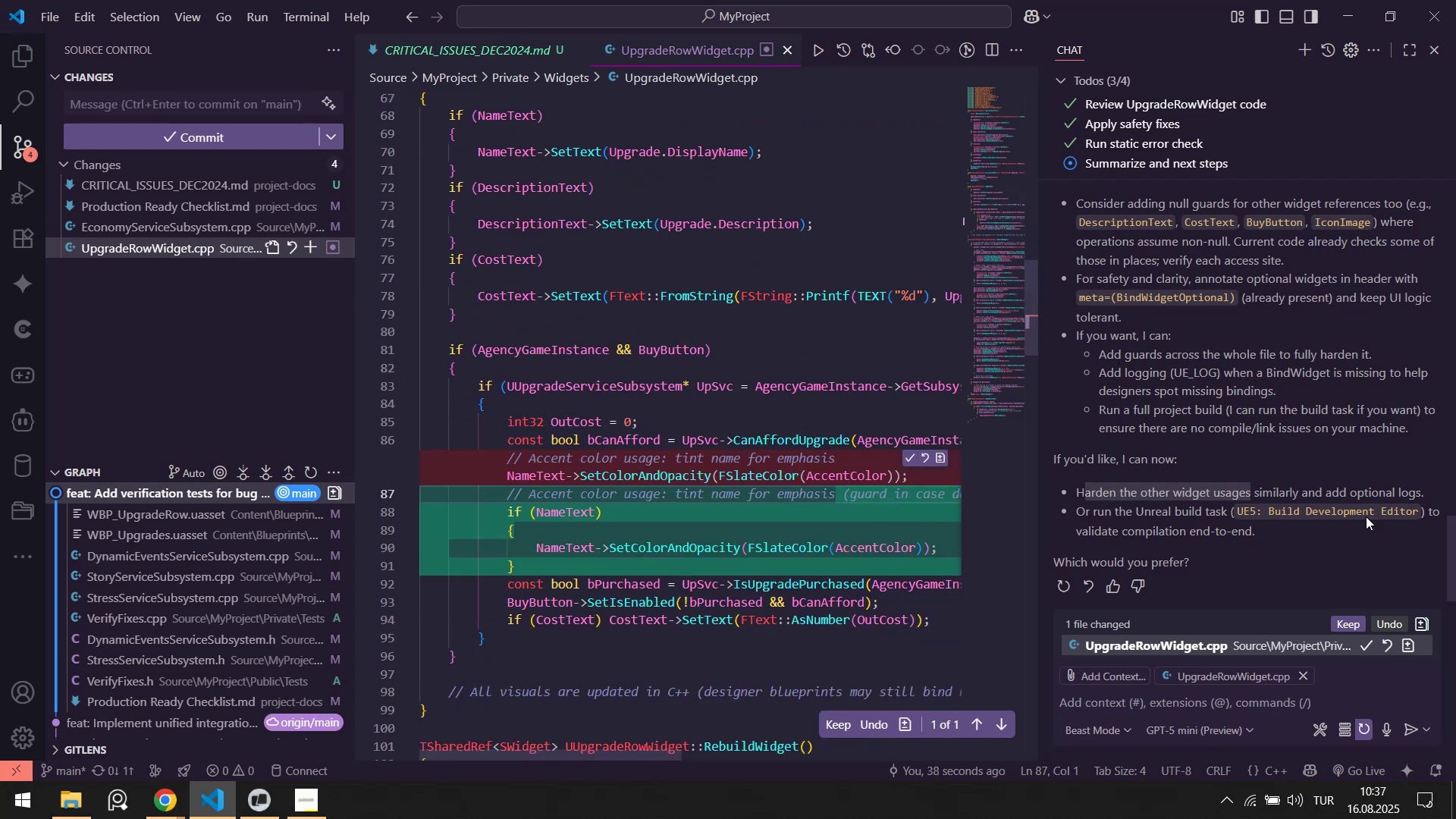 
scroll: coordinate [1289, 500], scroll_direction: up, amount: 4.0
 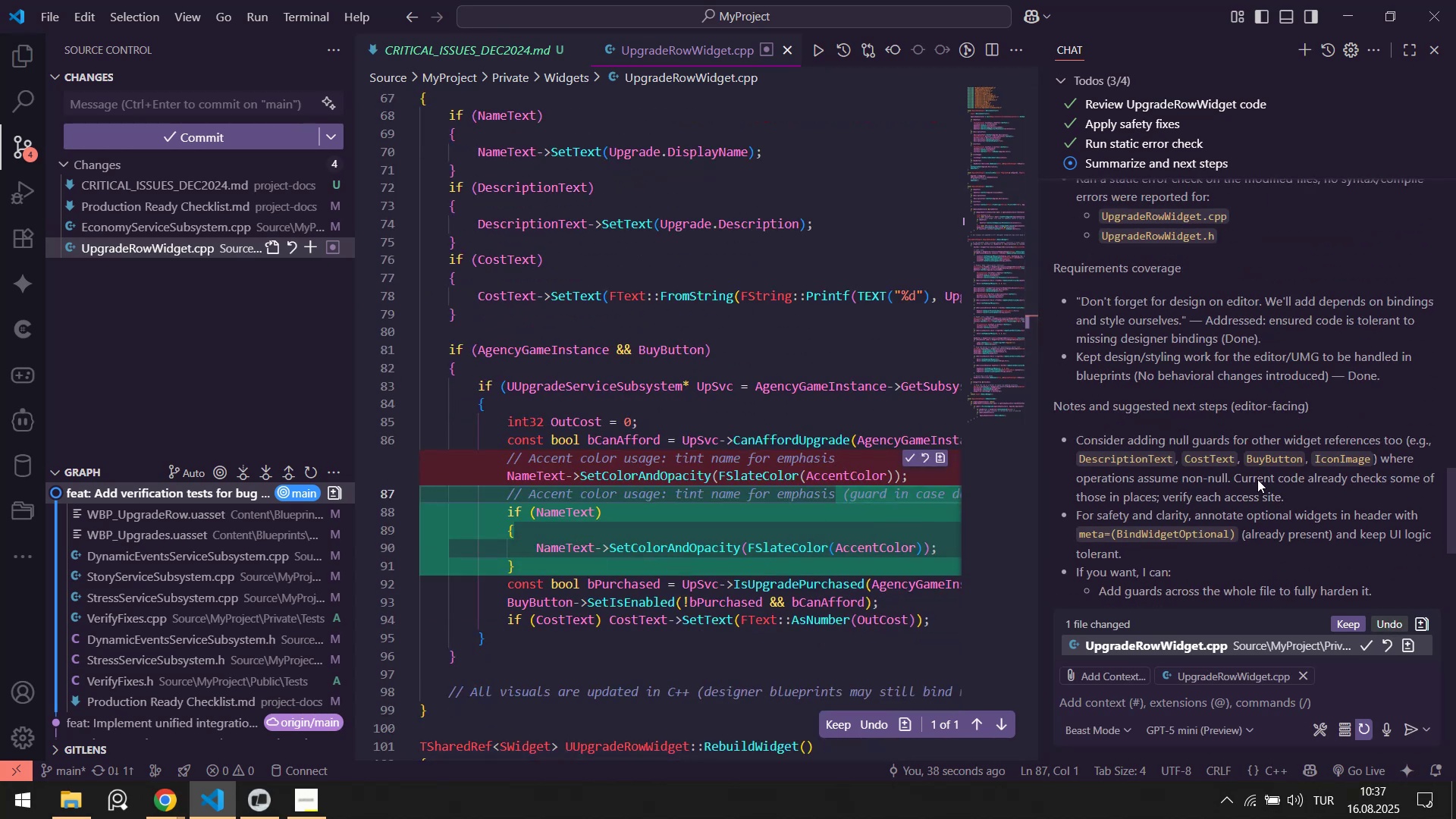 
left_click_drag(start_coordinate=[1082, 443], to_coordinate=[1309, 441])
 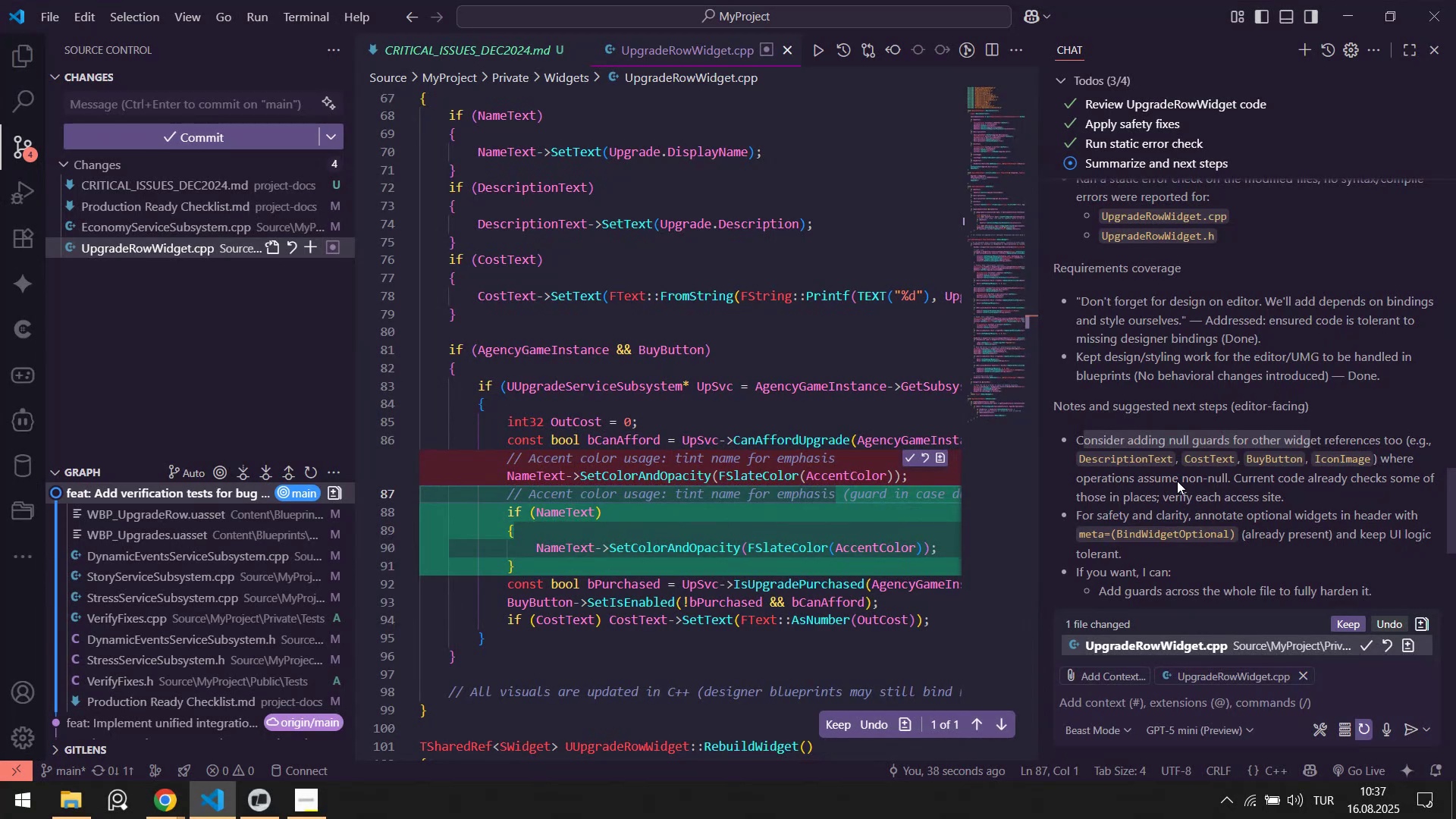 
left_click_drag(start_coordinate=[1259, 482], to_coordinate=[1244, 488])
 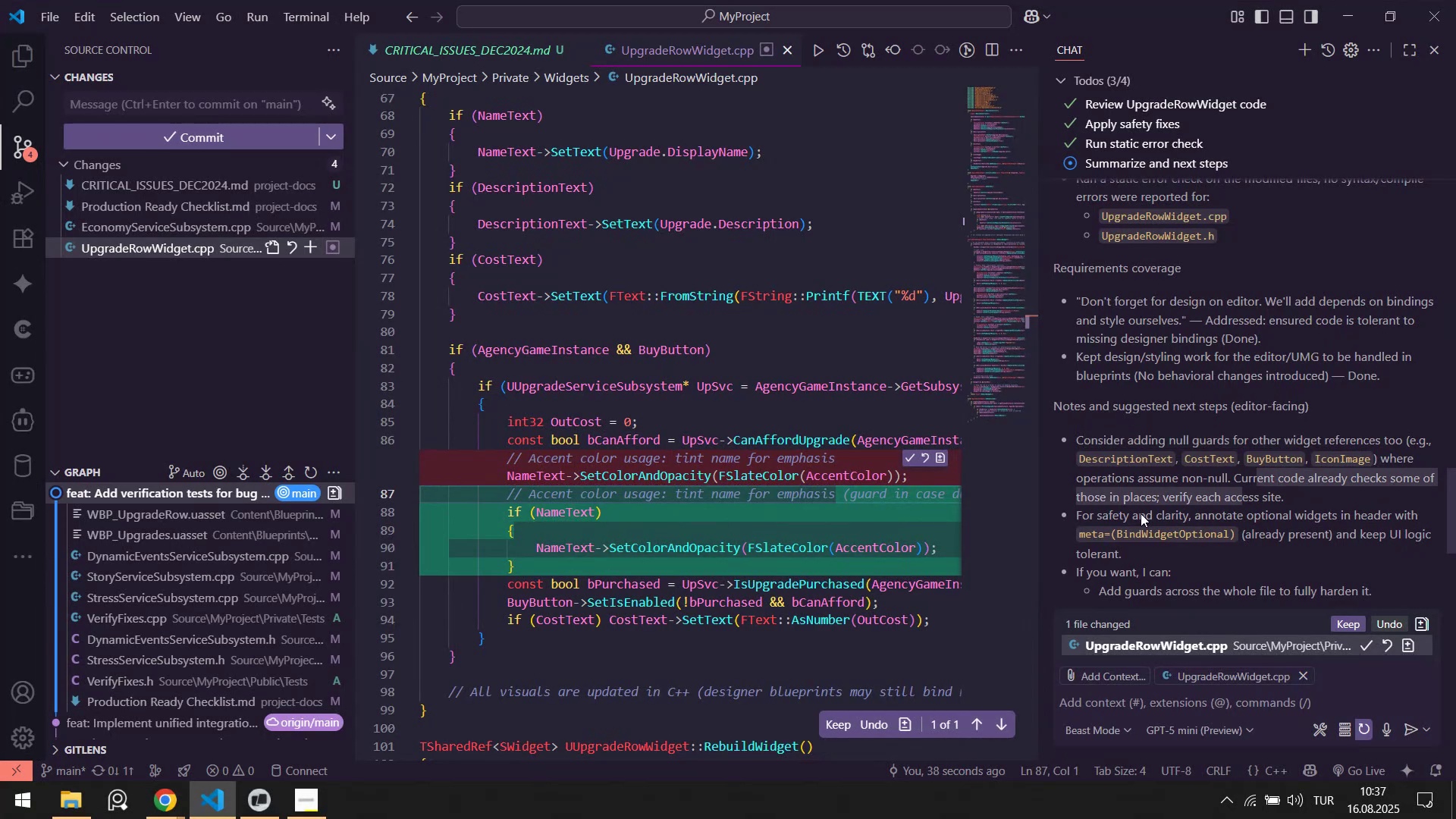 
left_click_drag(start_coordinate=[1121, 513], to_coordinate=[1284, 526])
 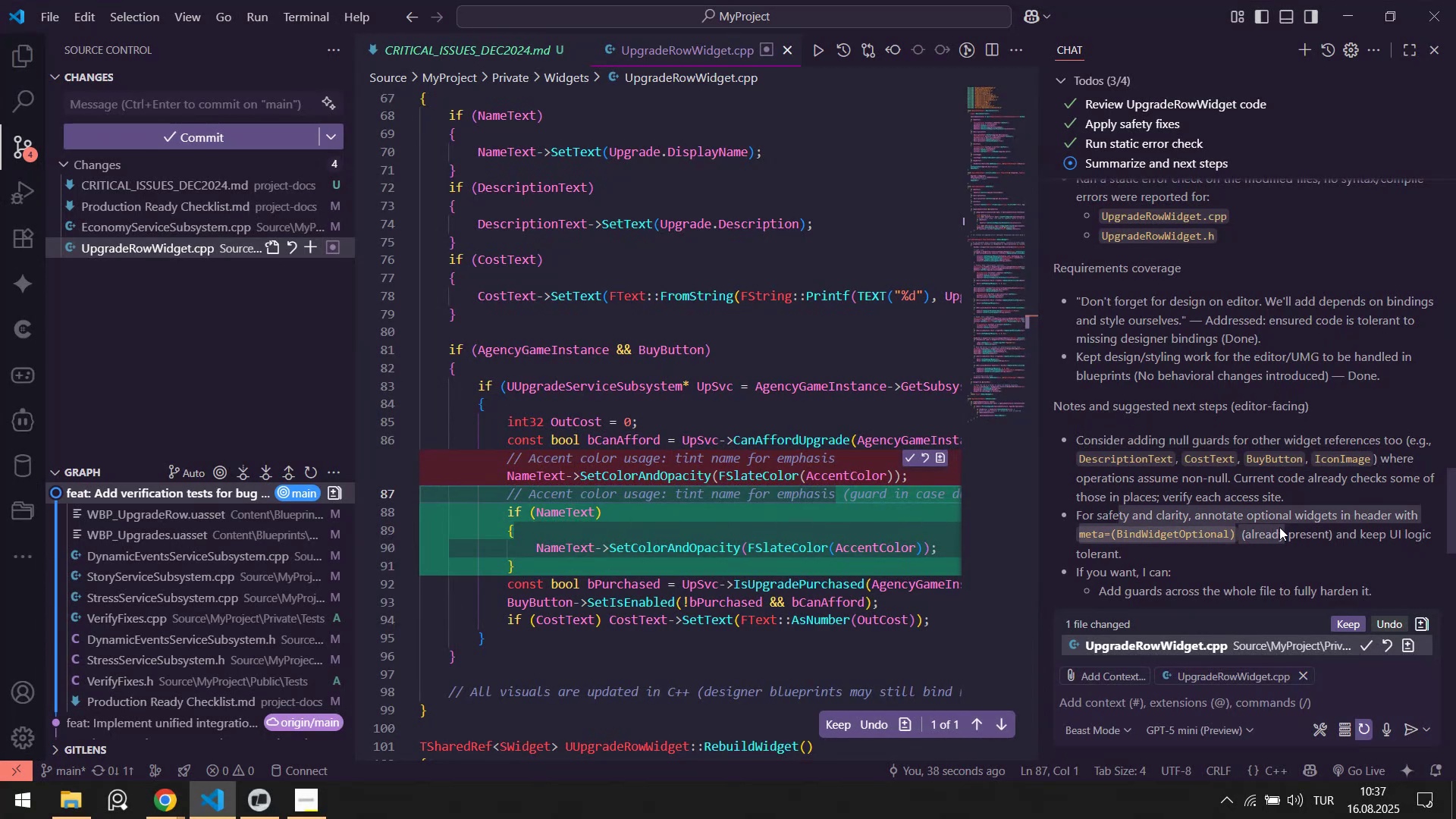 
scroll: coordinate [1240, 529], scroll_direction: down, amount: 2.0
 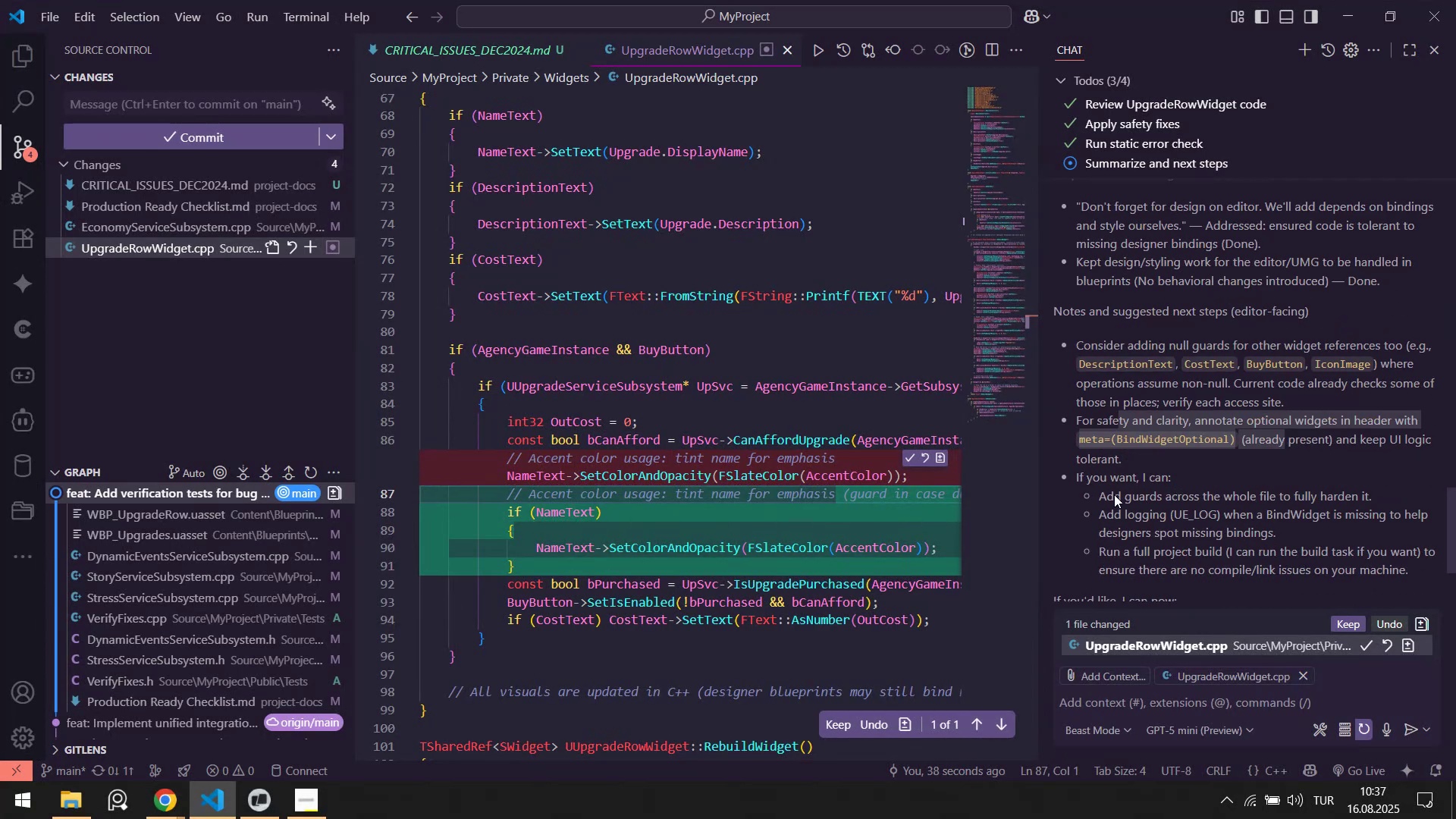 
left_click_drag(start_coordinate=[1112, 495], to_coordinate=[1207, 551])
 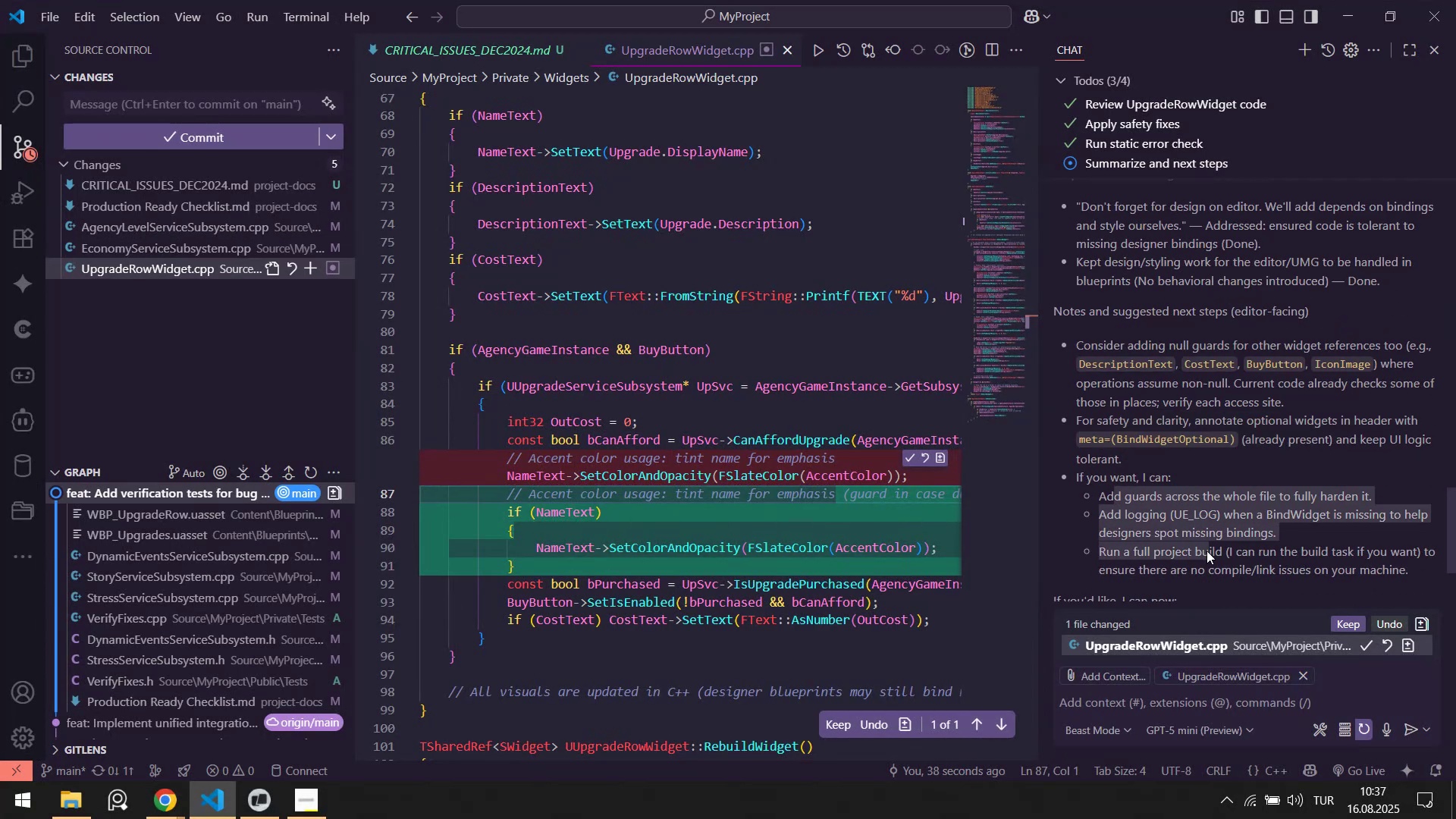 
scroll: coordinate [1188, 516], scroll_direction: down, amount: 4.0
 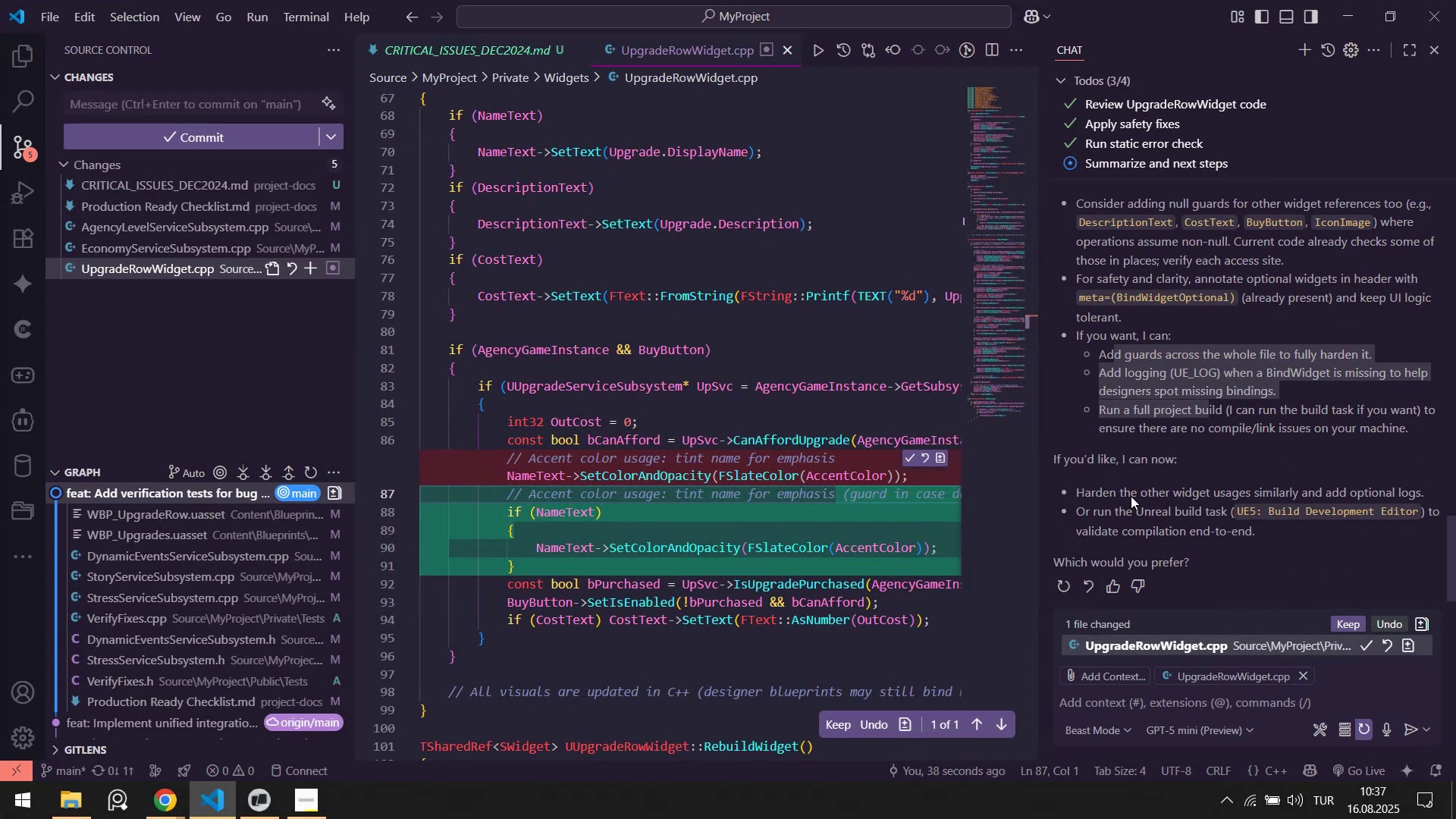 
left_click_drag(start_coordinate=[1094, 491], to_coordinate=[1142, 523])
 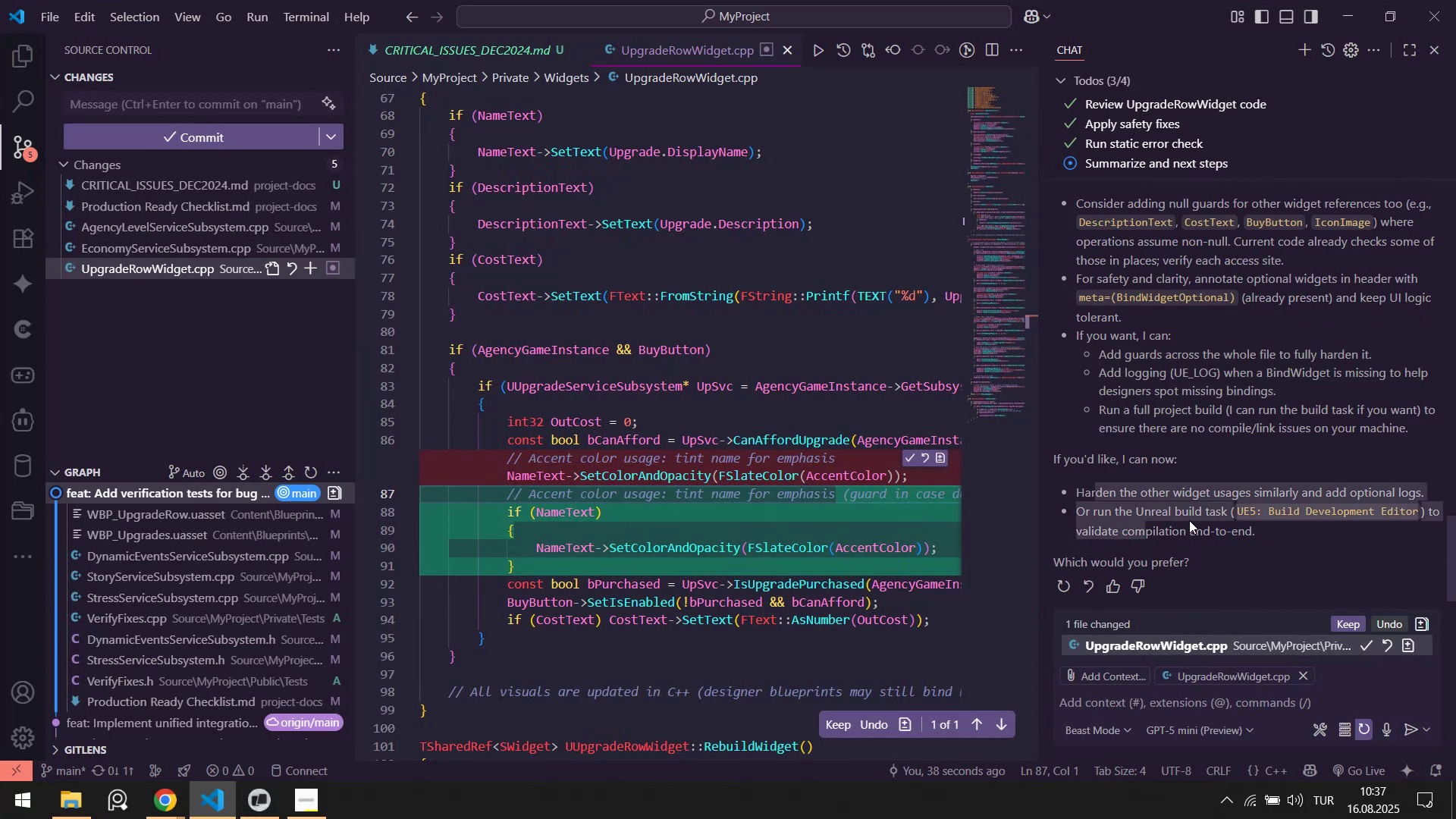 
scroll: coordinate [1159, 506], scroll_direction: up, amount: 8.0
 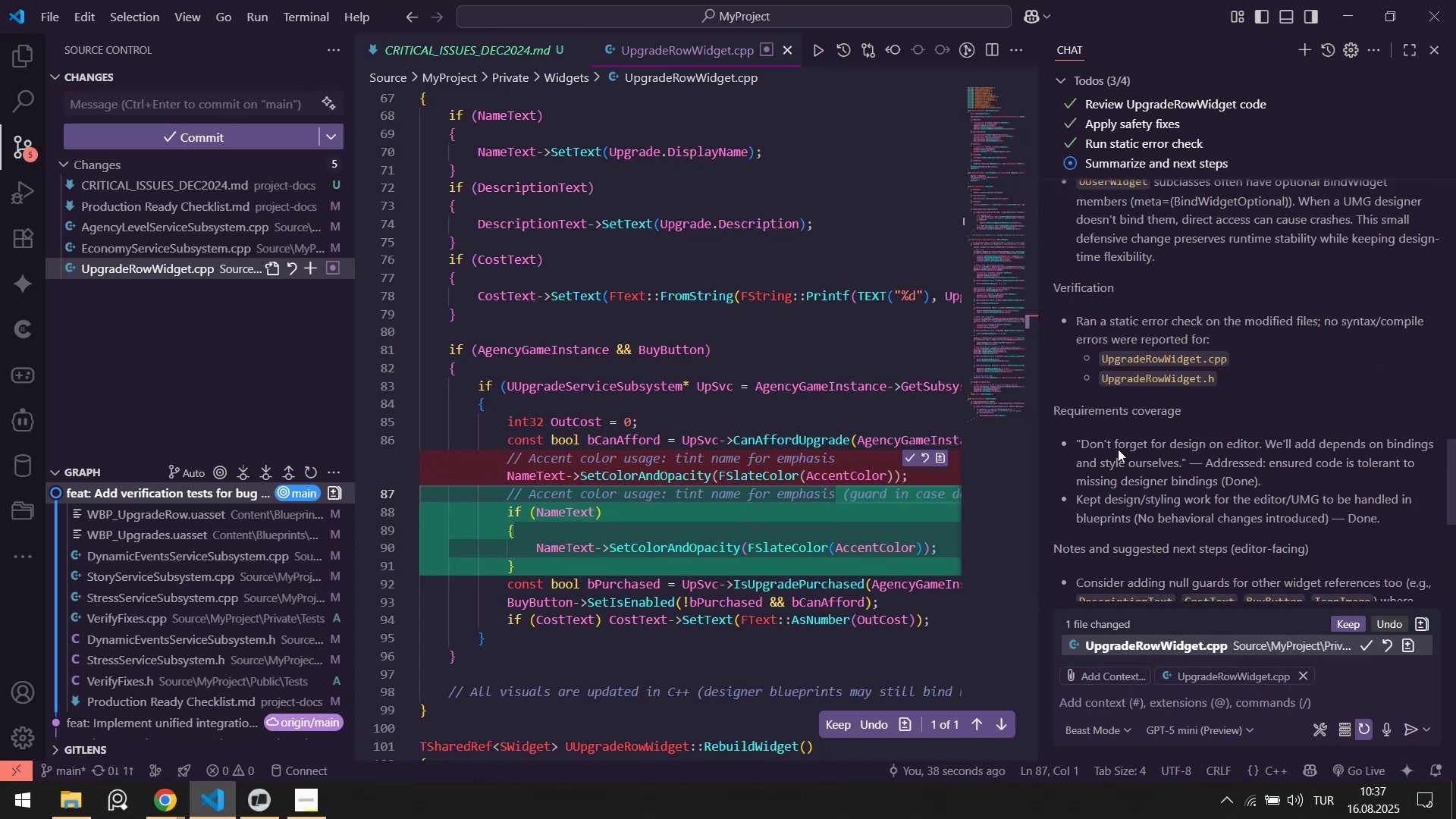 
left_click_drag(start_coordinate=[1289, 451], to_coordinate=[1250, 469])
 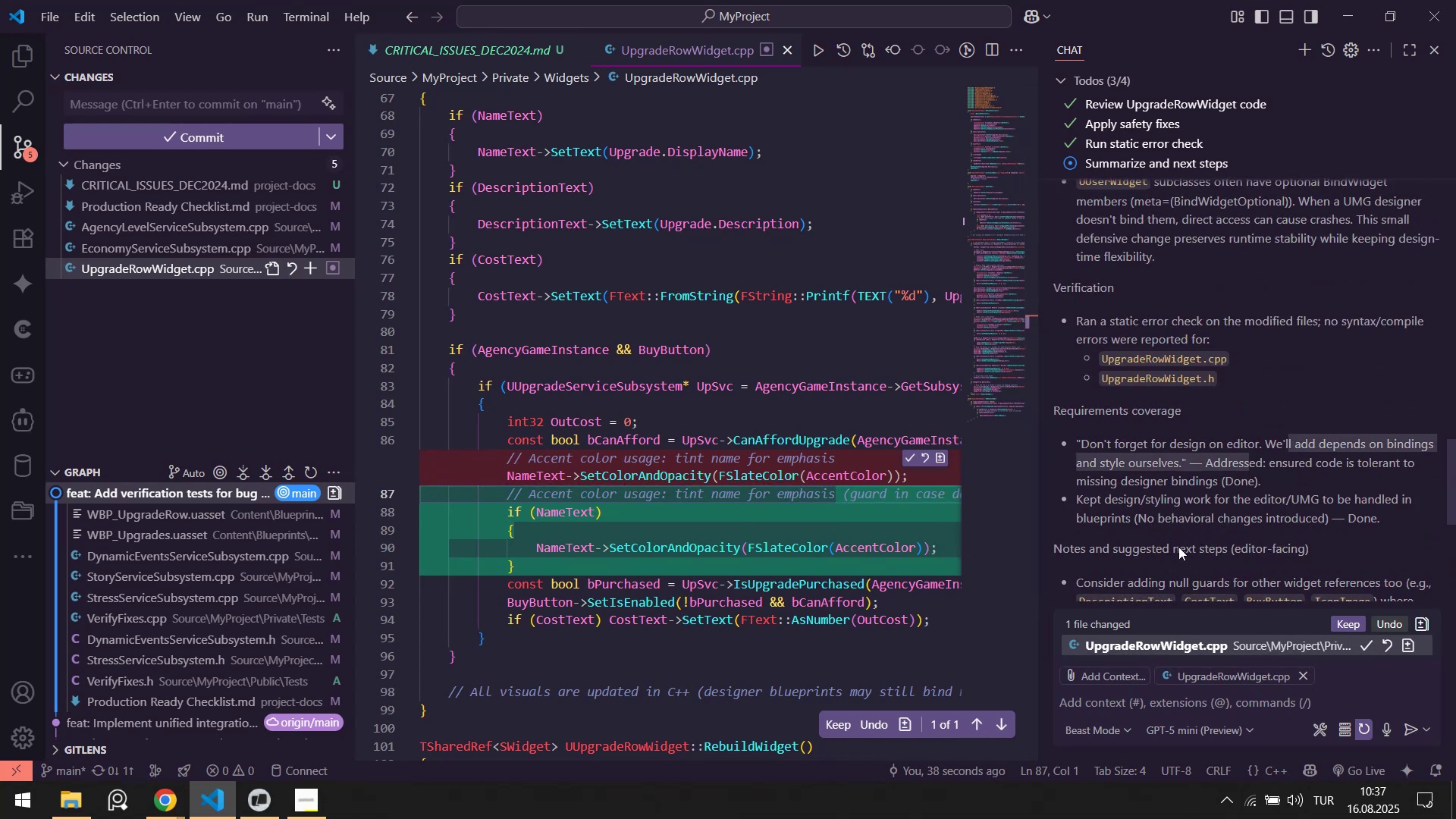 
scroll: coordinate [1184, 510], scroll_direction: up, amount: 1.0
 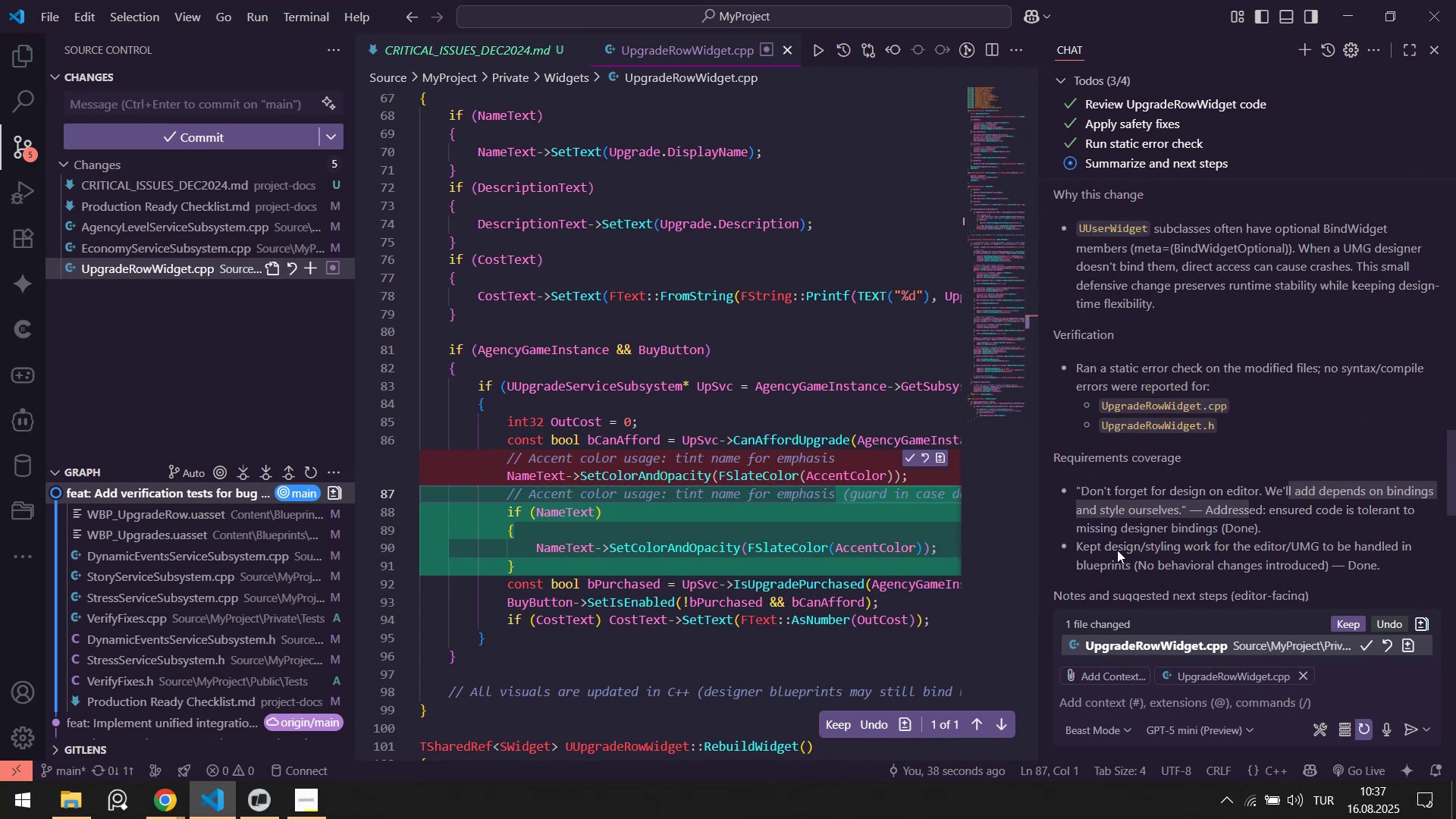 
left_click_drag(start_coordinate=[1090, 545], to_coordinate=[1179, 566])
 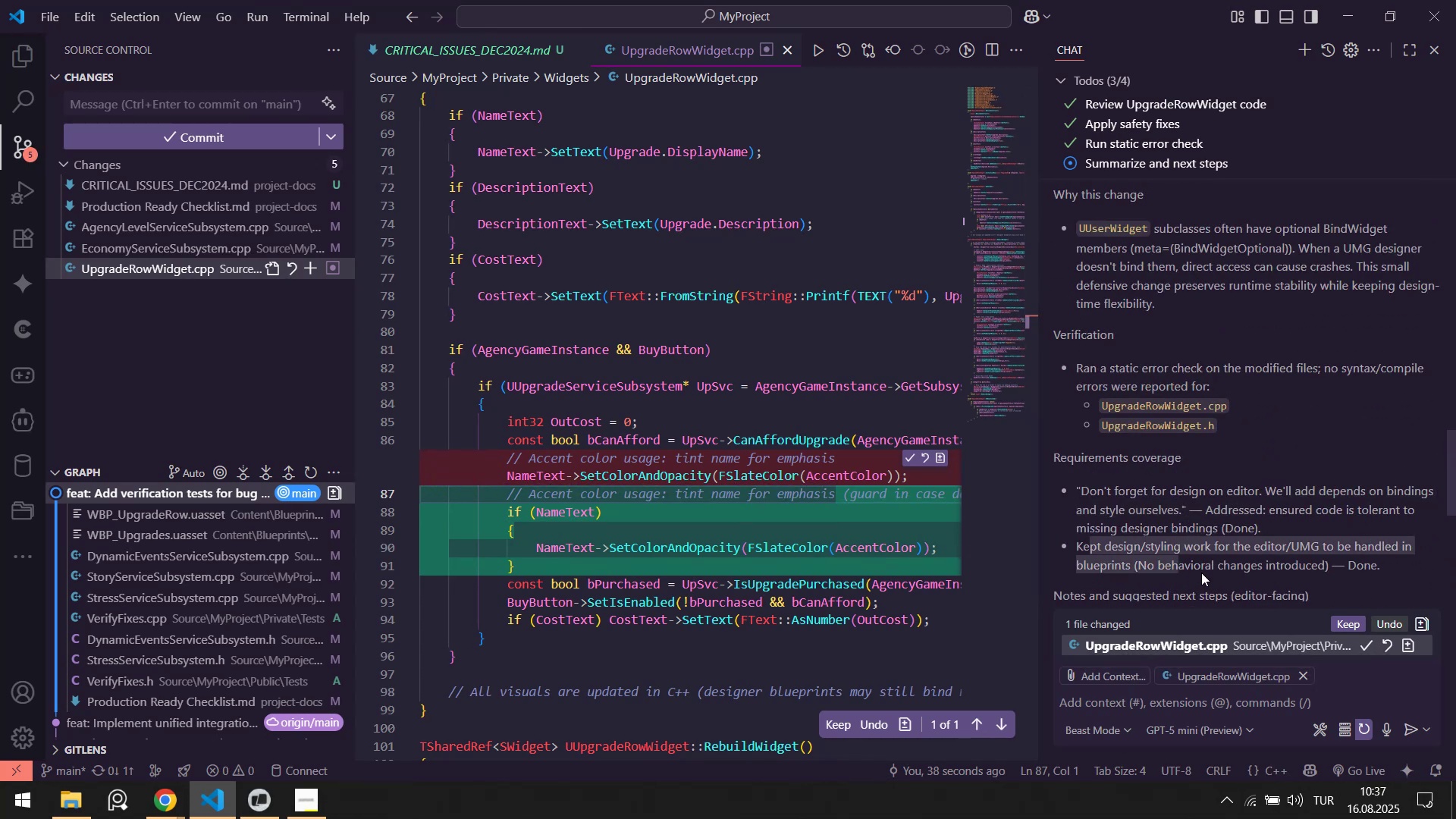 
scroll: coordinate [1189, 557], scroll_direction: up, amount: 5.0
 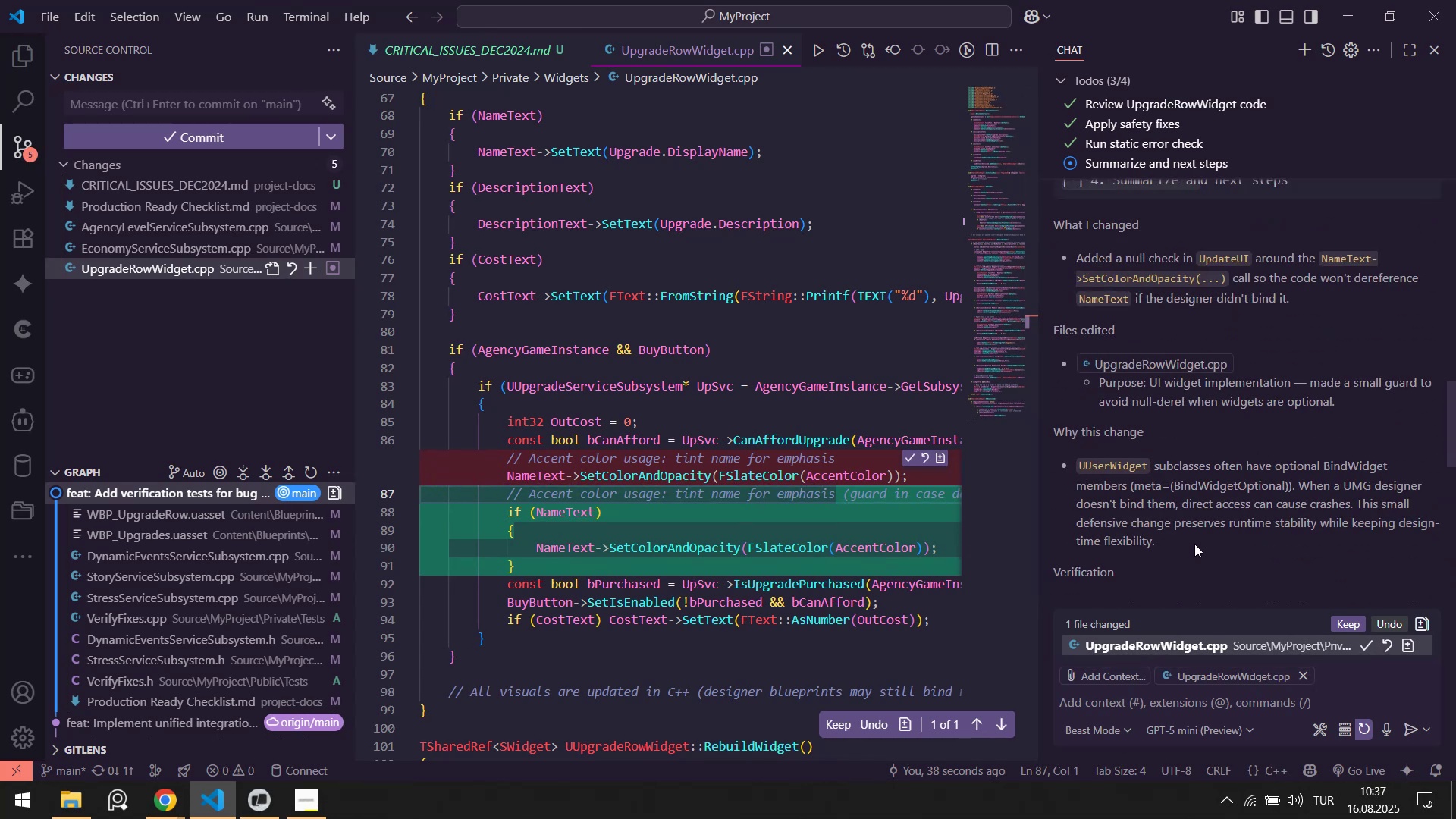 
scroll: coordinate [1191, 553], scroll_direction: down, amount: 3.0
 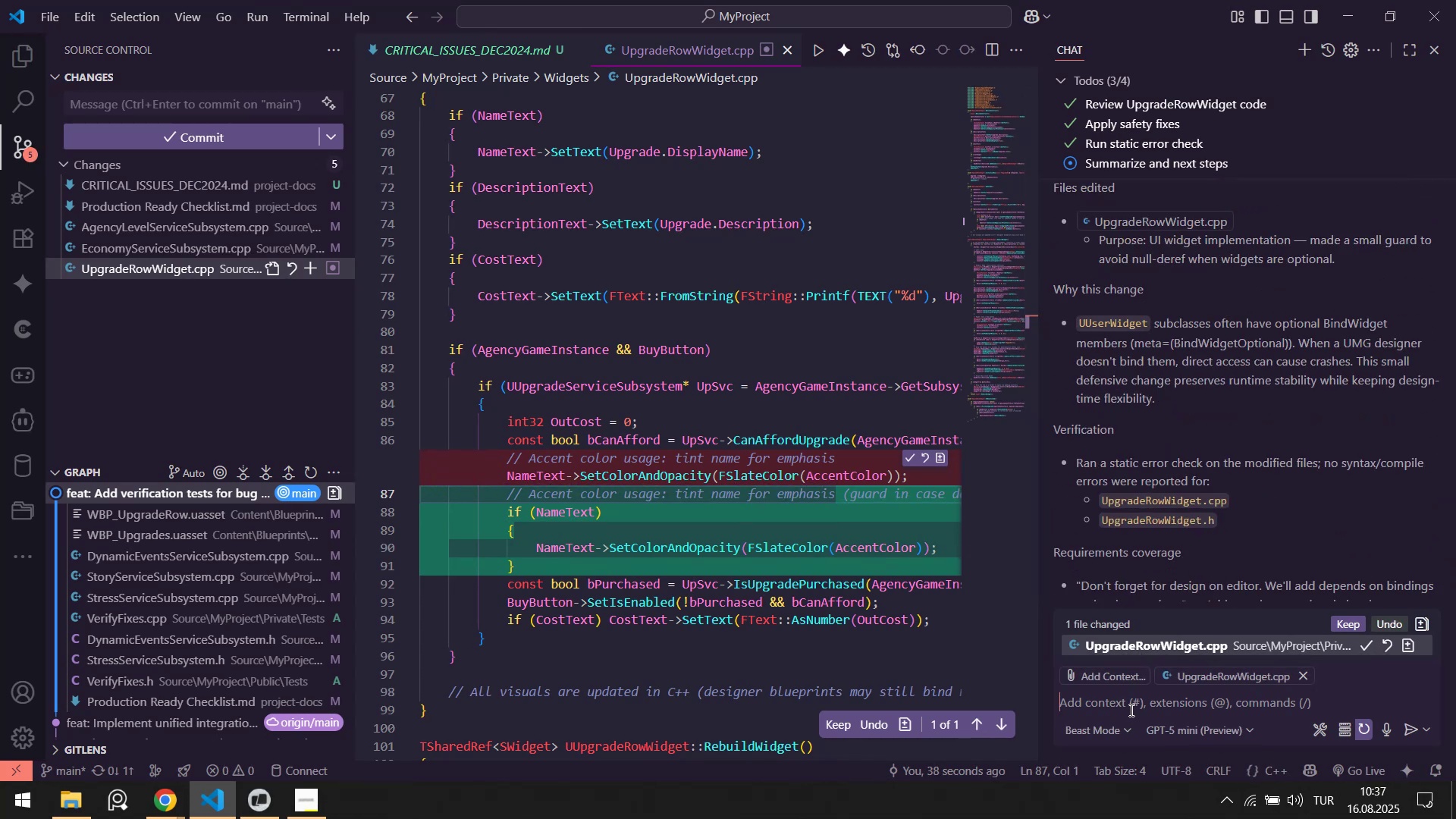 
type(add nu)
 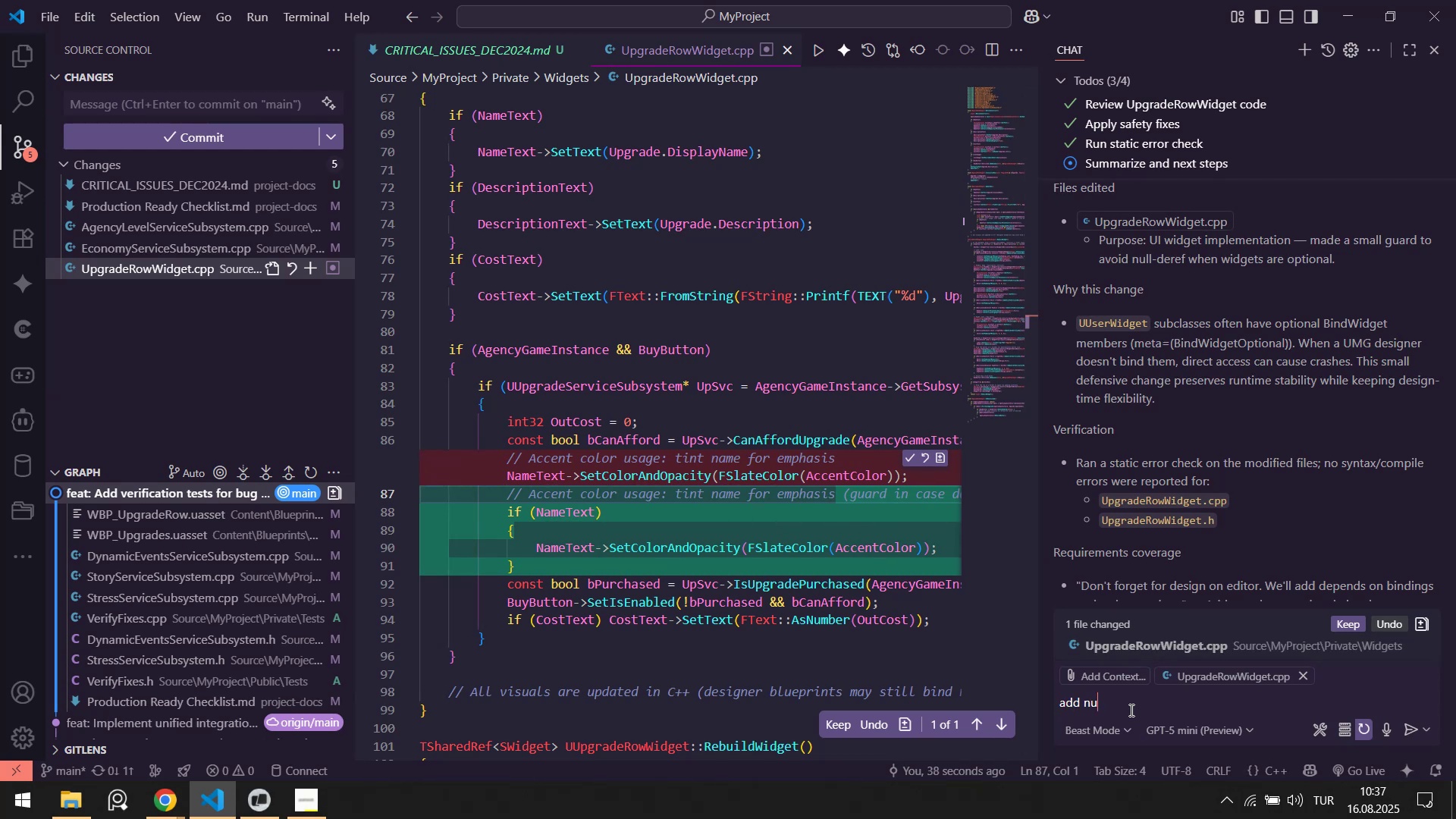 
key(Control+A)
 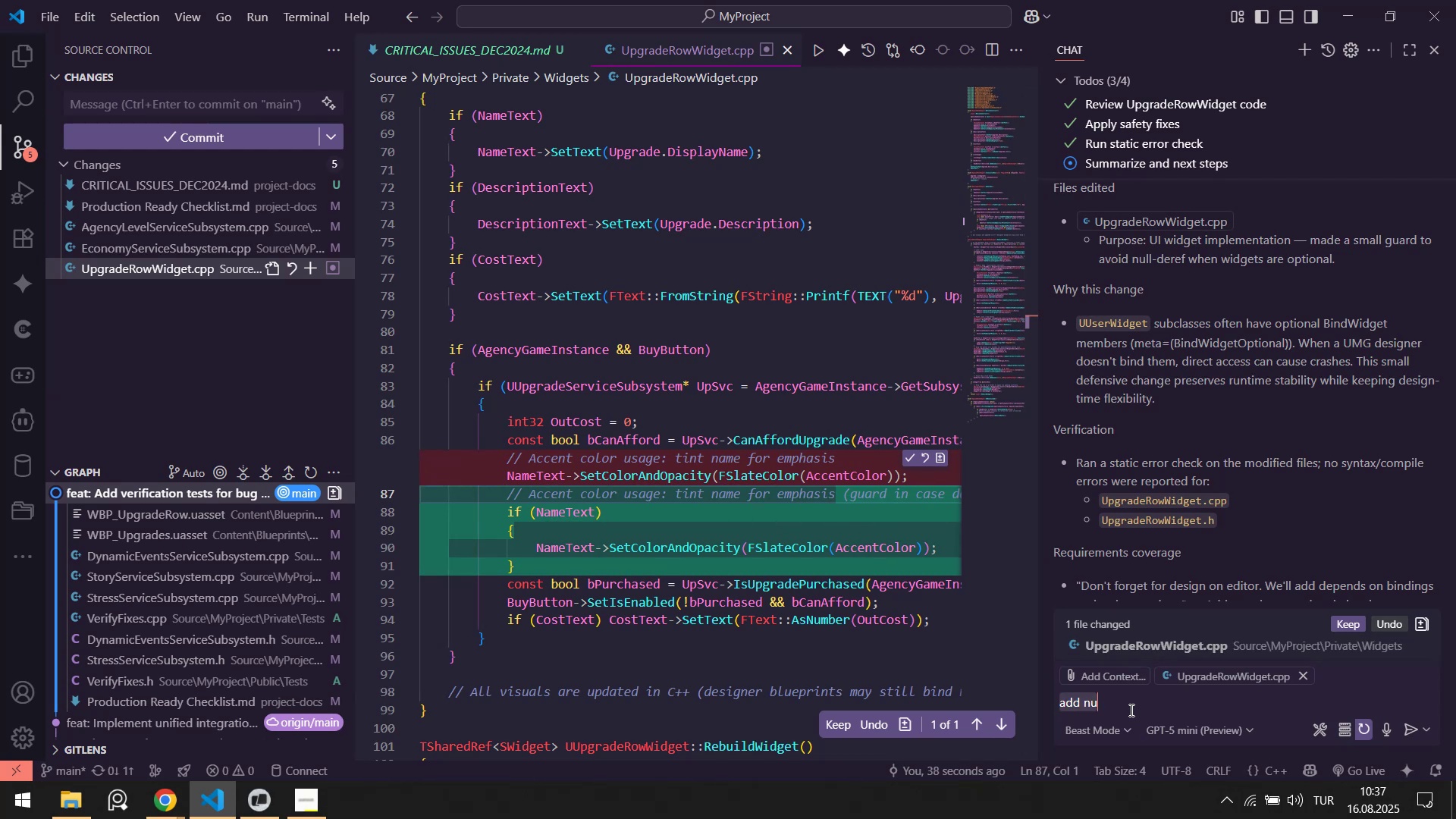 
key(Control+X)
 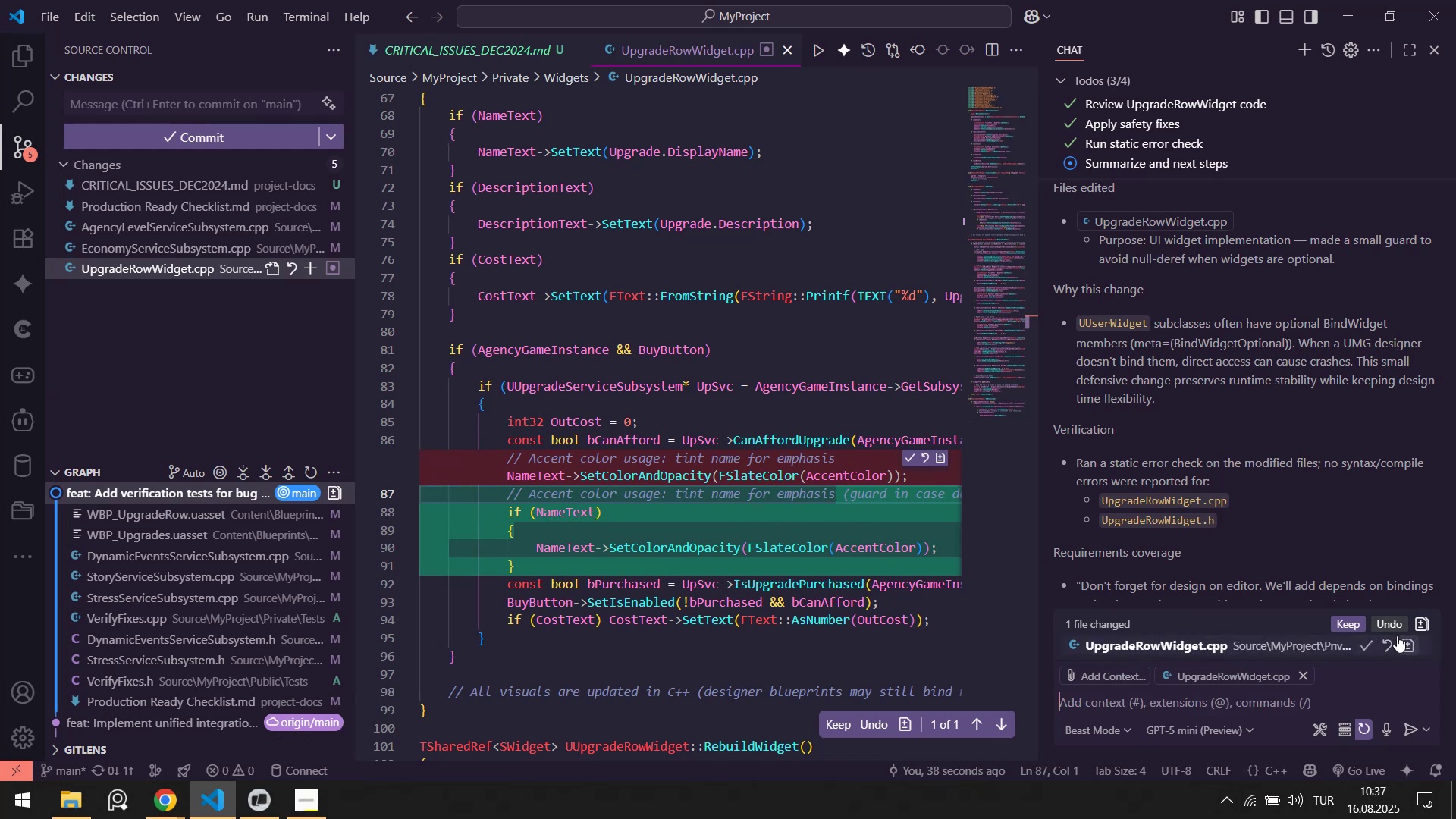 
scroll: coordinate [1225, 441], scroll_direction: down, amount: 6.0
 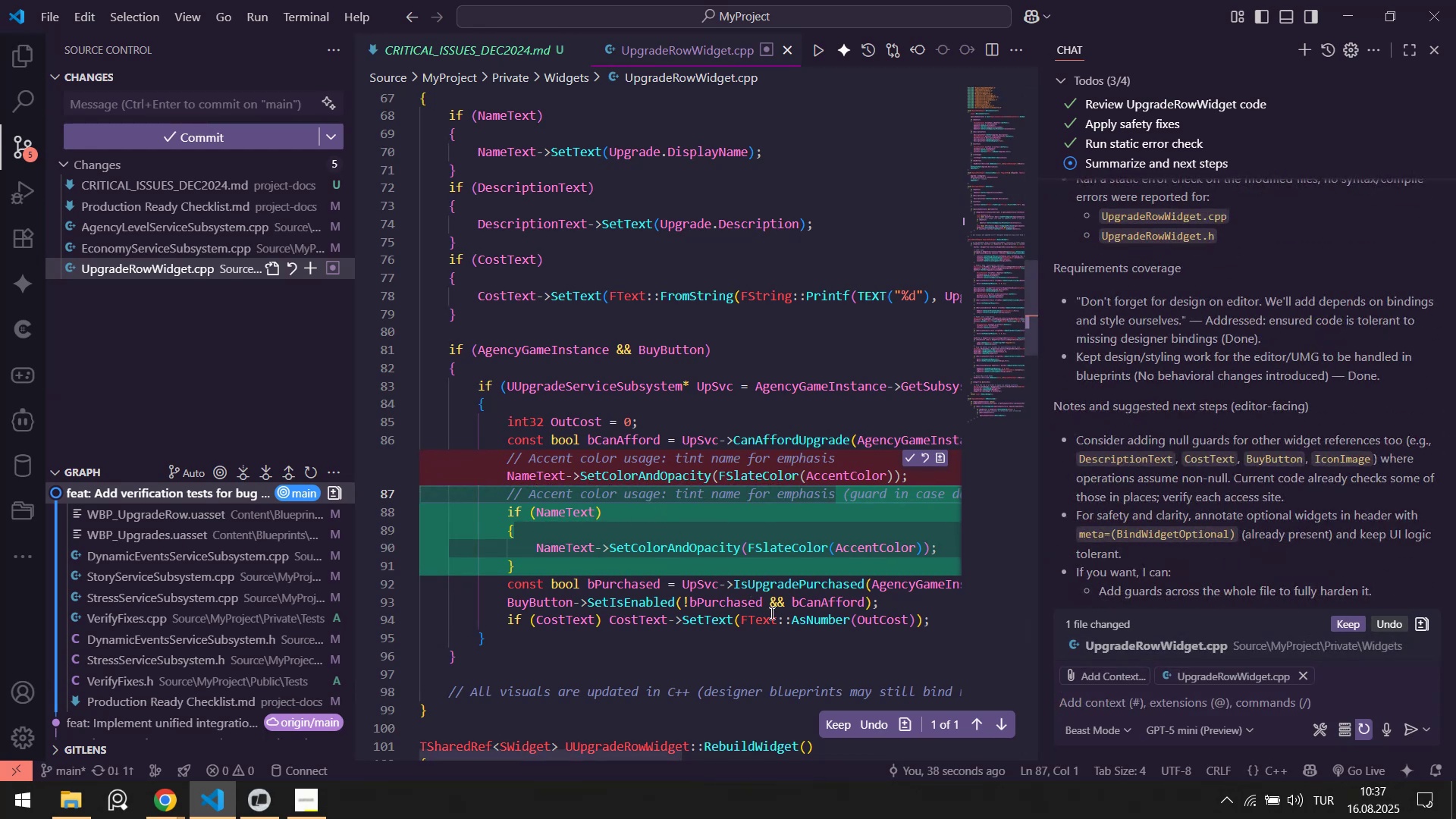 
left_click([1345, 626])
 